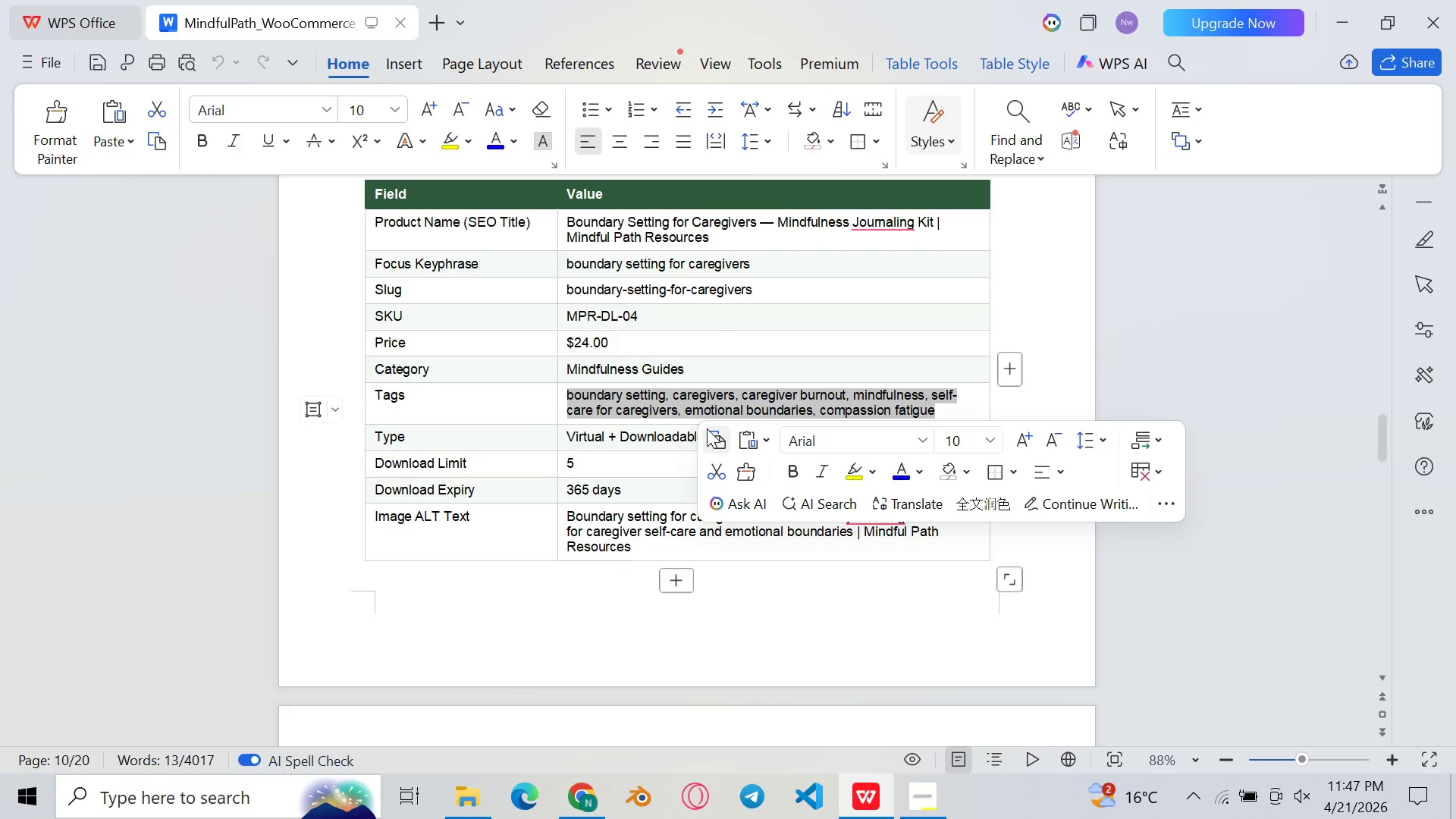 
left_click([708, 429])
 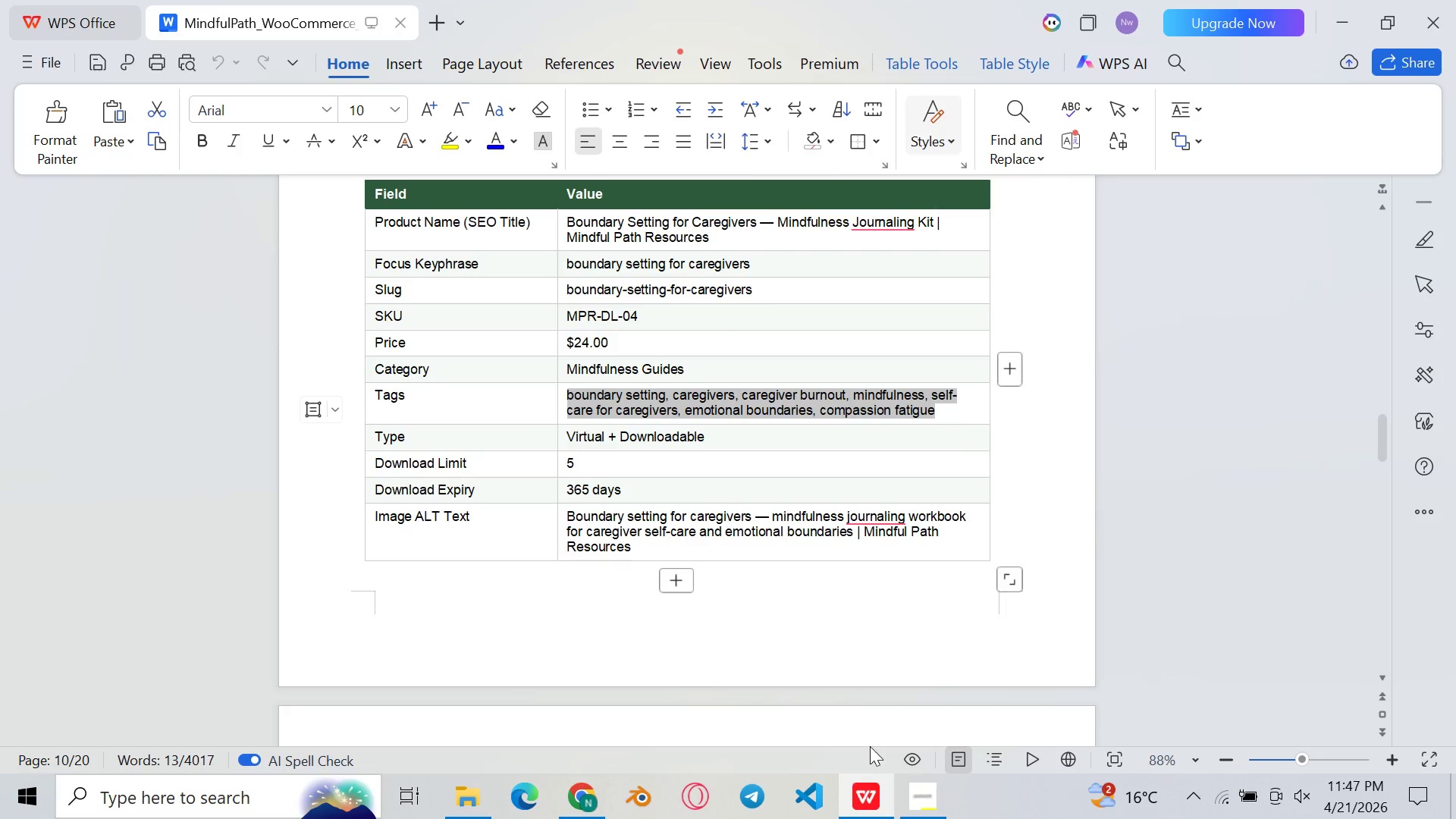 
left_click([872, 790])
 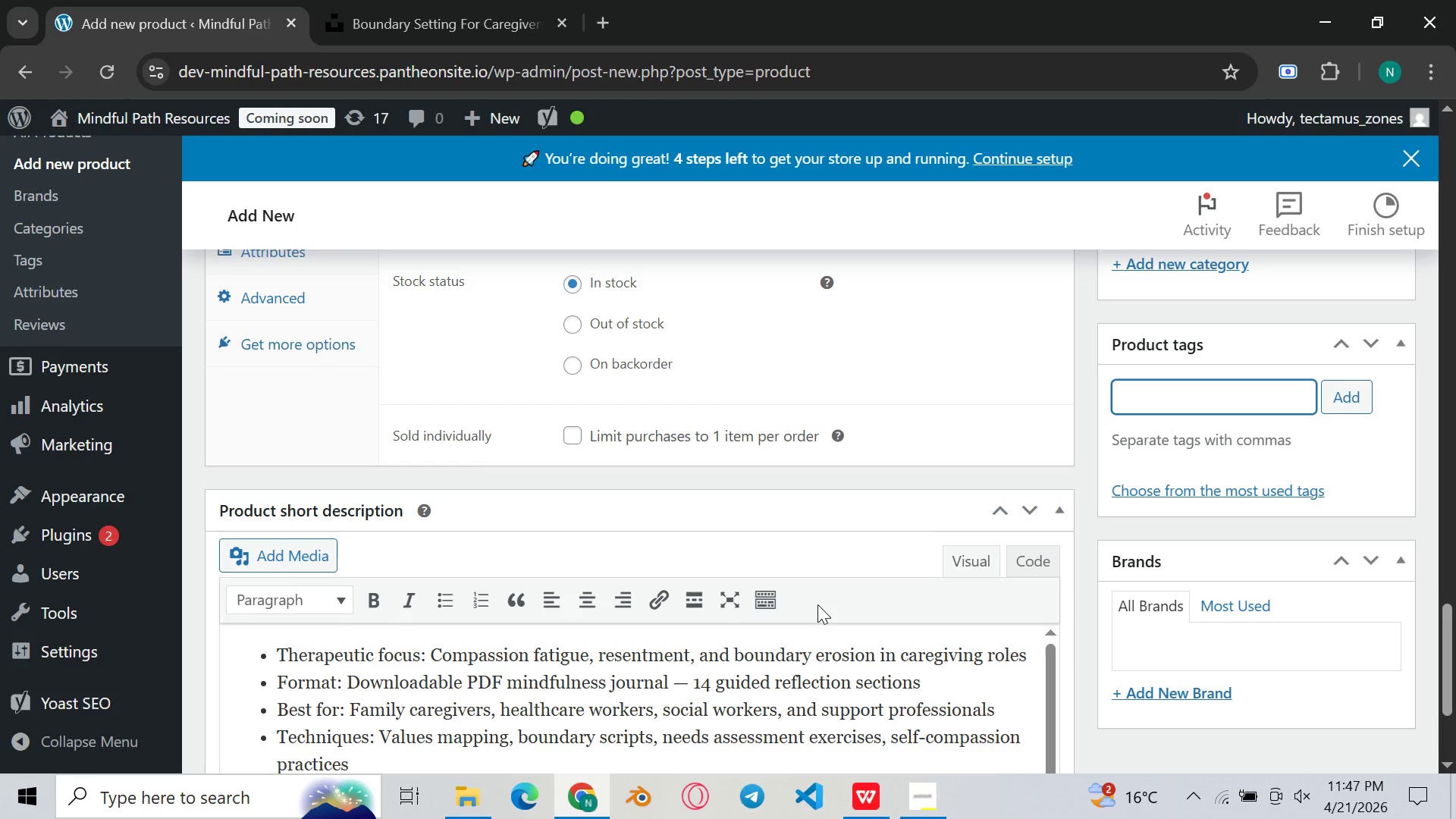 
key(Control+V)
 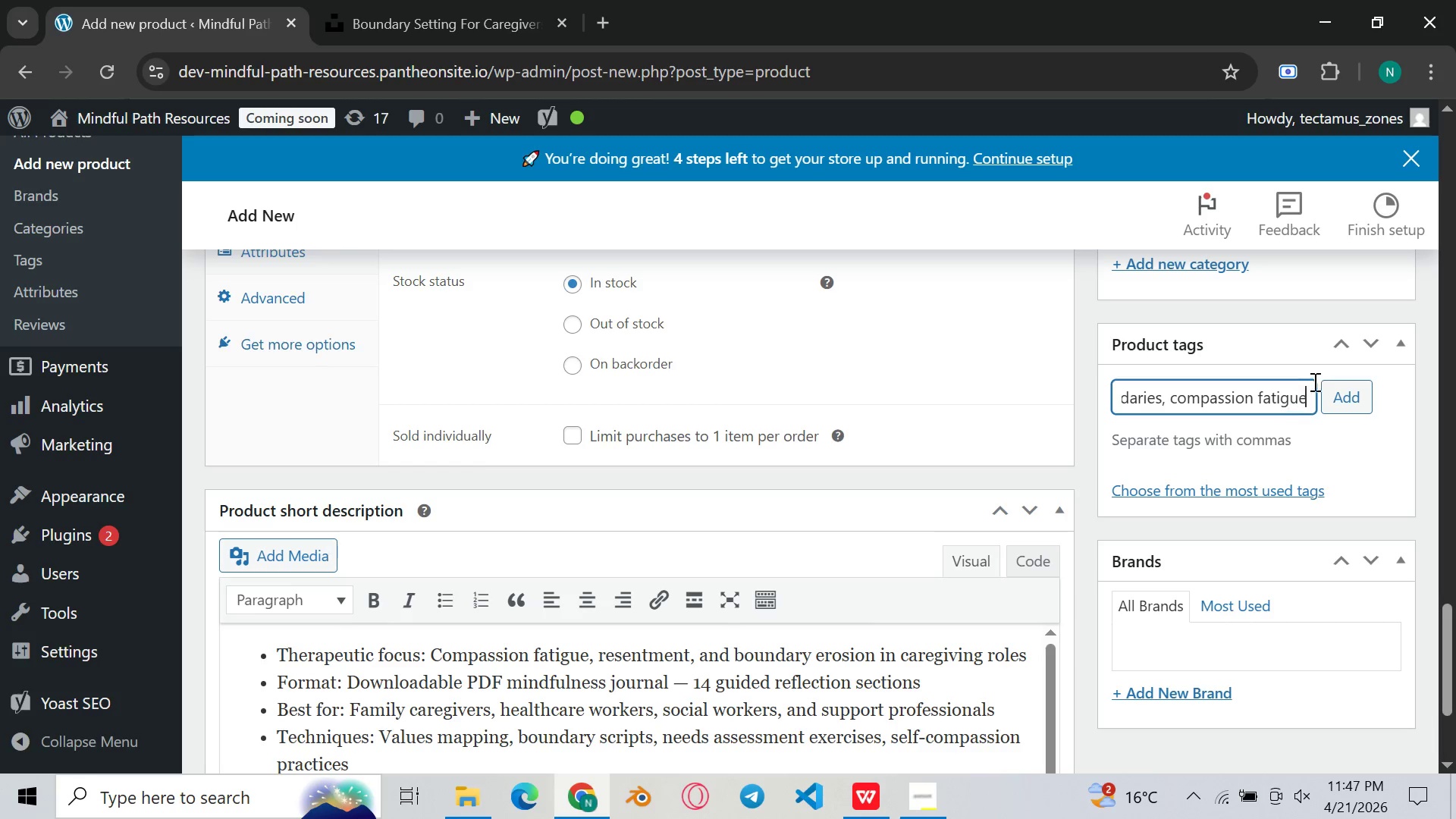 
left_click([1334, 394])
 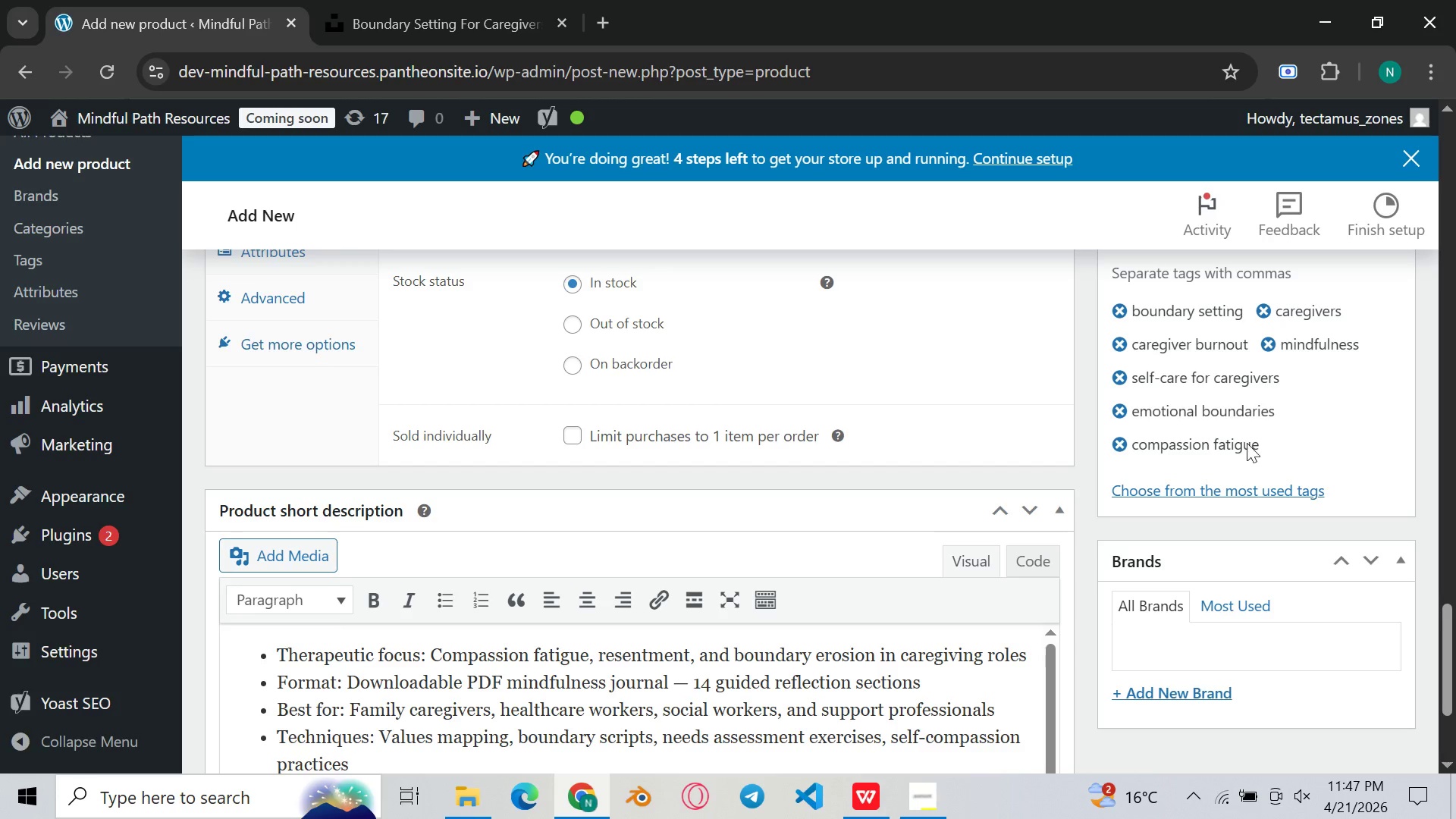 
scroll: coordinate [1247, 442], scroll_direction: up, amount: 5.0
 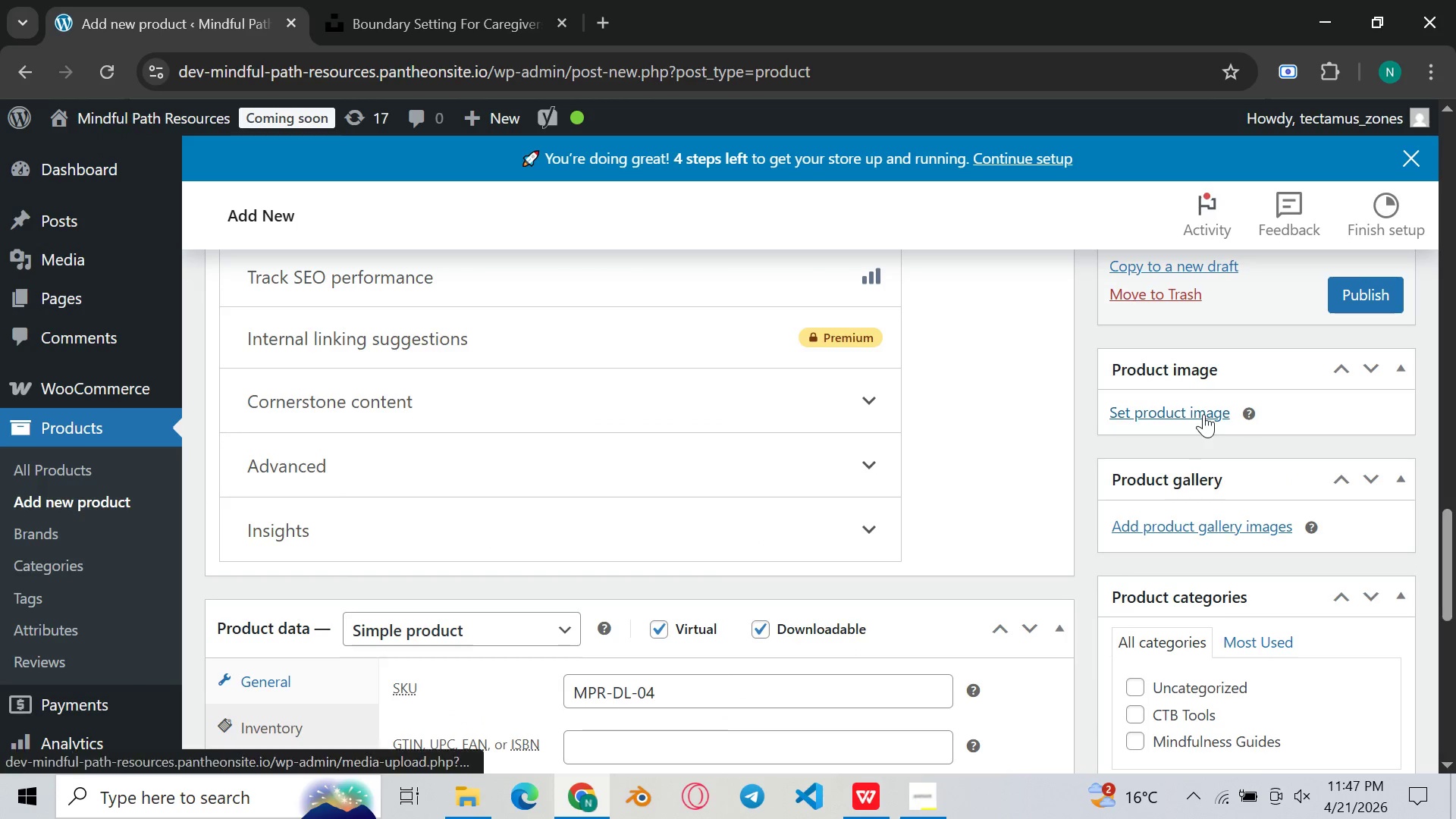 
scroll: coordinate [1203, 419], scroll_direction: down, amount: 7.0
 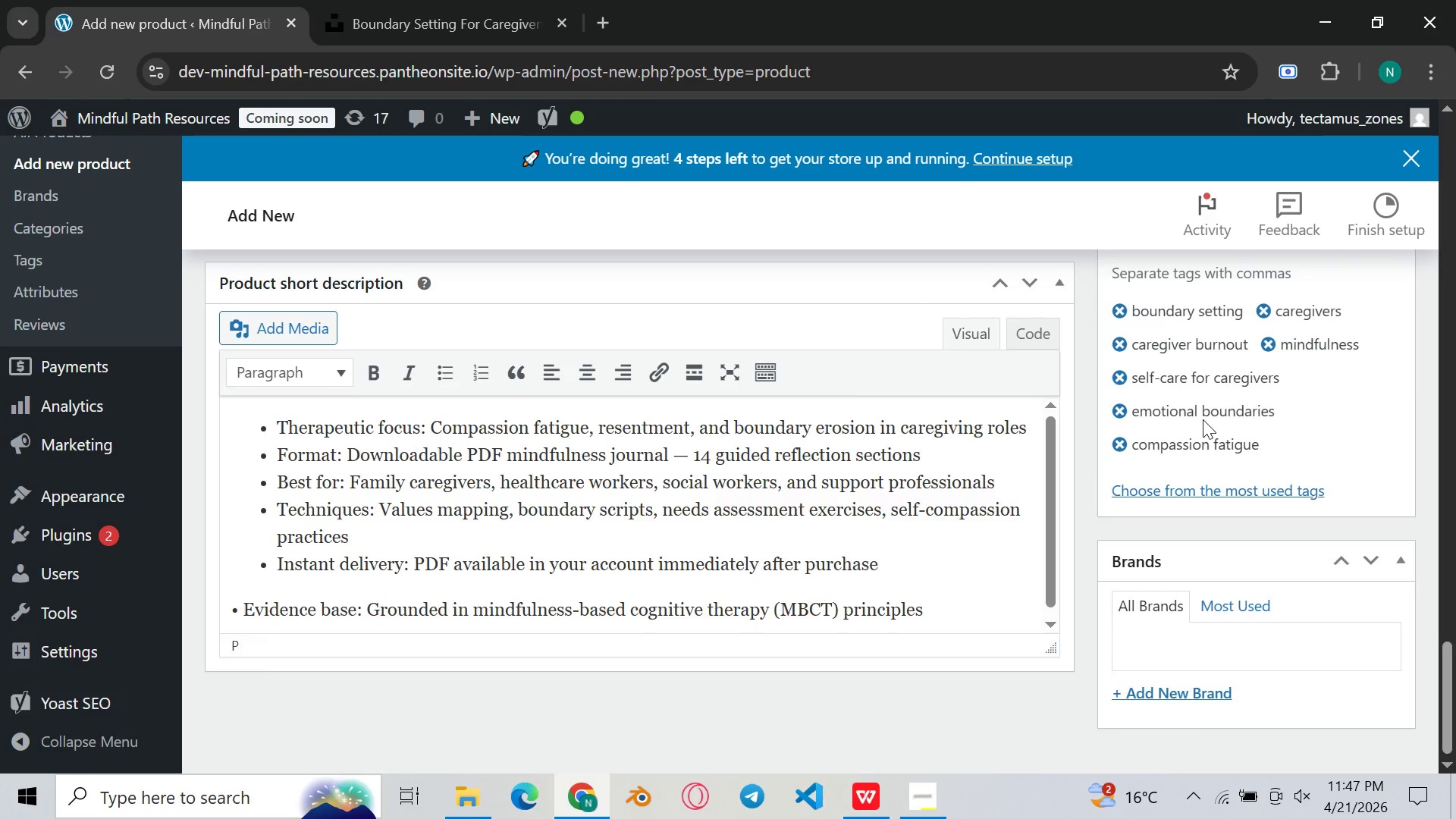 
scroll: coordinate [1203, 419], scroll_direction: up, amount: 2.0
 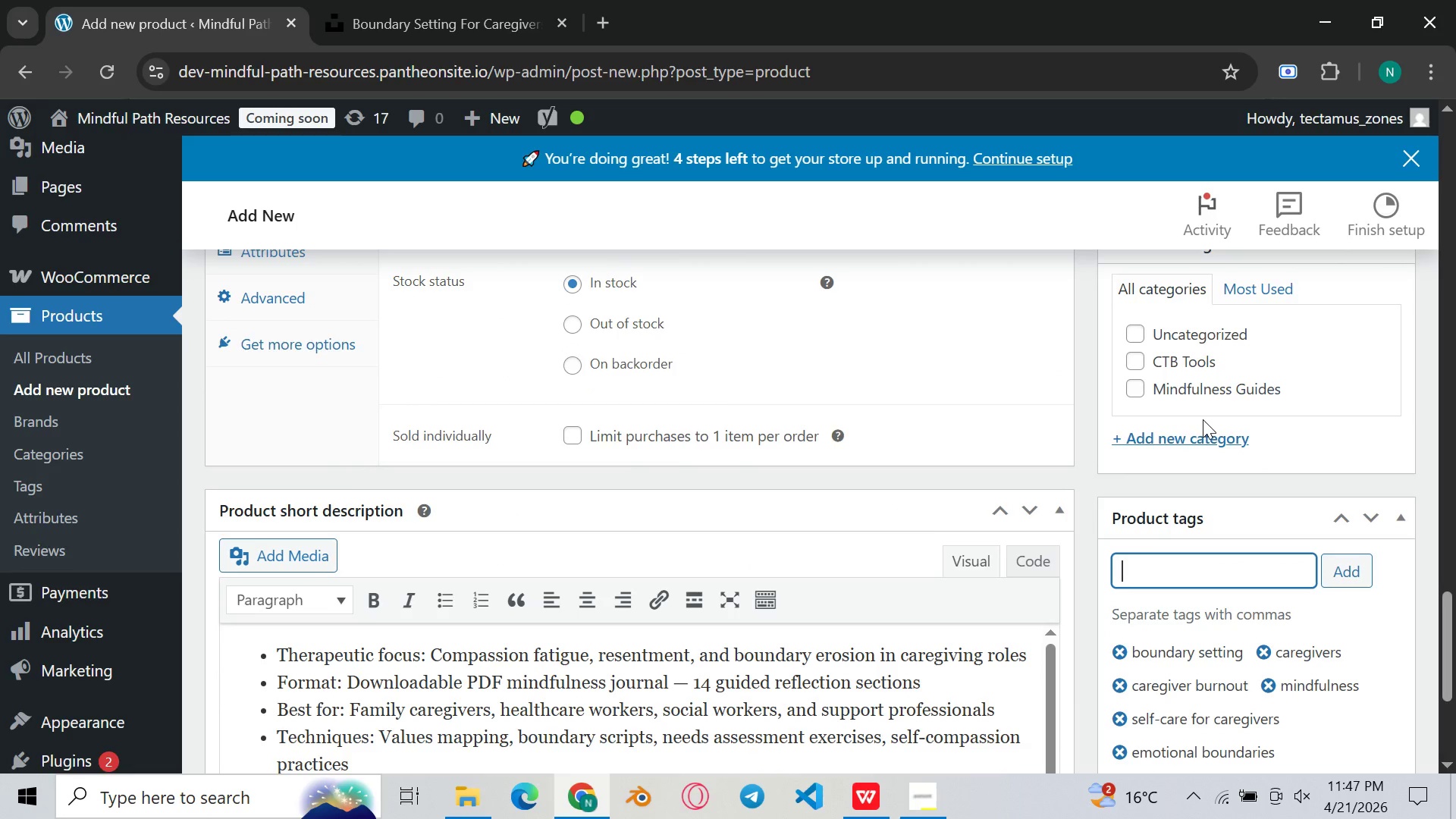 
scroll: coordinate [1203, 419], scroll_direction: none, amount: 0.0
 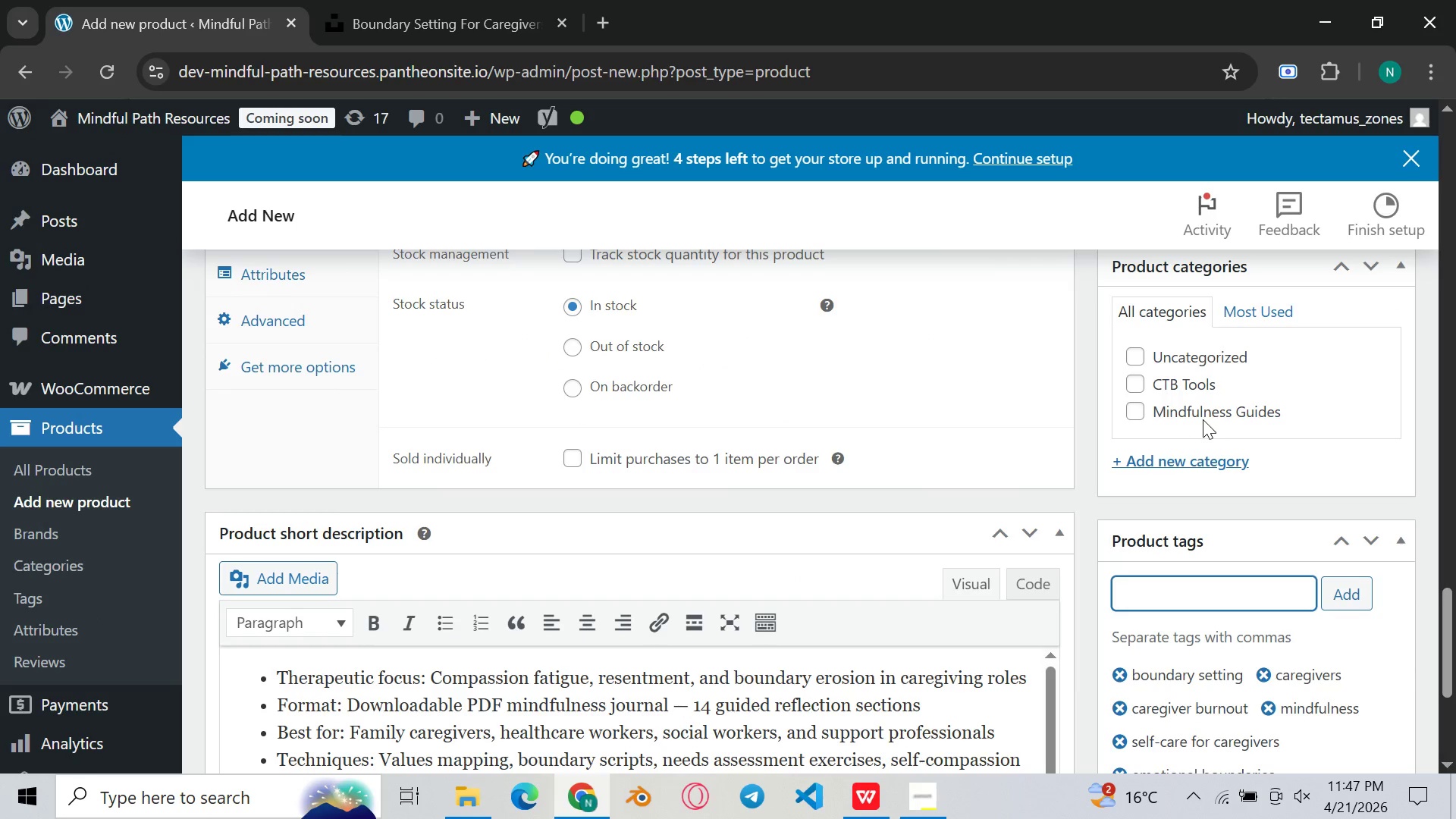 
scroll: coordinate [1203, 419], scroll_direction: down, amount: 2.0
 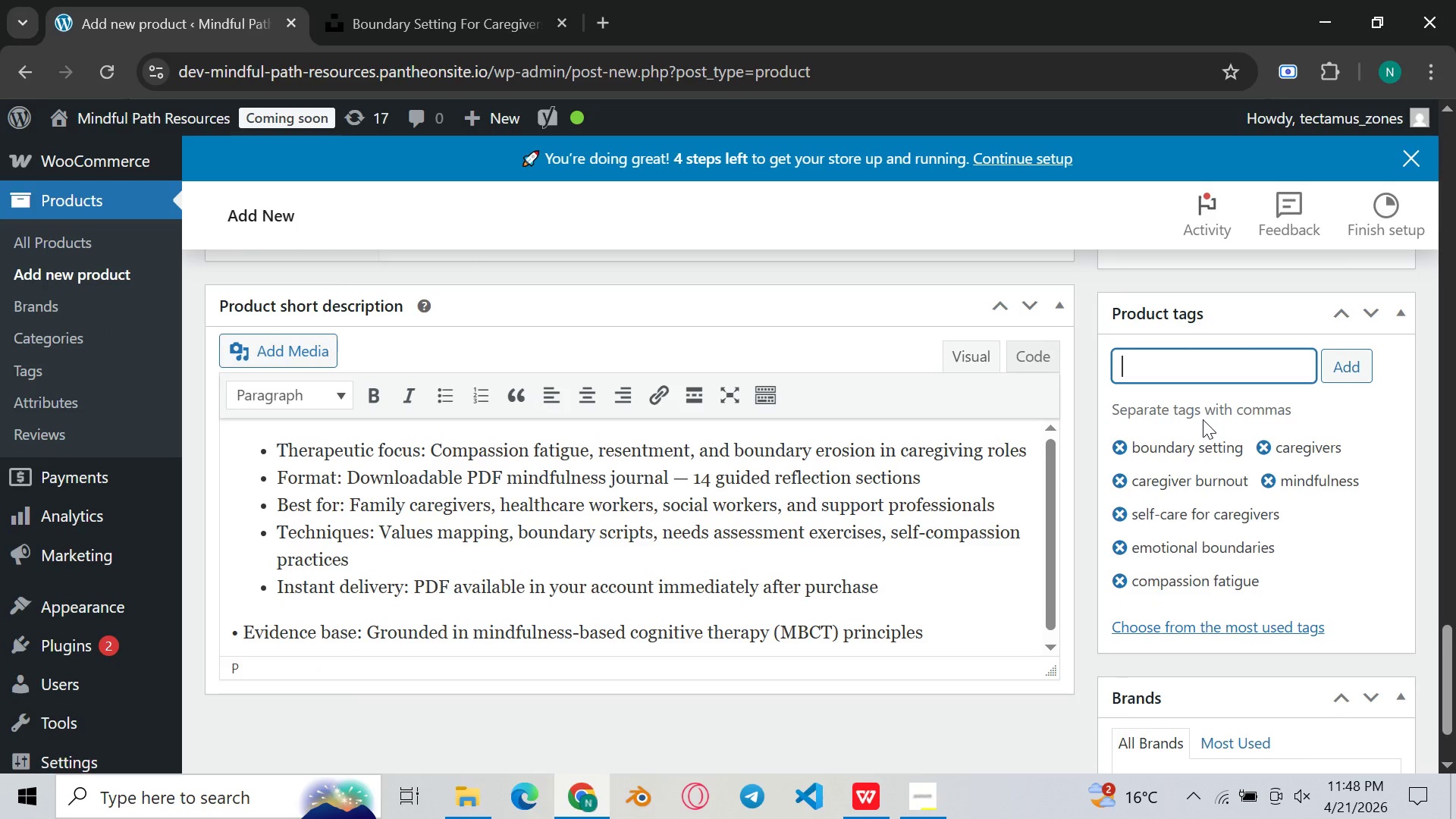 
scroll: coordinate [1203, 419], scroll_direction: up, amount: 5.0
 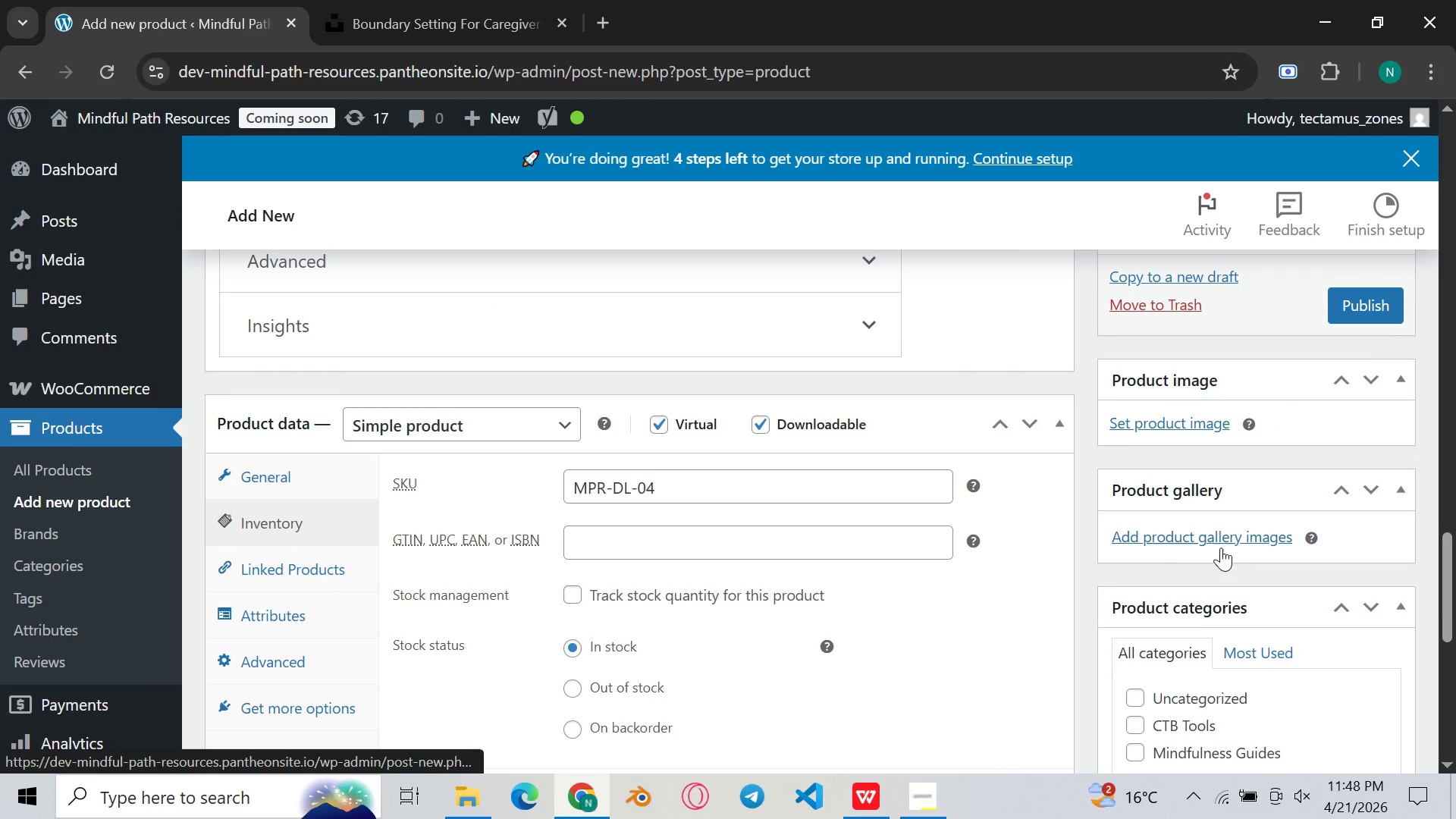 
scroll: coordinate [1226, 560], scroll_direction: down, amount: 2.0
 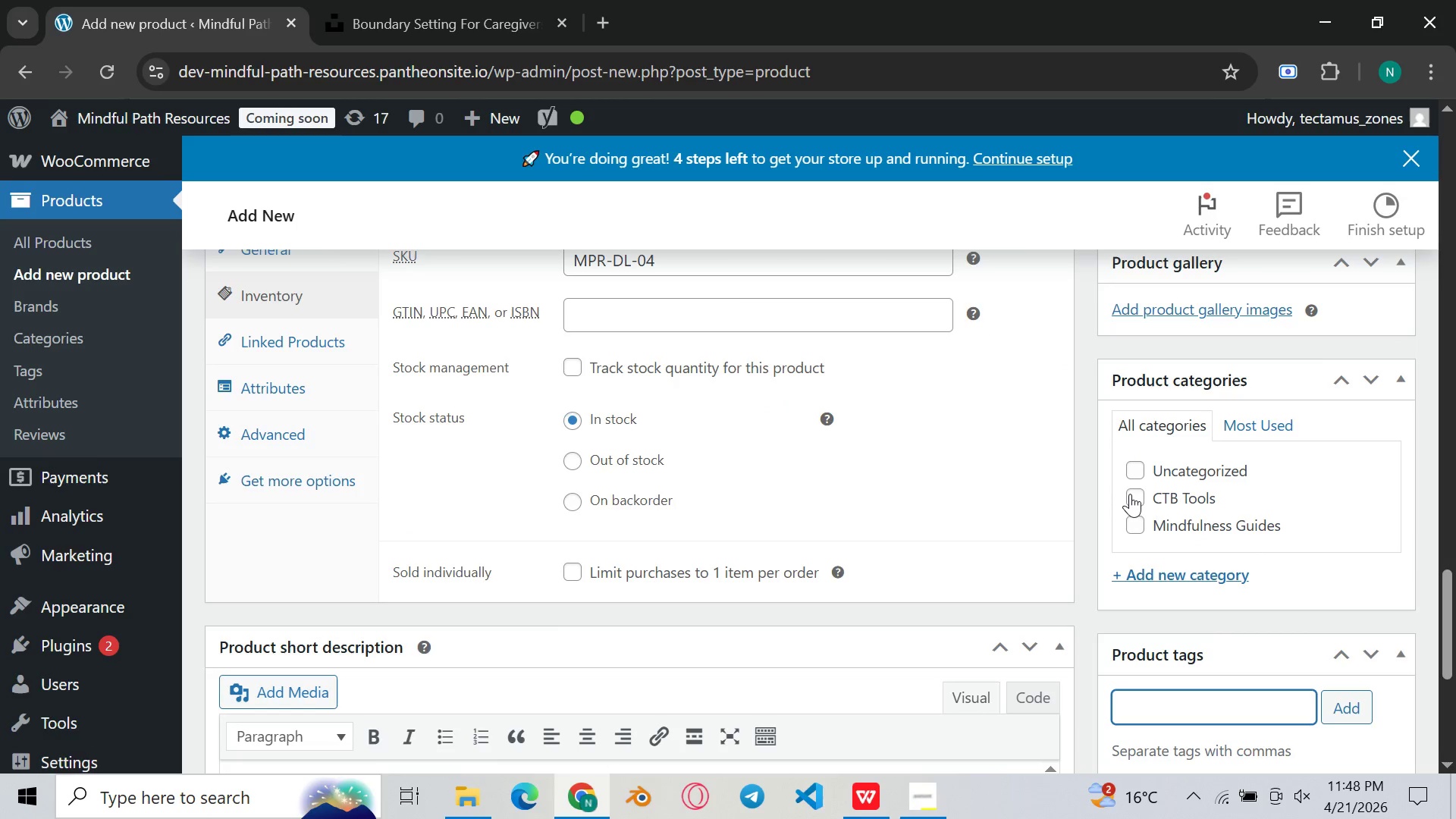 
left_click([1130, 494])
 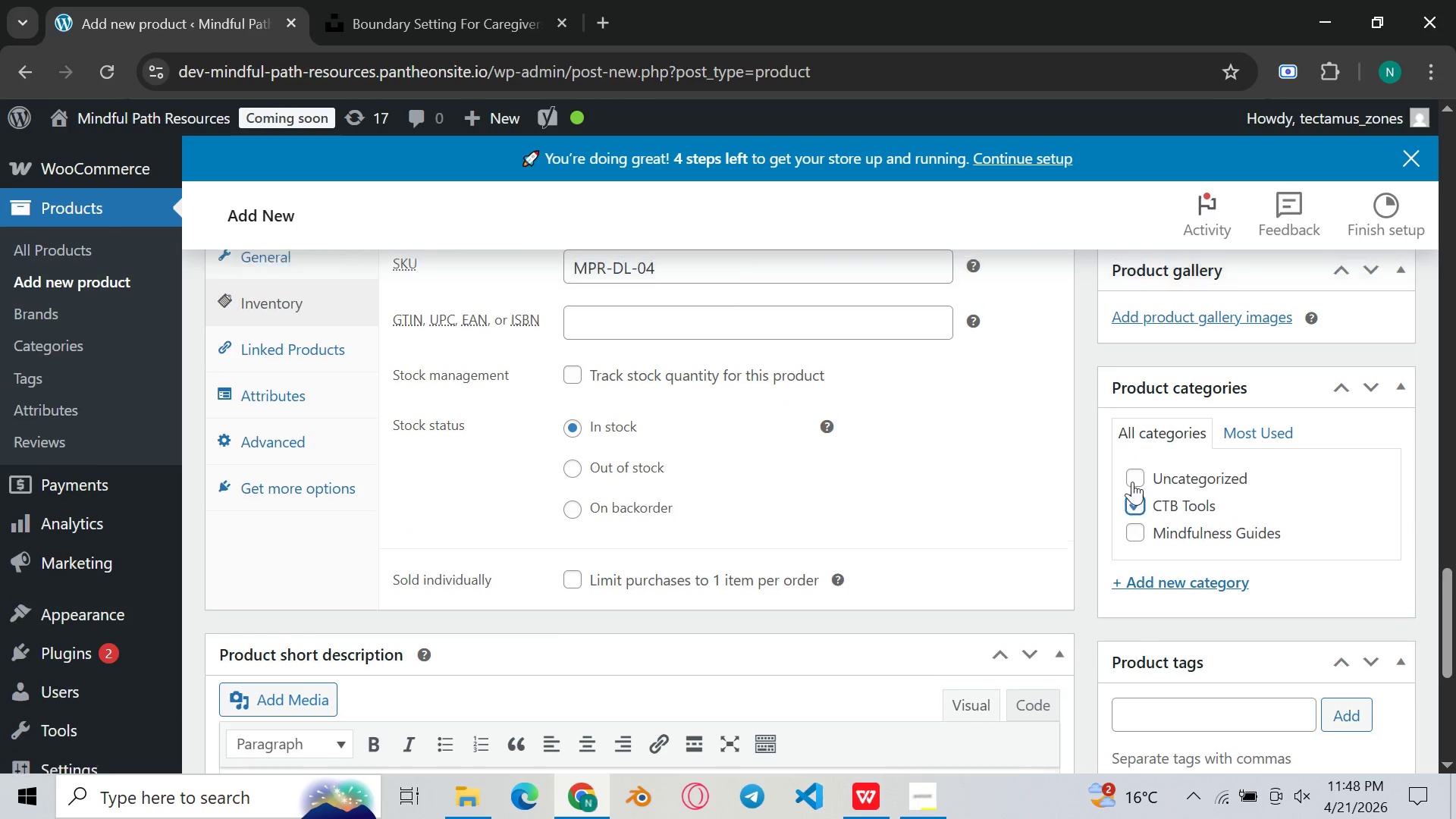 
scroll: coordinate [1132, 482], scroll_direction: up, amount: 2.0
 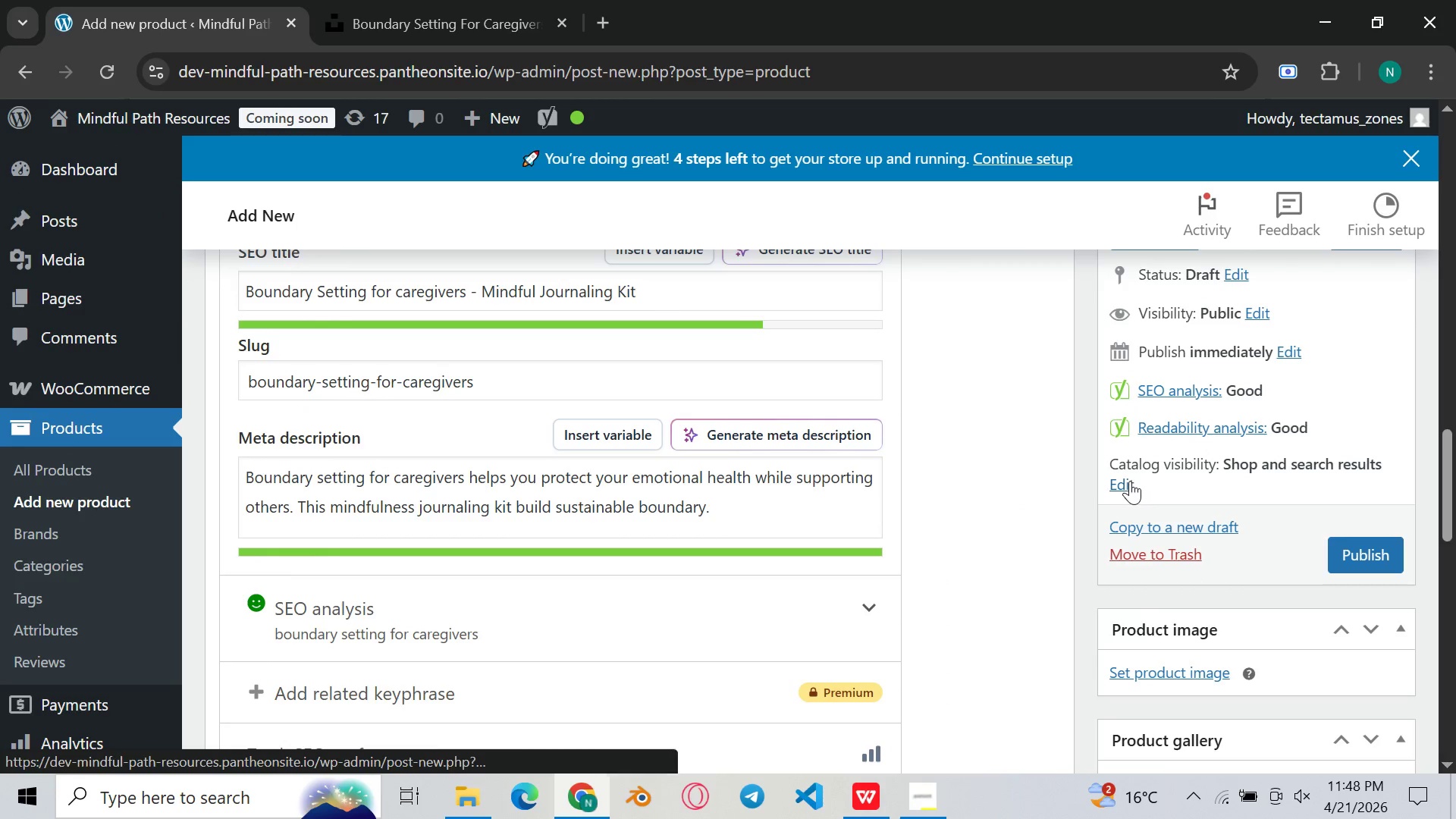 
scroll: coordinate [1221, 582], scroll_direction: down, amount: 2.0
 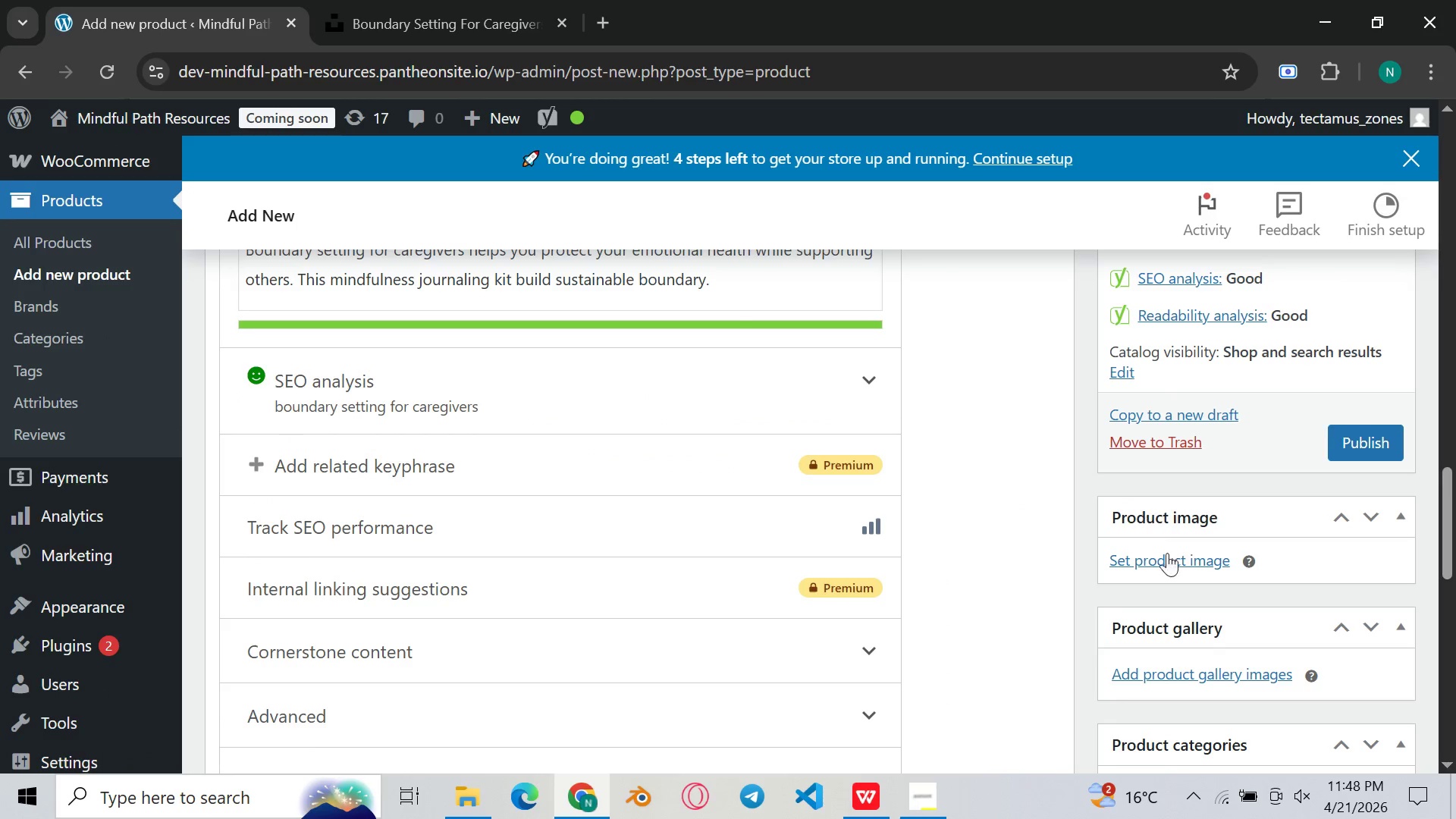 
left_click([1174, 571])
 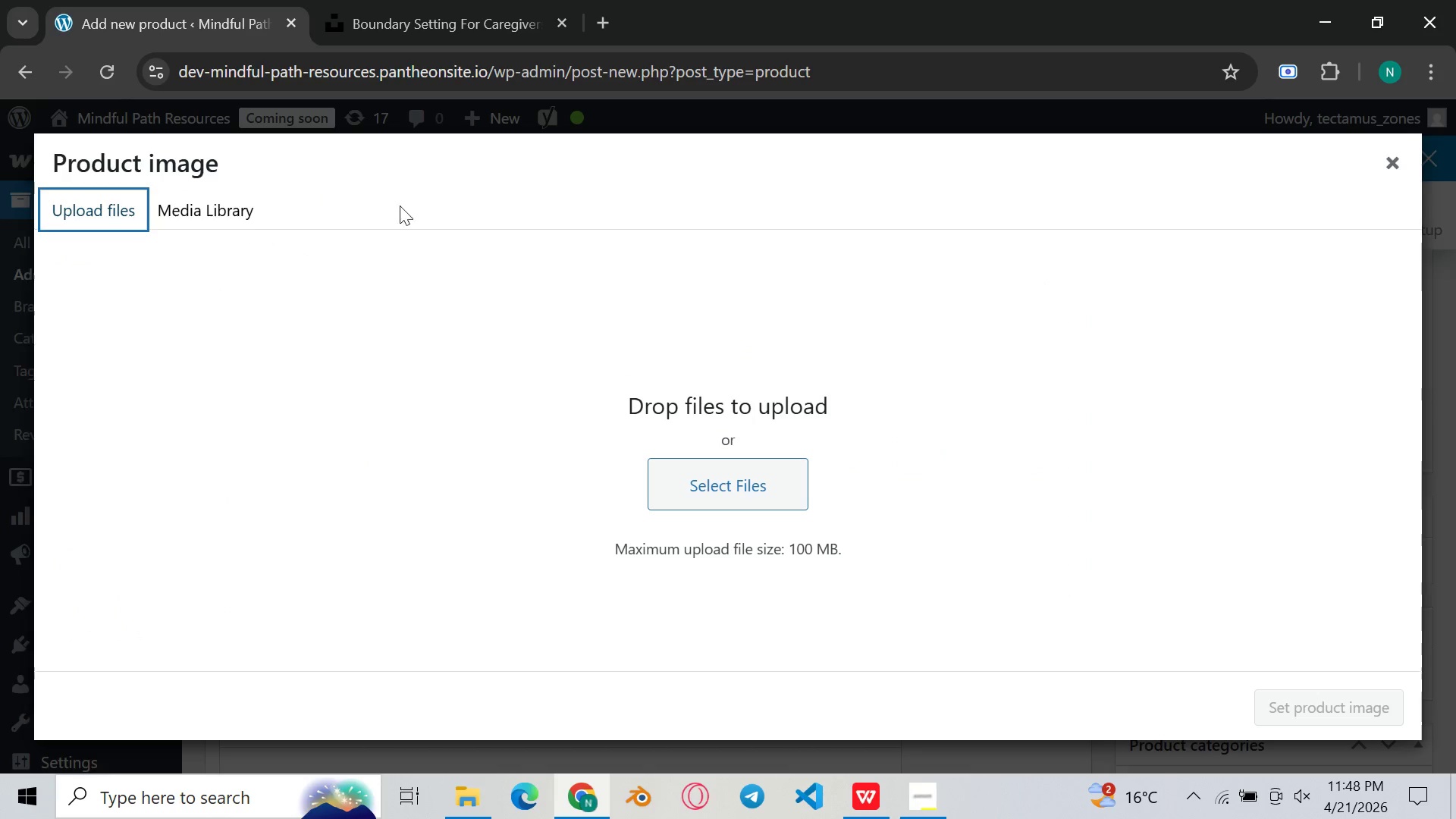 
left_click([774, 497])
 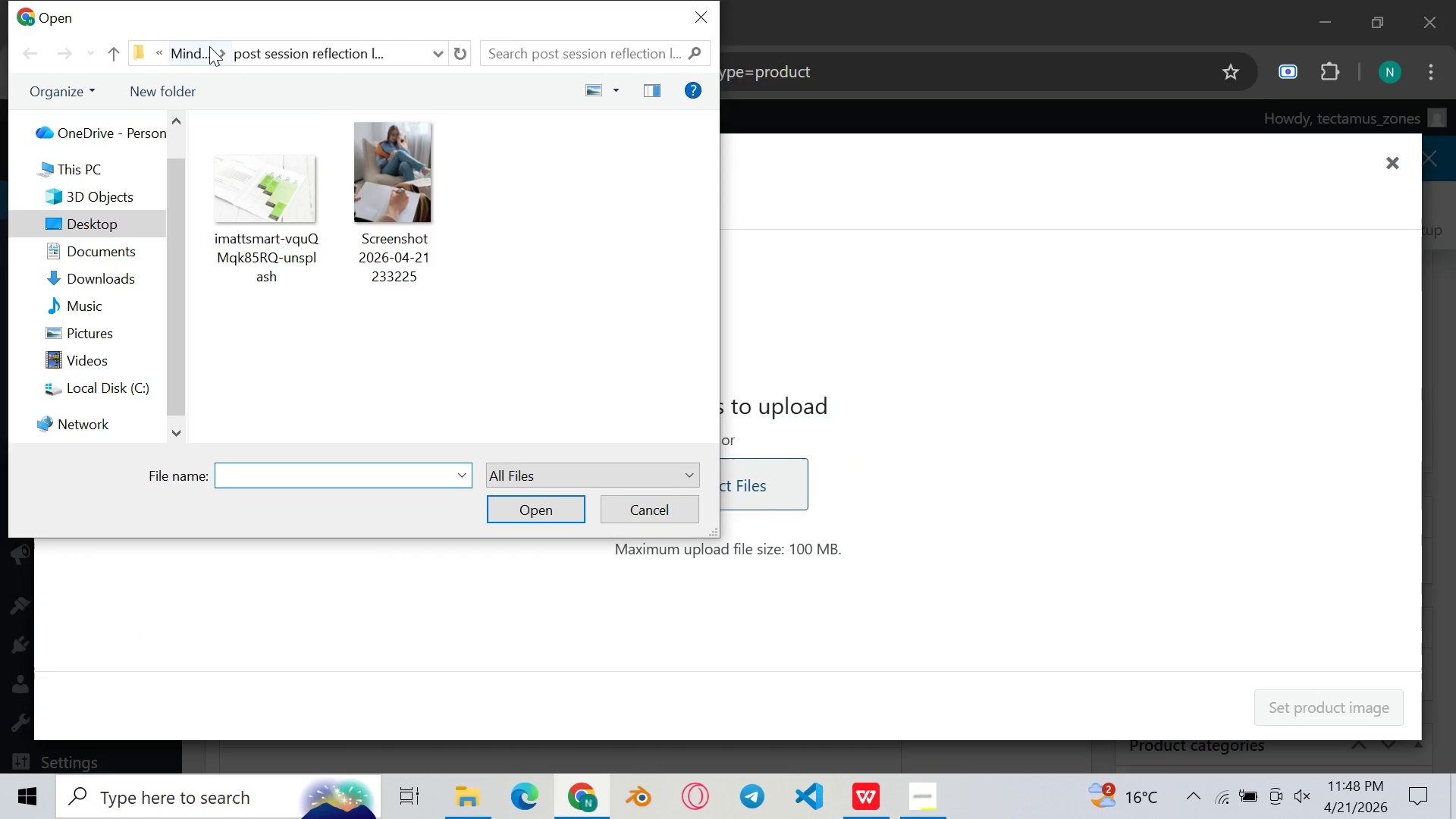 
left_click([204, 53])
 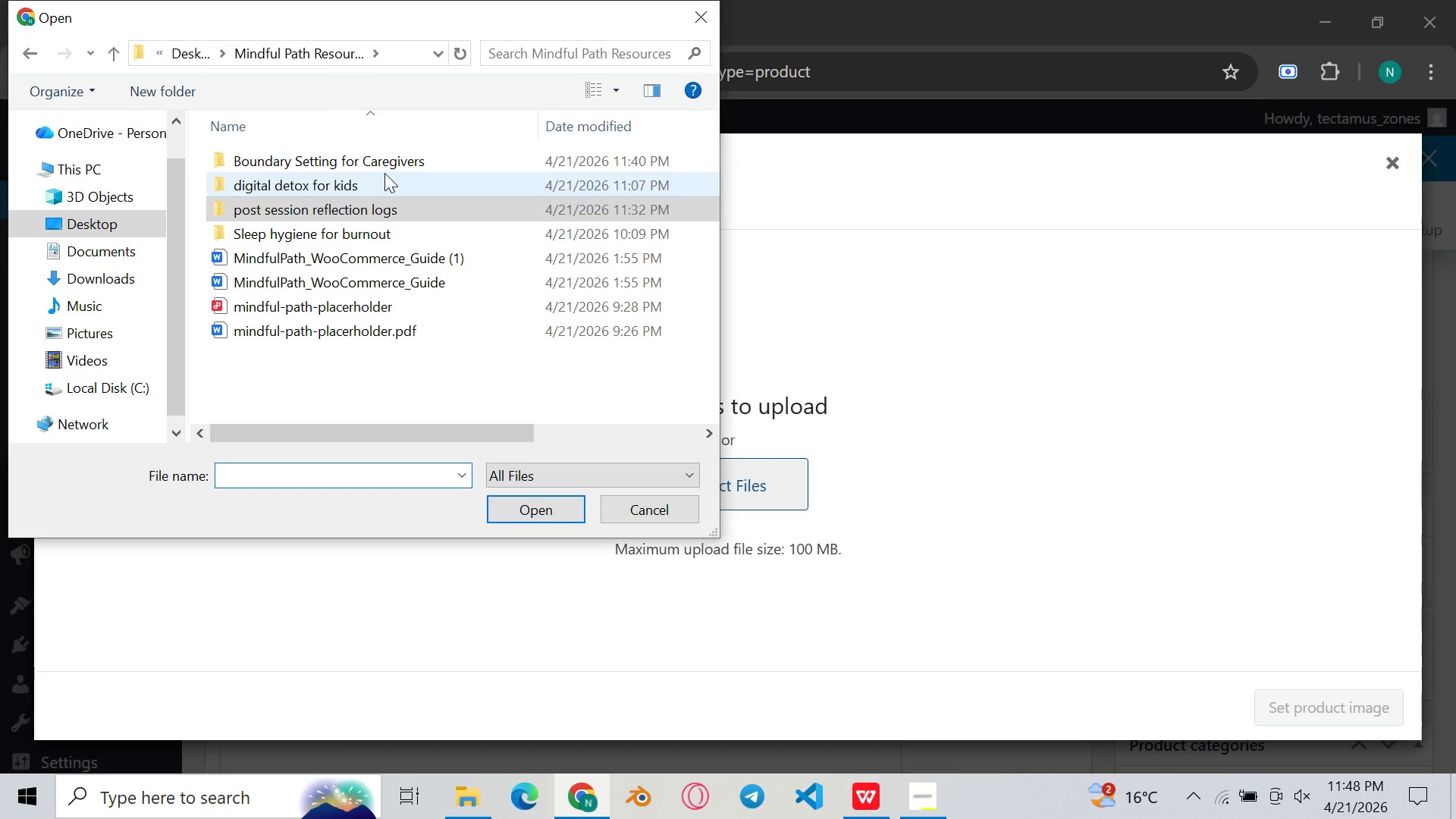 
double_click([391, 162])
 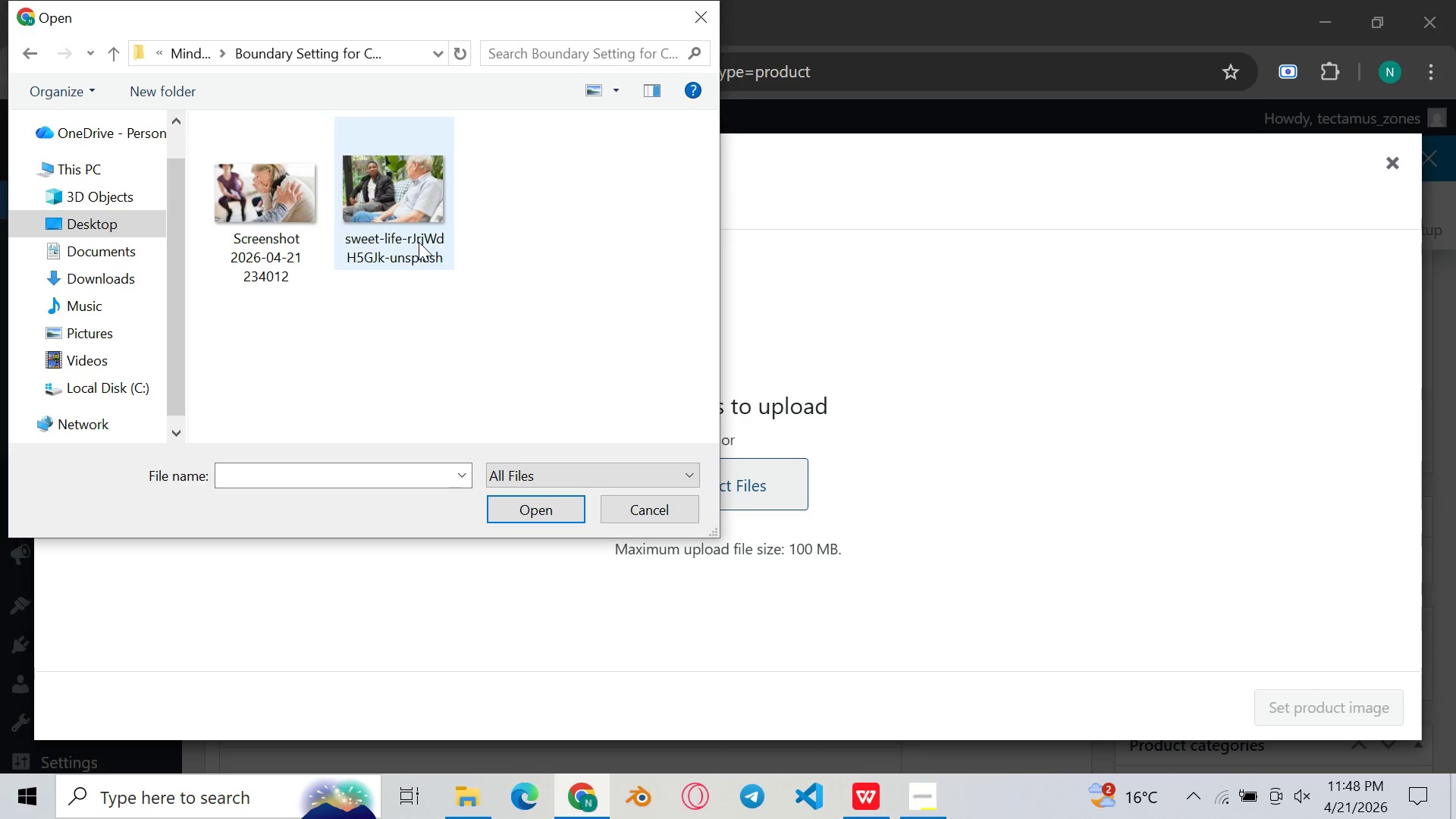 
left_click([401, 198])
 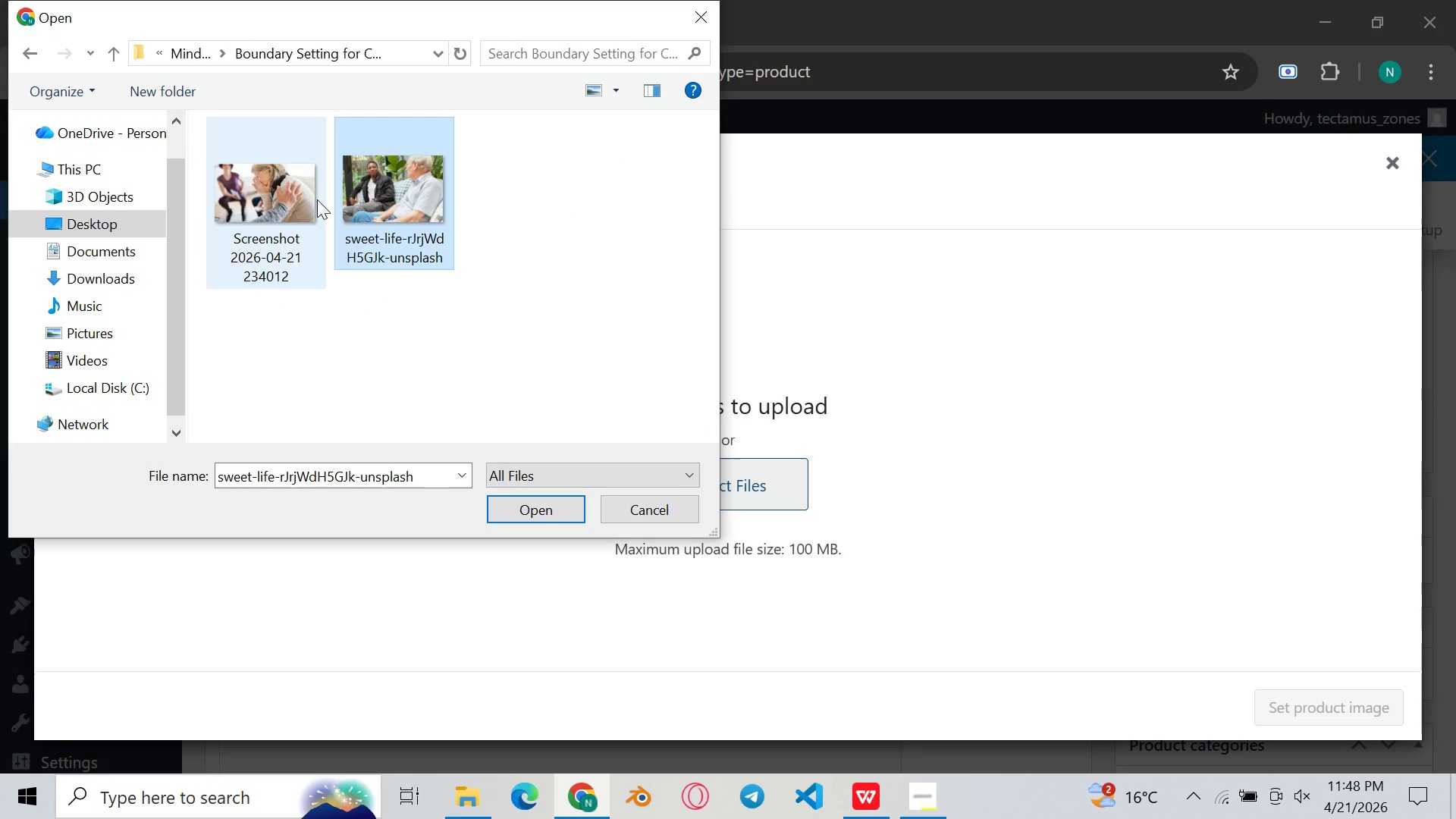 
left_click([302, 192])
 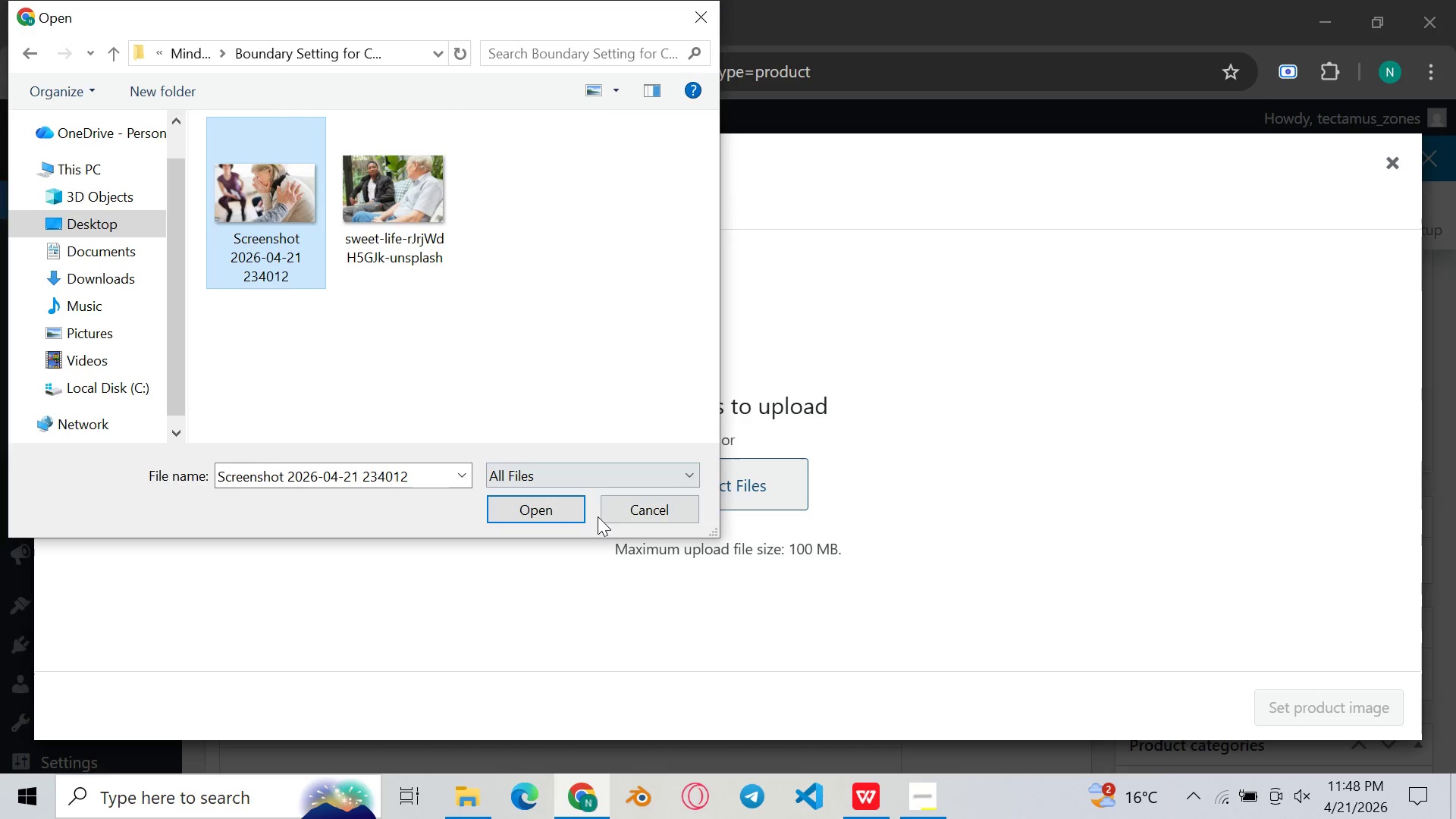 
left_click([559, 495])
 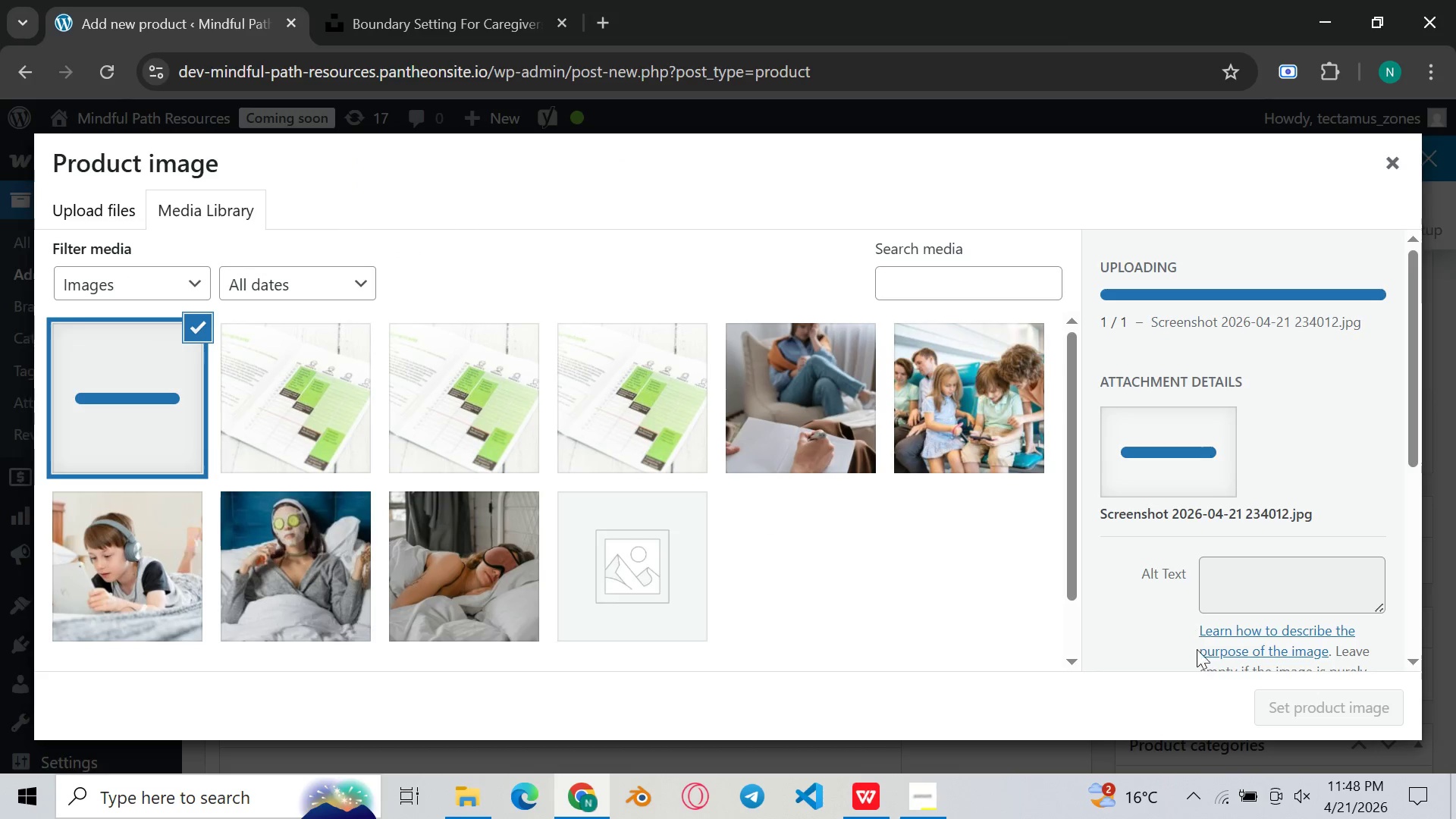 
scroll: coordinate [1298, 481], scroll_direction: down, amount: 3.0
 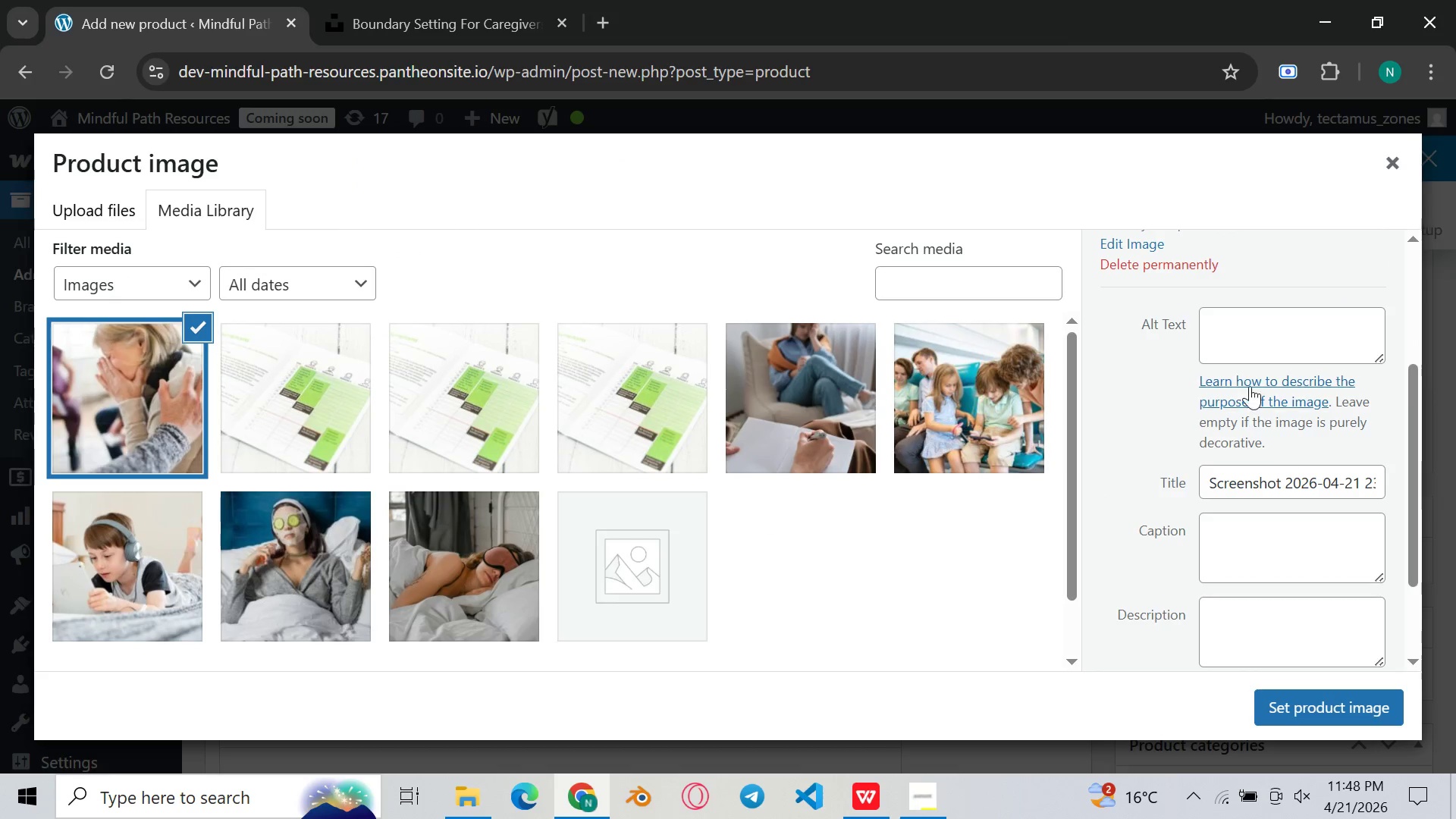 
left_click([1247, 352])
 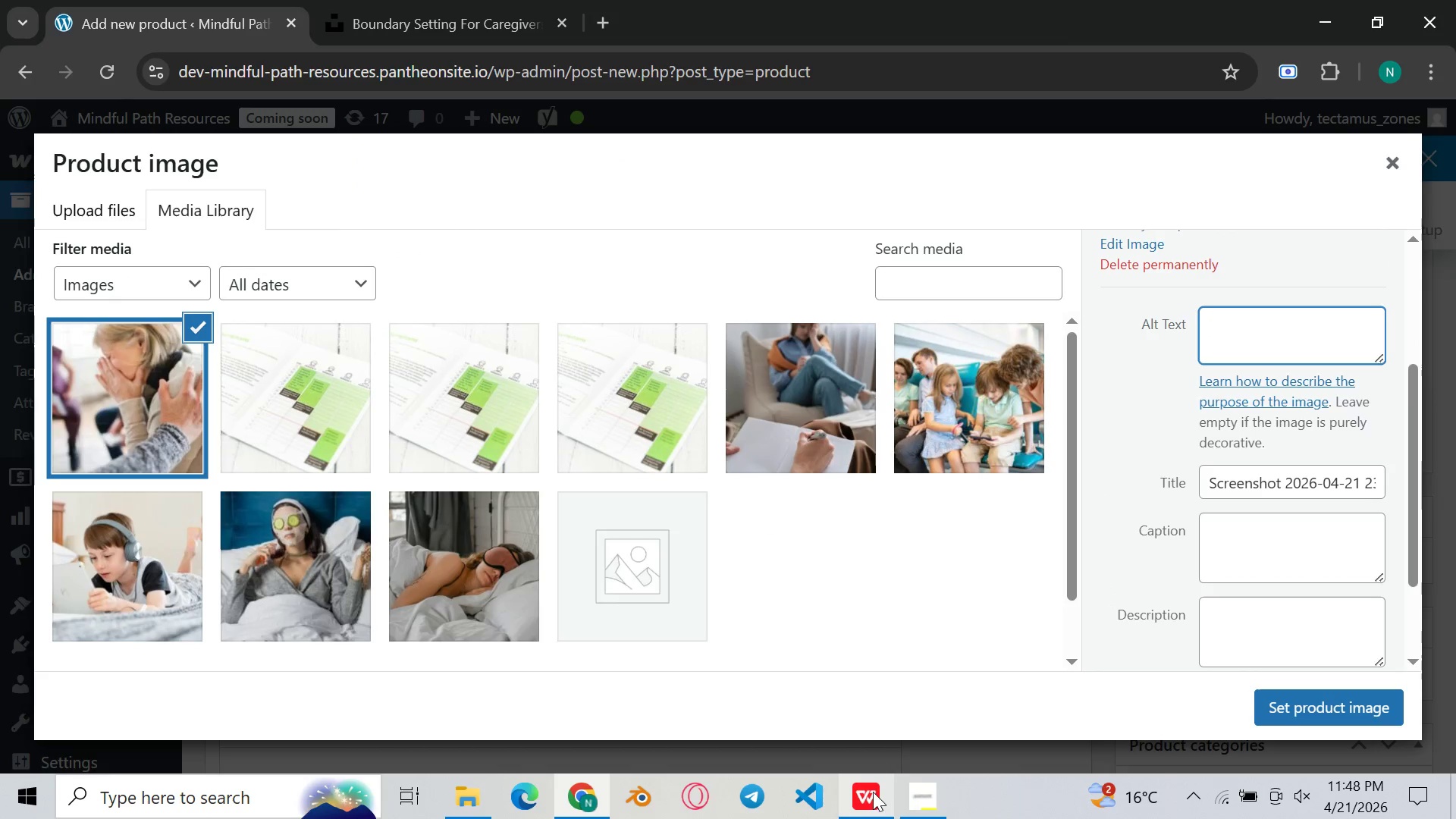 
left_click([870, 801])
 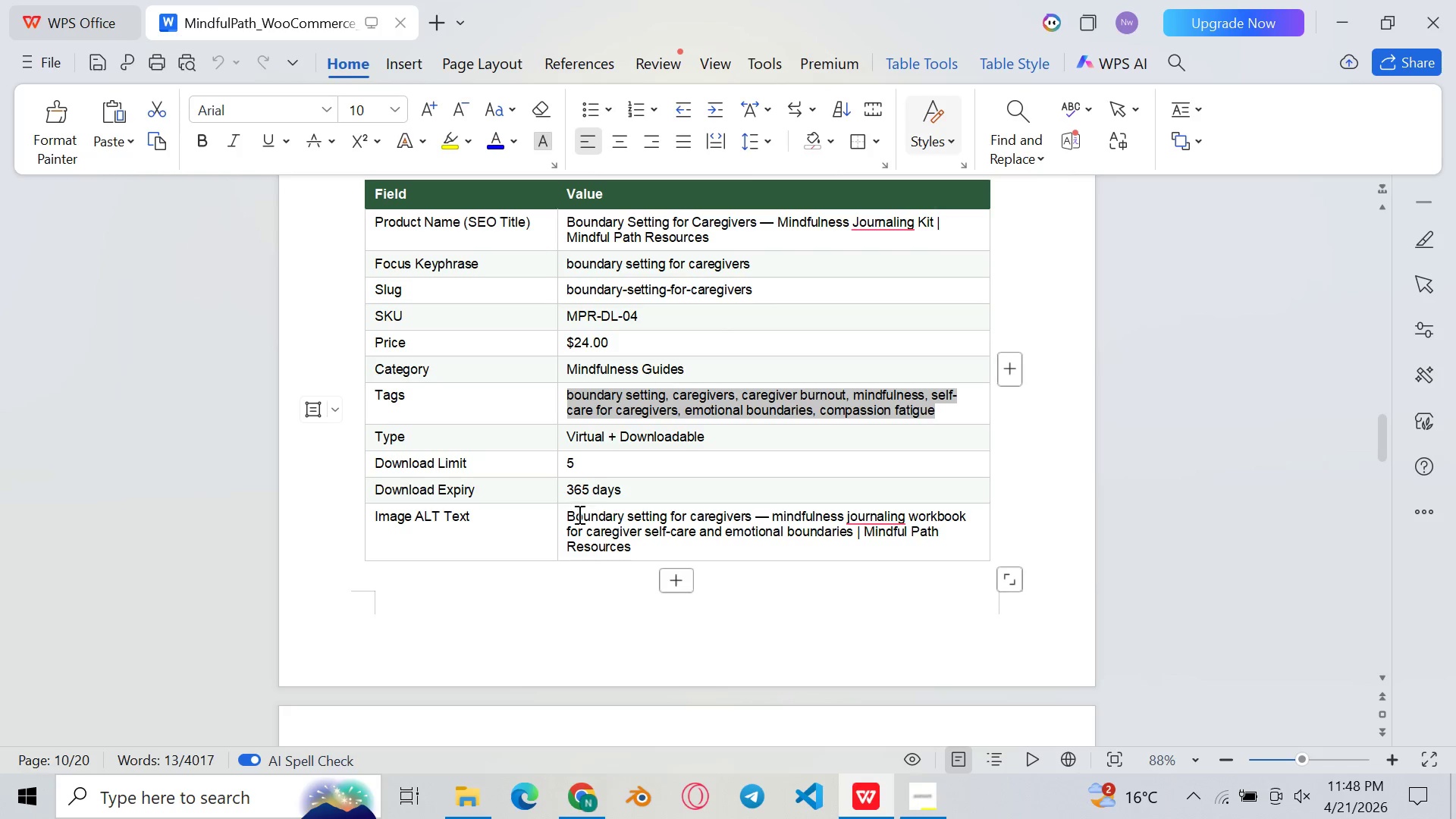 
double_click([571, 517])
 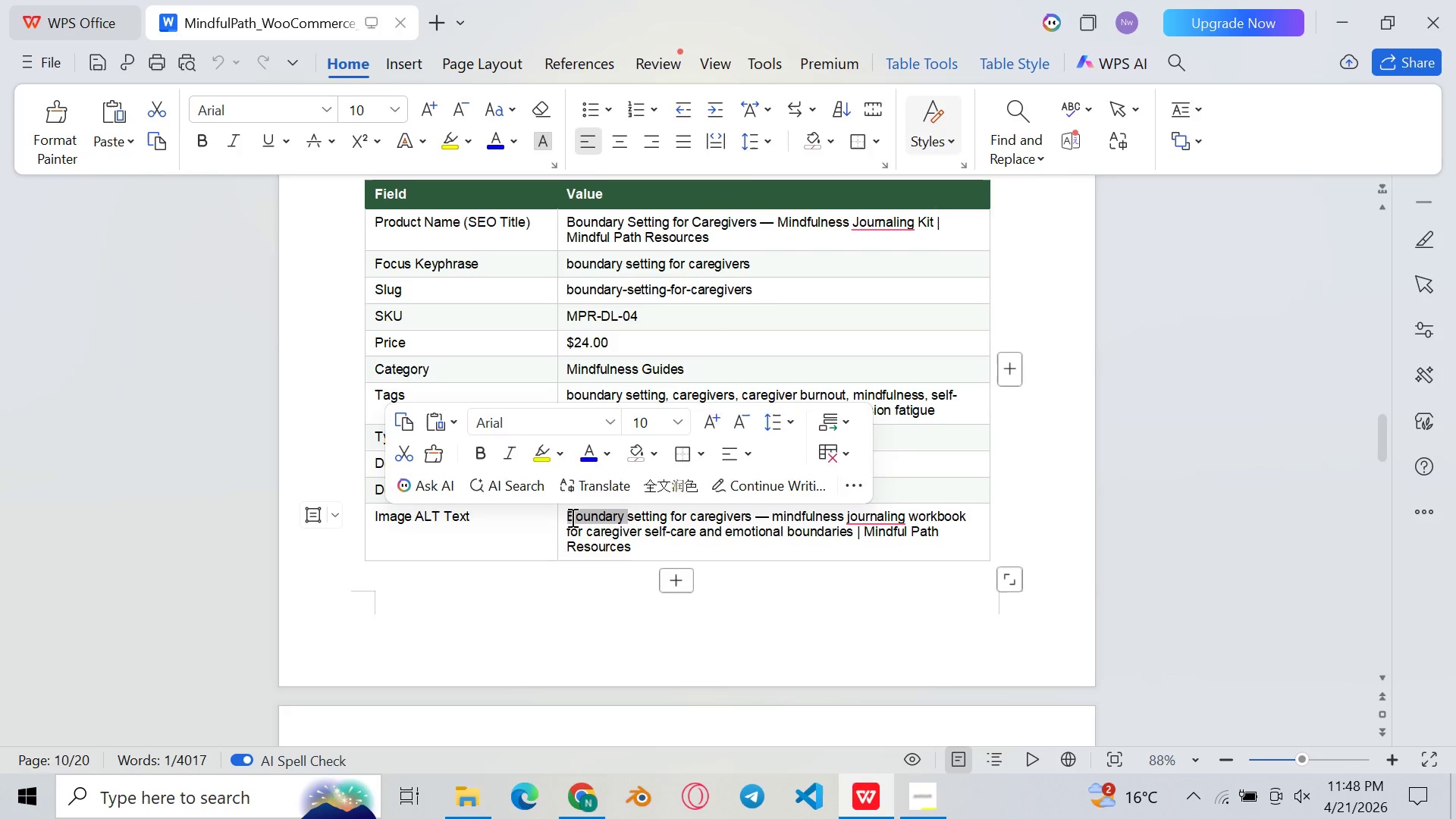 
left_click([571, 517])
 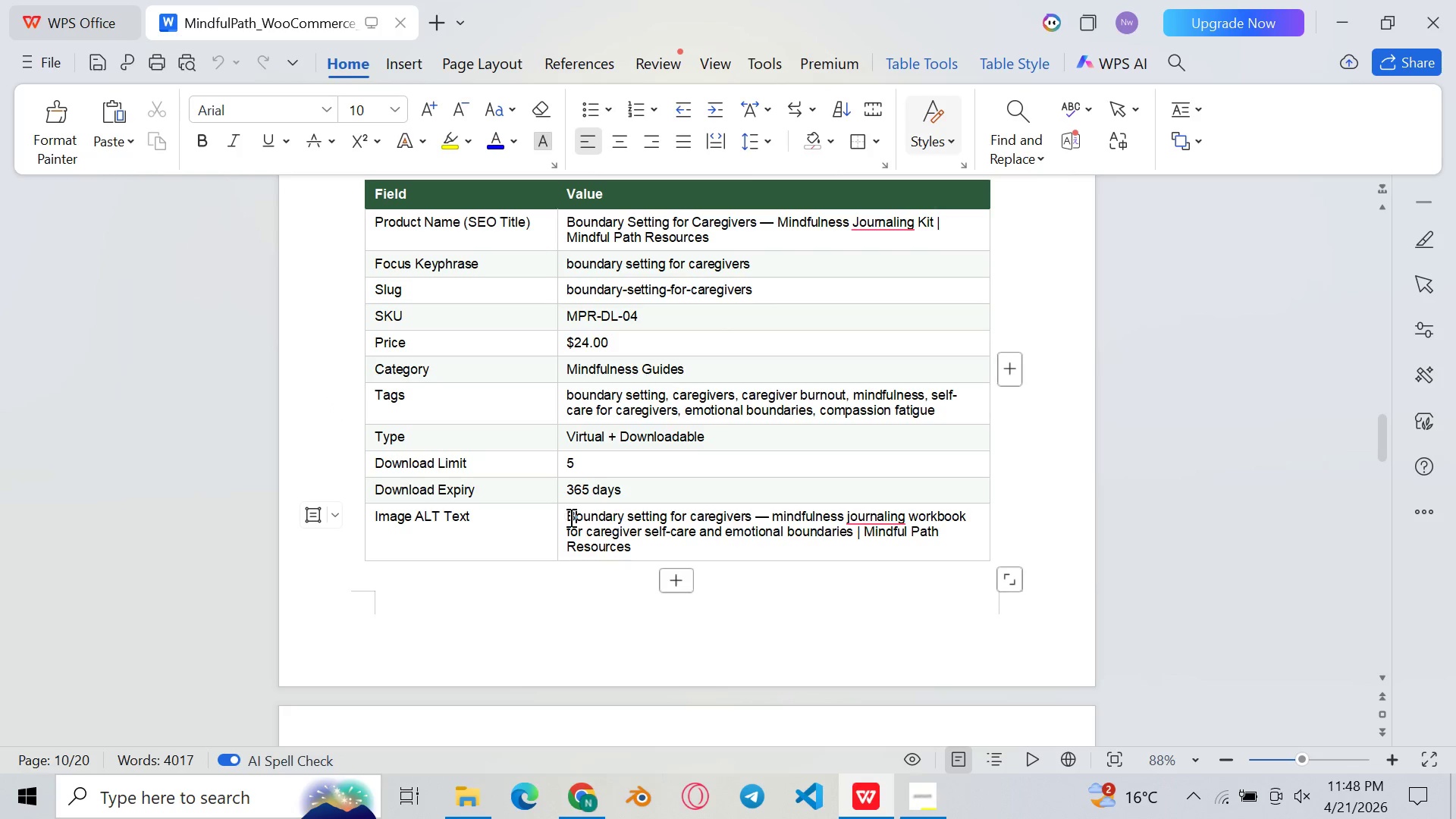 
left_click_drag(start_coordinate=[567, 517], to_coordinate=[653, 548])
 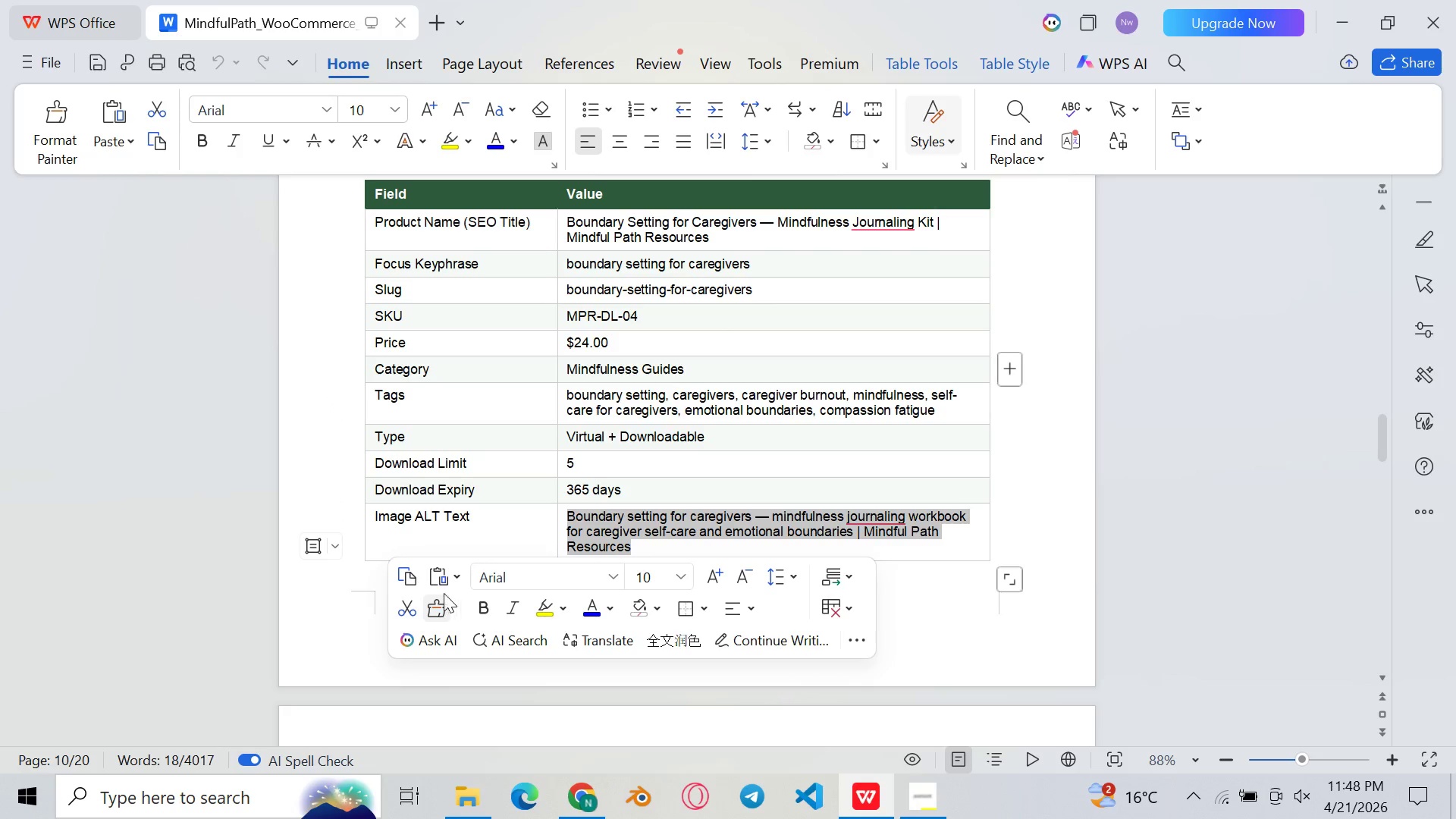 
left_click([406, 570])
 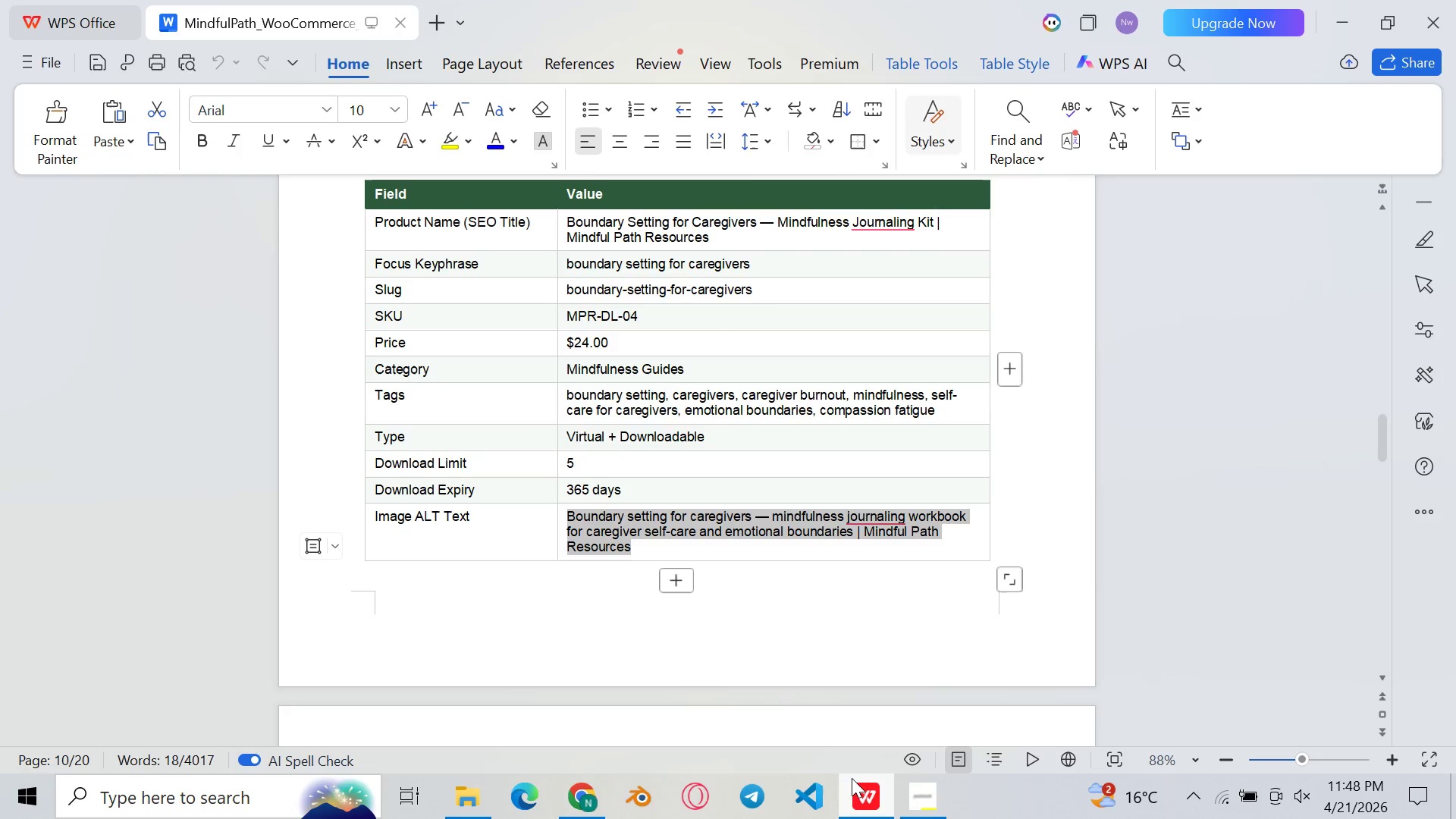 
left_click([877, 807])
 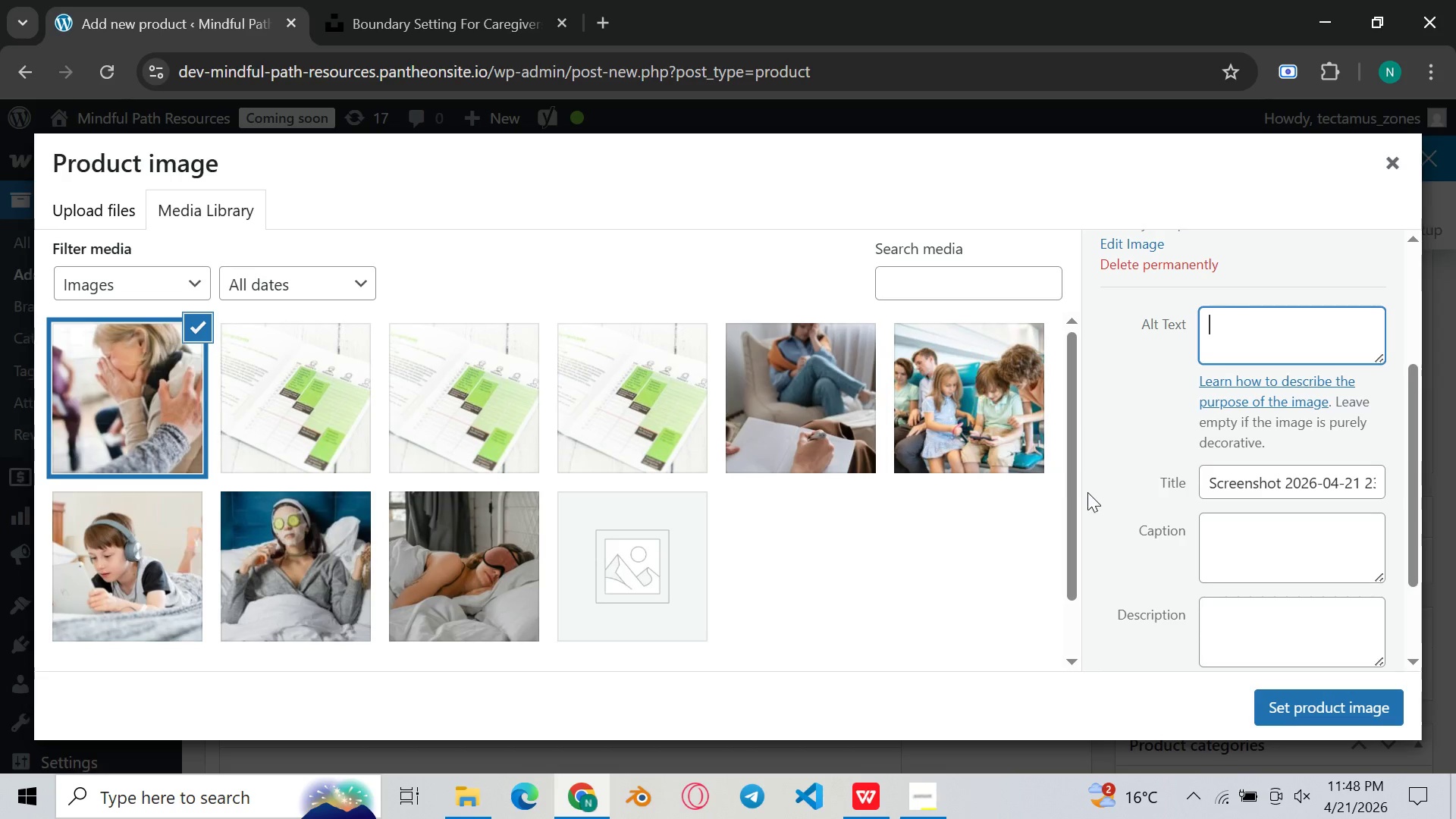 
key(Control+V)
 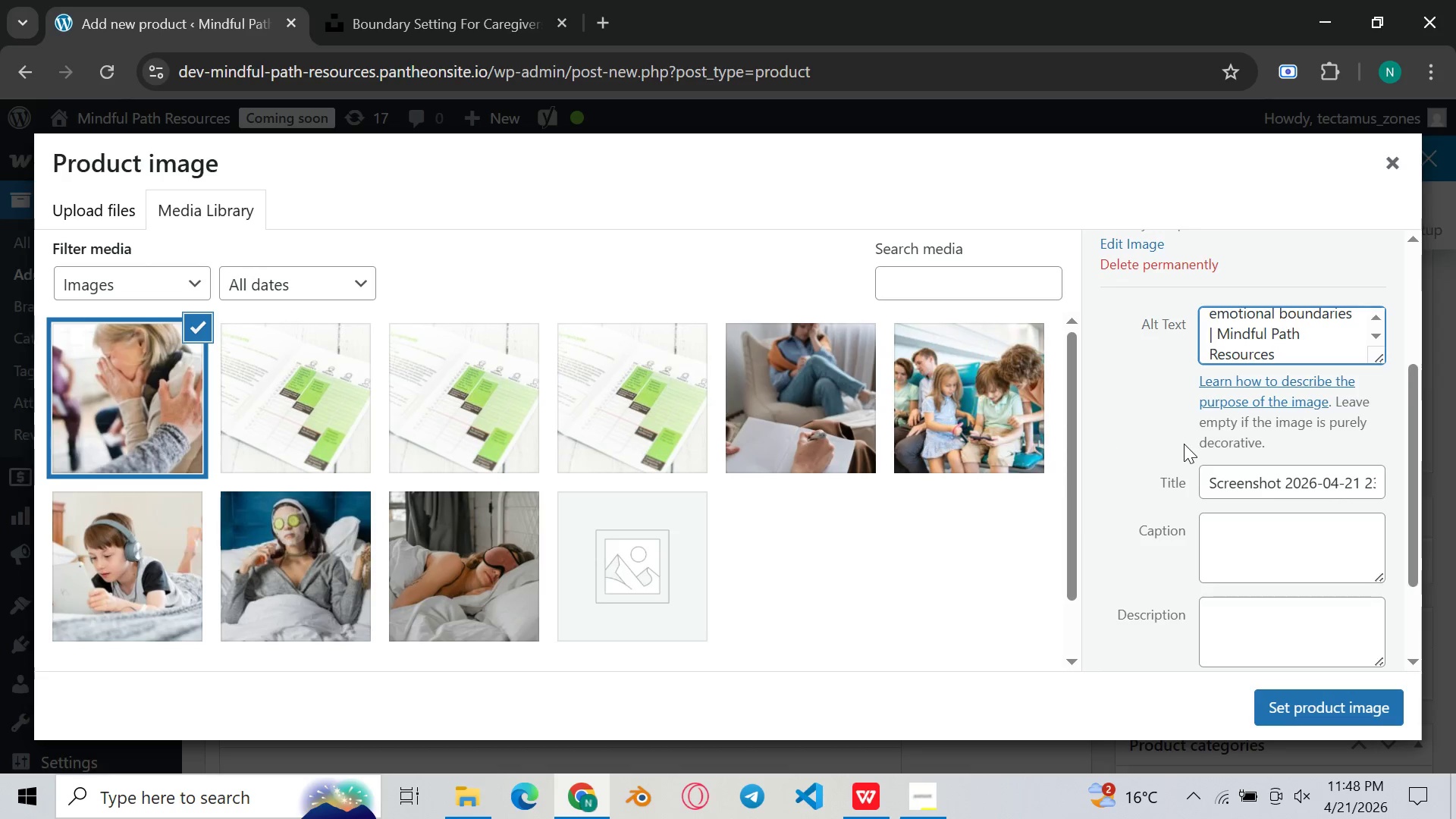 
scroll: coordinate [1185, 449], scroll_direction: down, amount: 4.0
 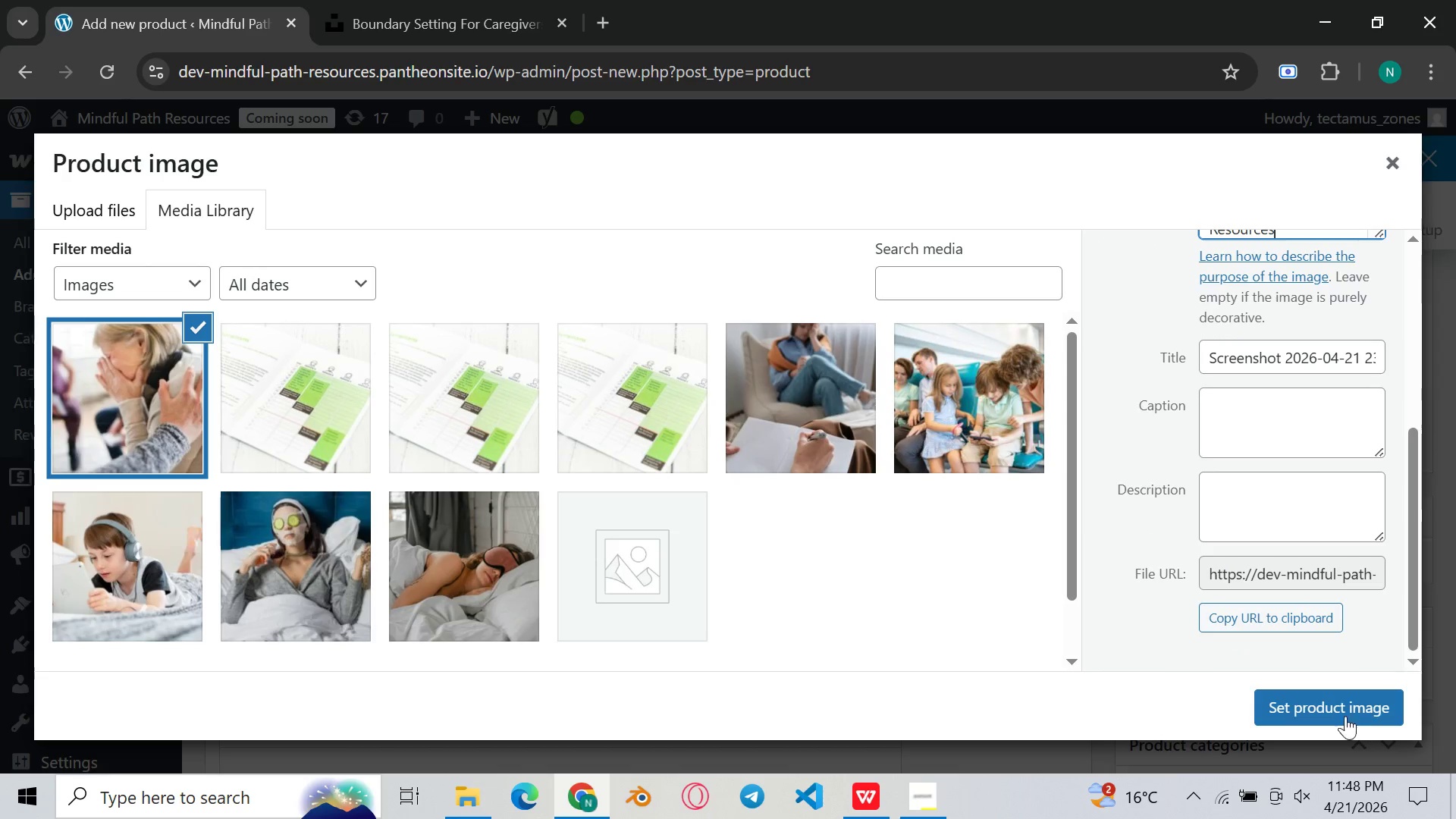 
left_click([1333, 704])
 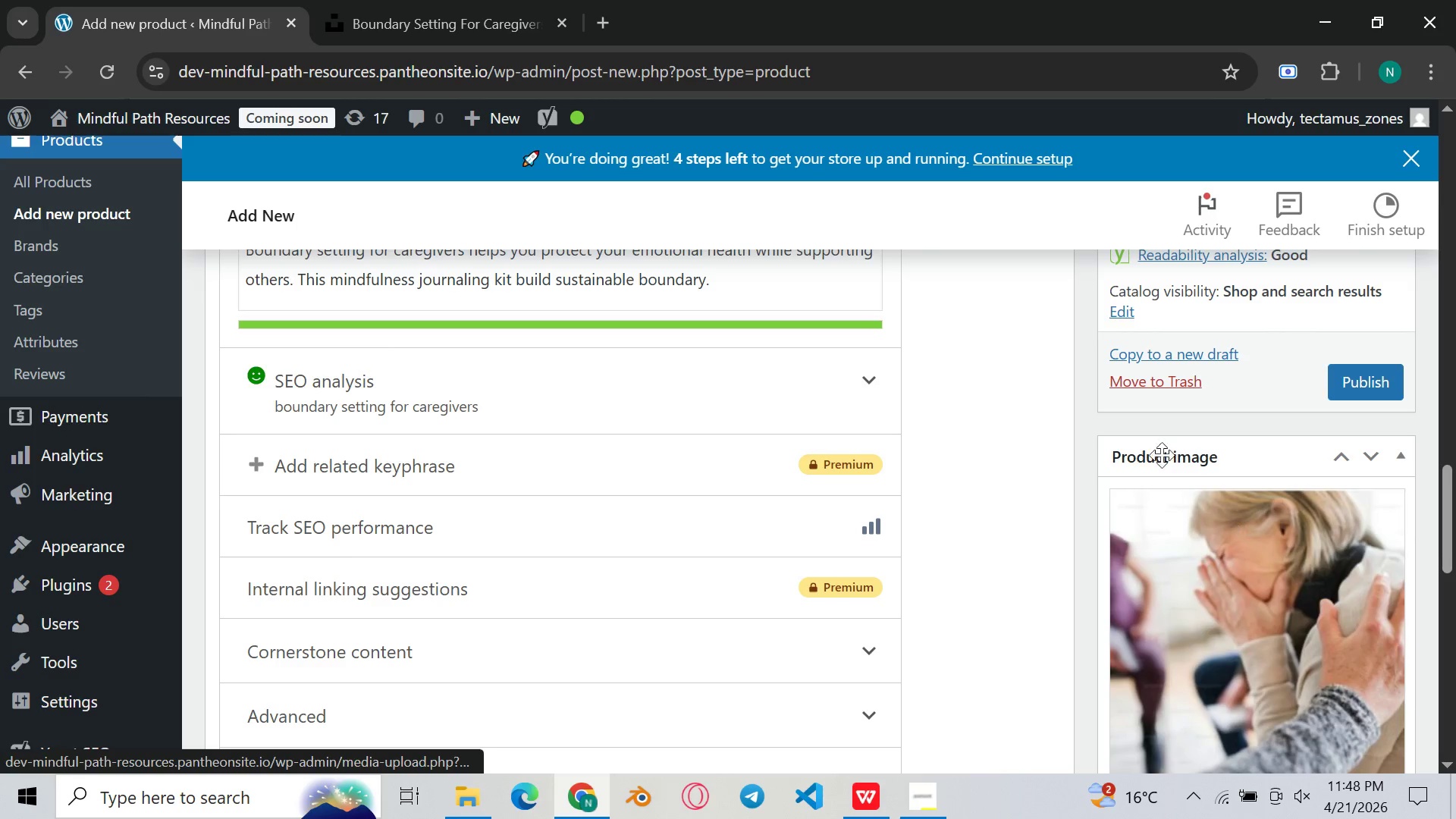 
scroll: coordinate [1163, 445], scroll_direction: down, amount: 4.0
 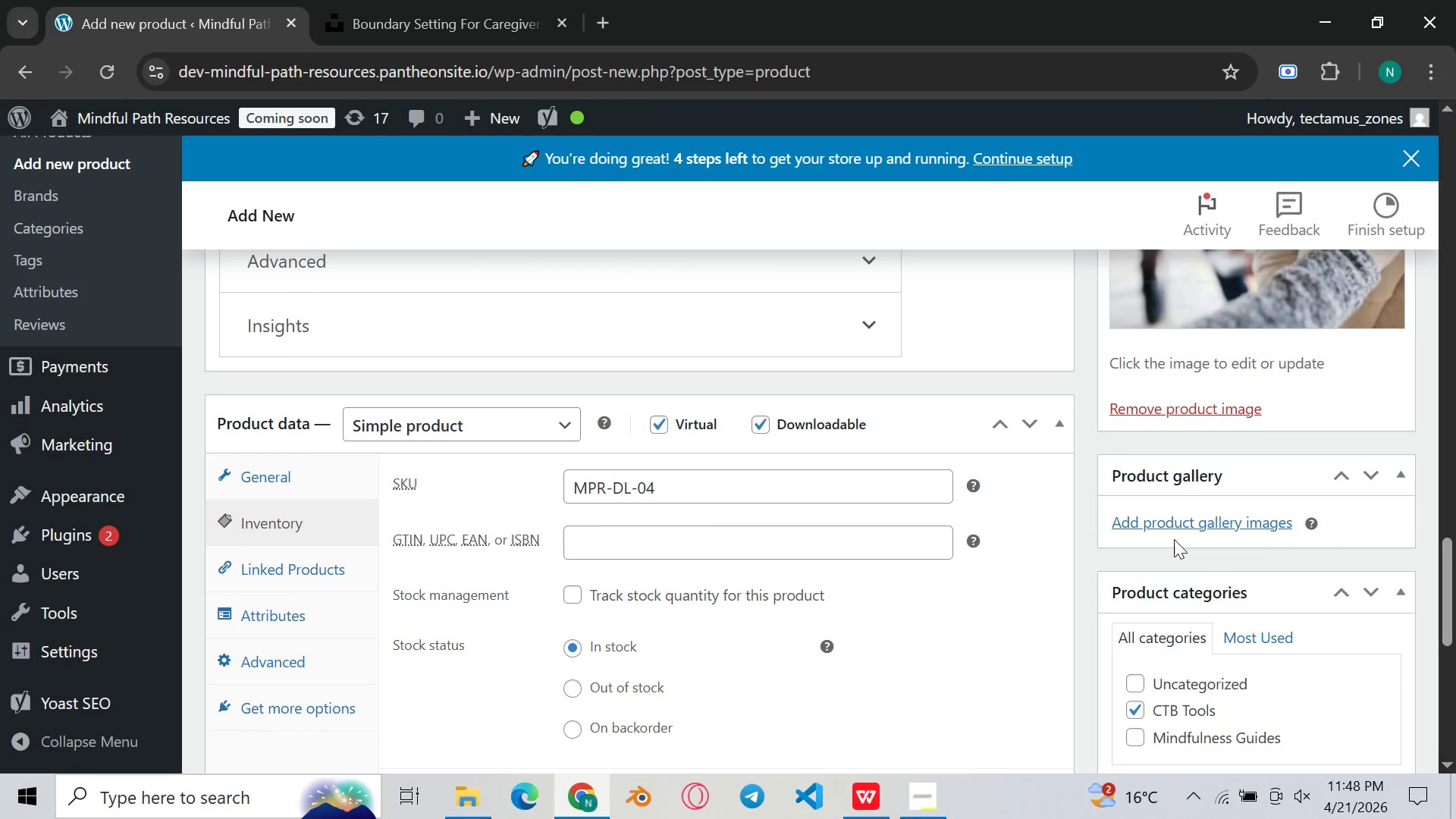 
left_click([1172, 524])
 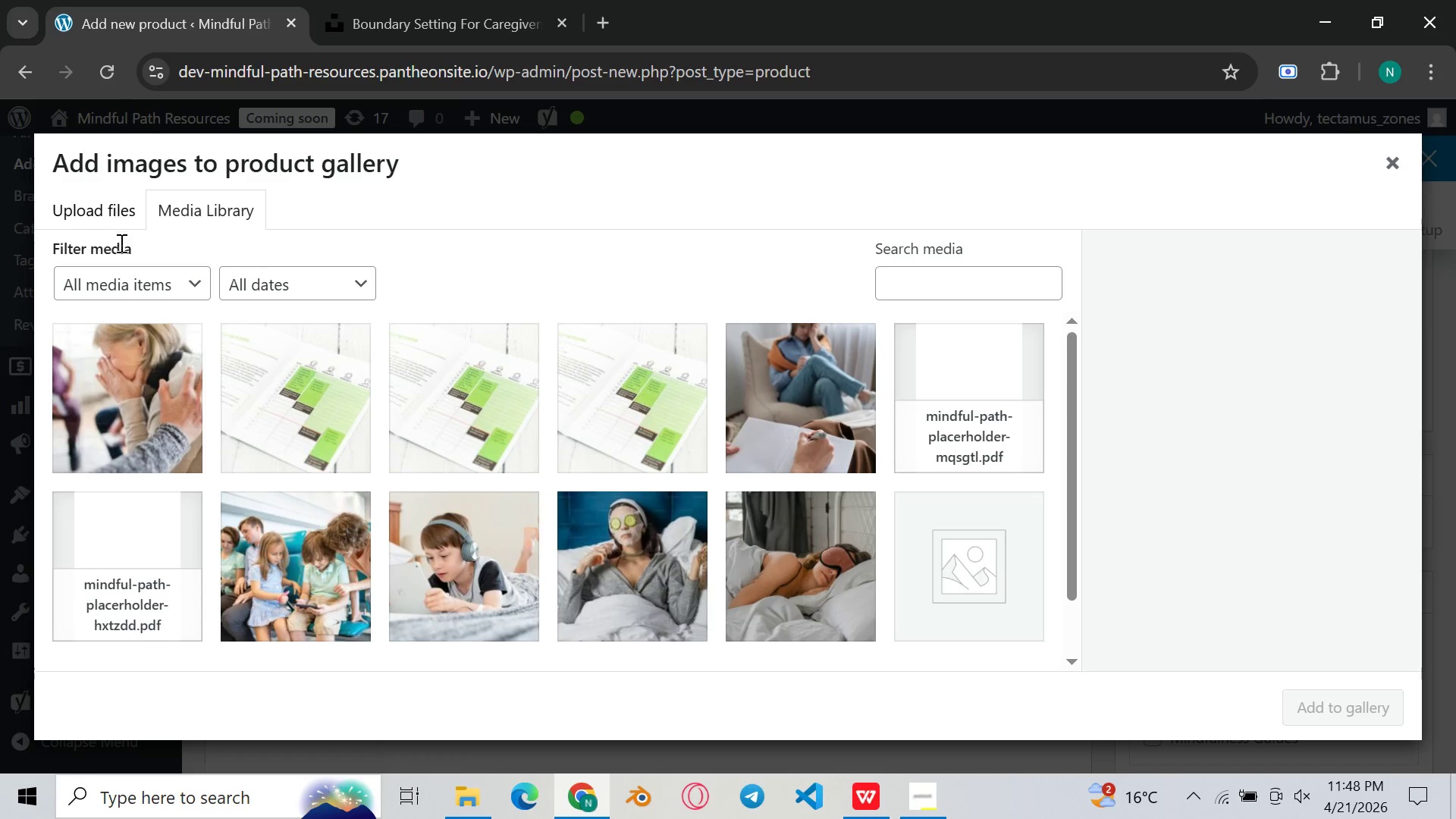 
left_click([105, 204])
 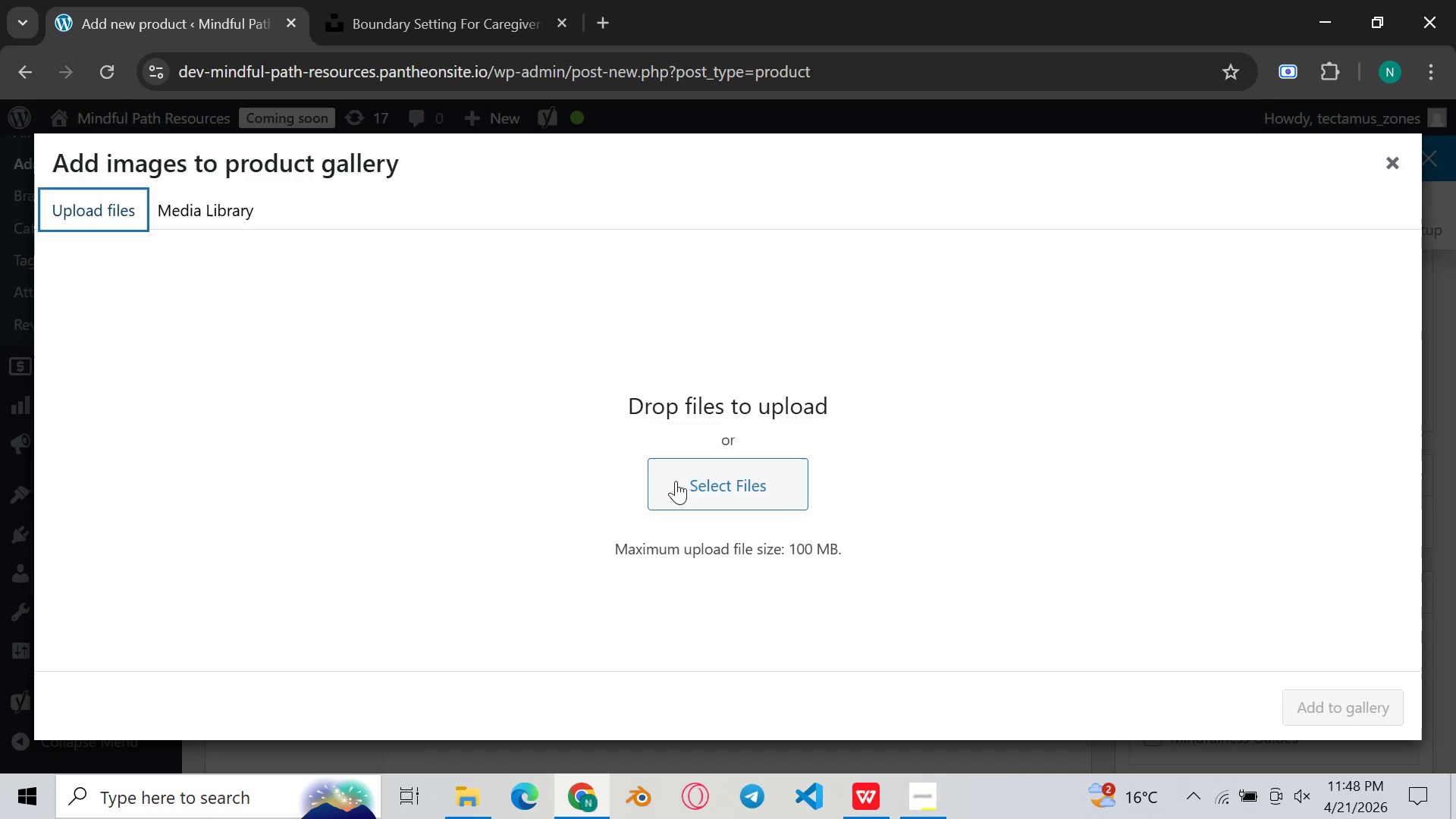 
left_click([698, 477])
 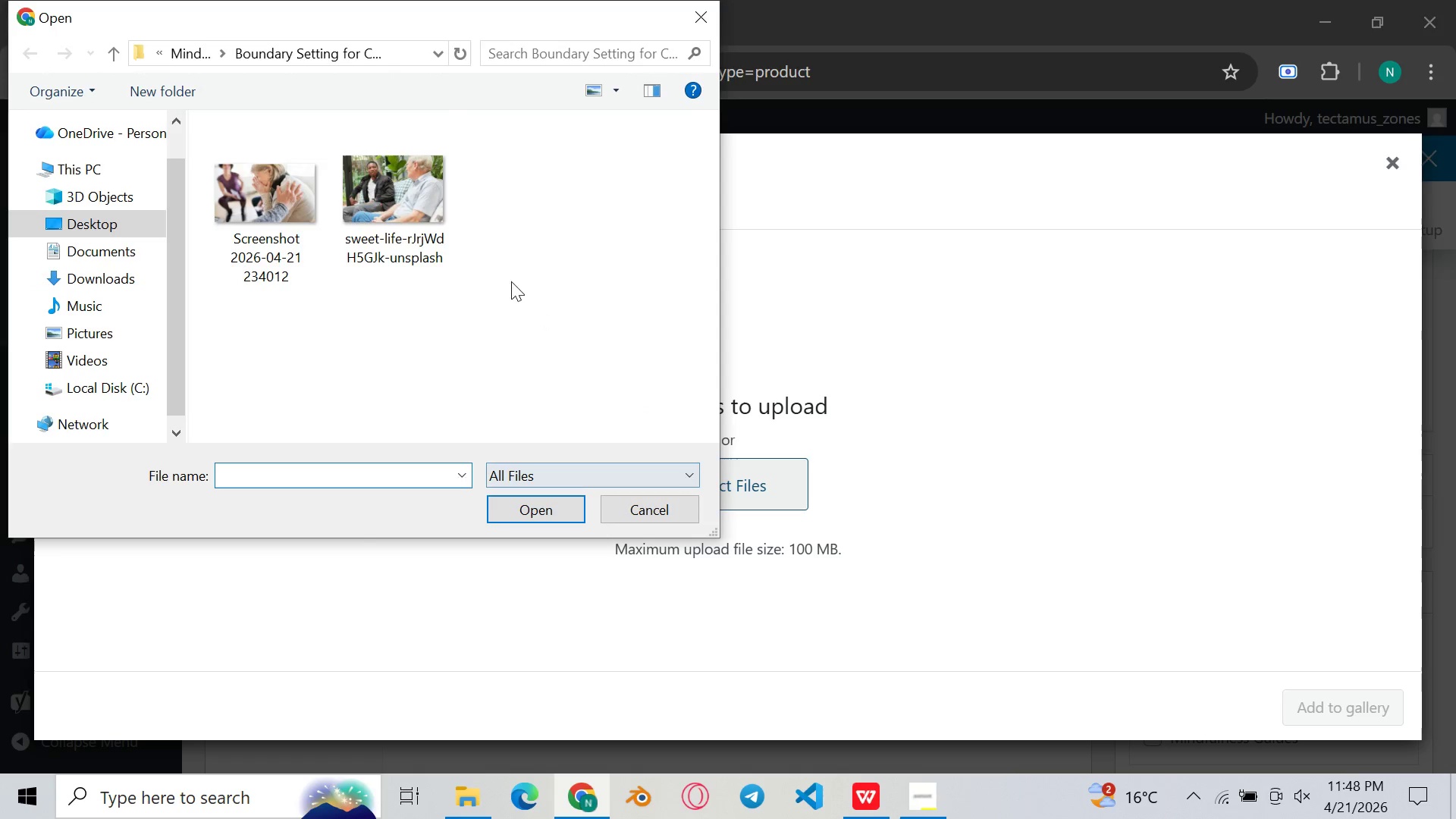 
left_click([395, 197])
 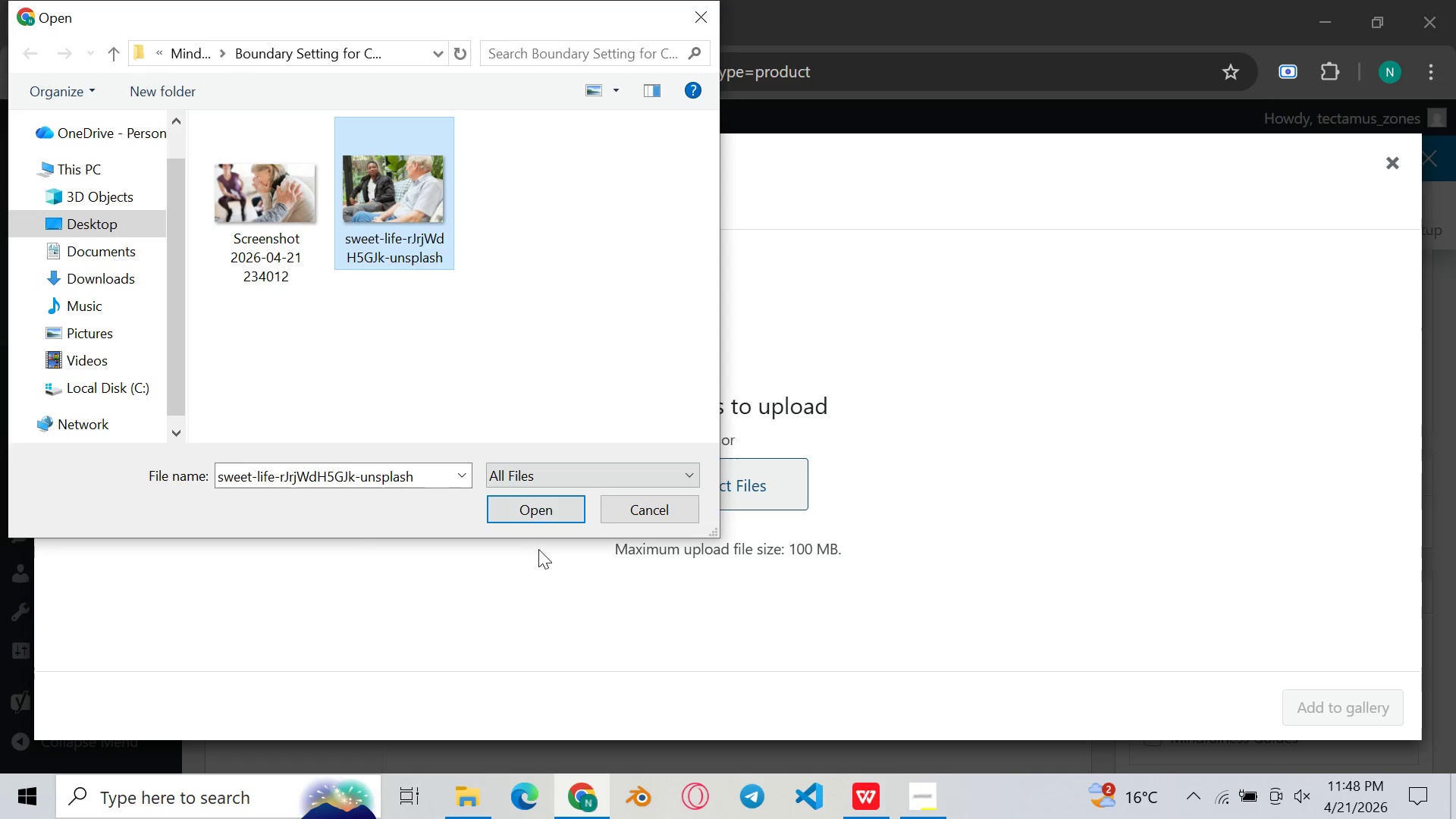 
left_click([525, 505])
 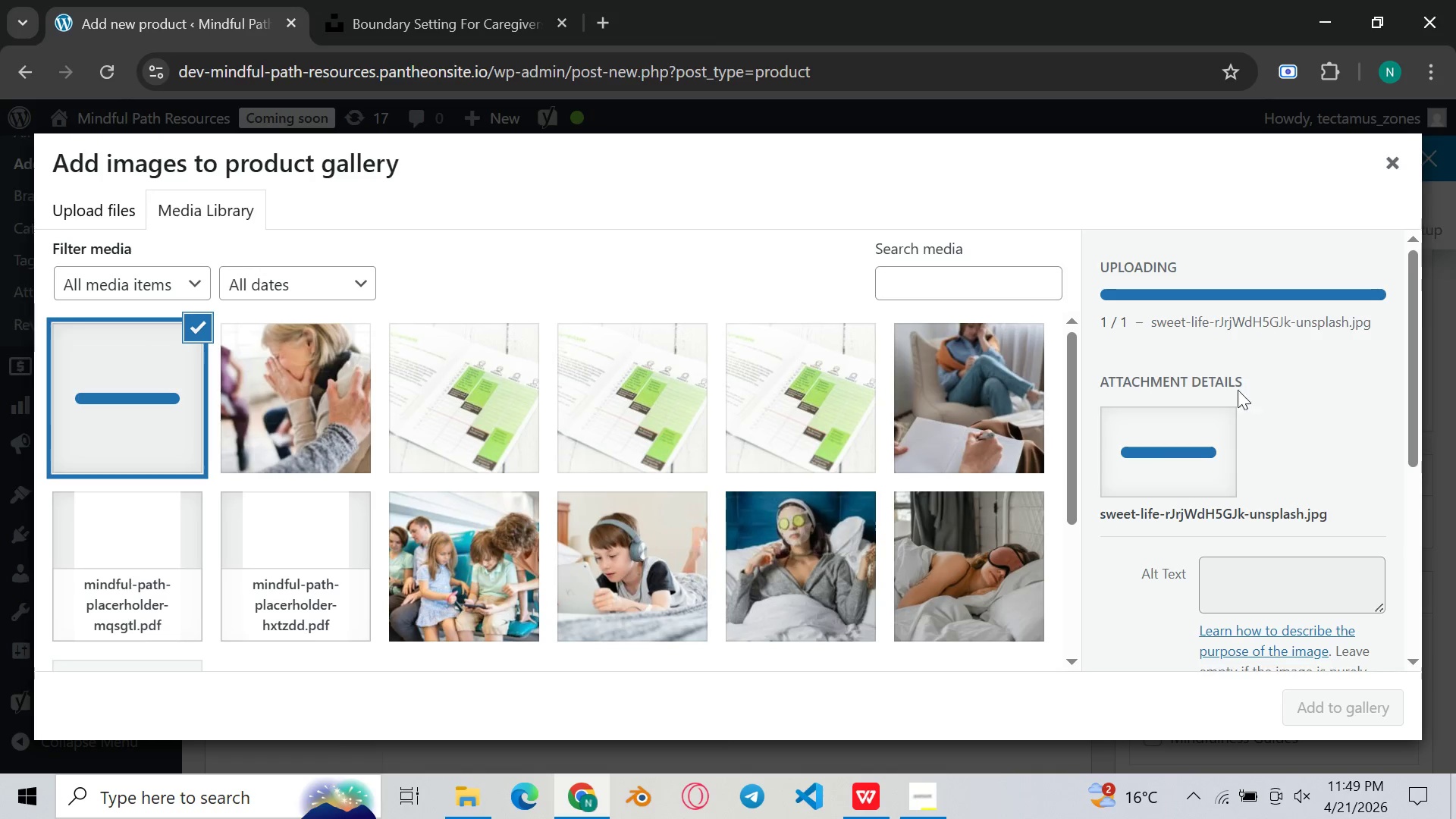 
scroll: coordinate [1265, 388], scroll_direction: down, amount: 5.0
 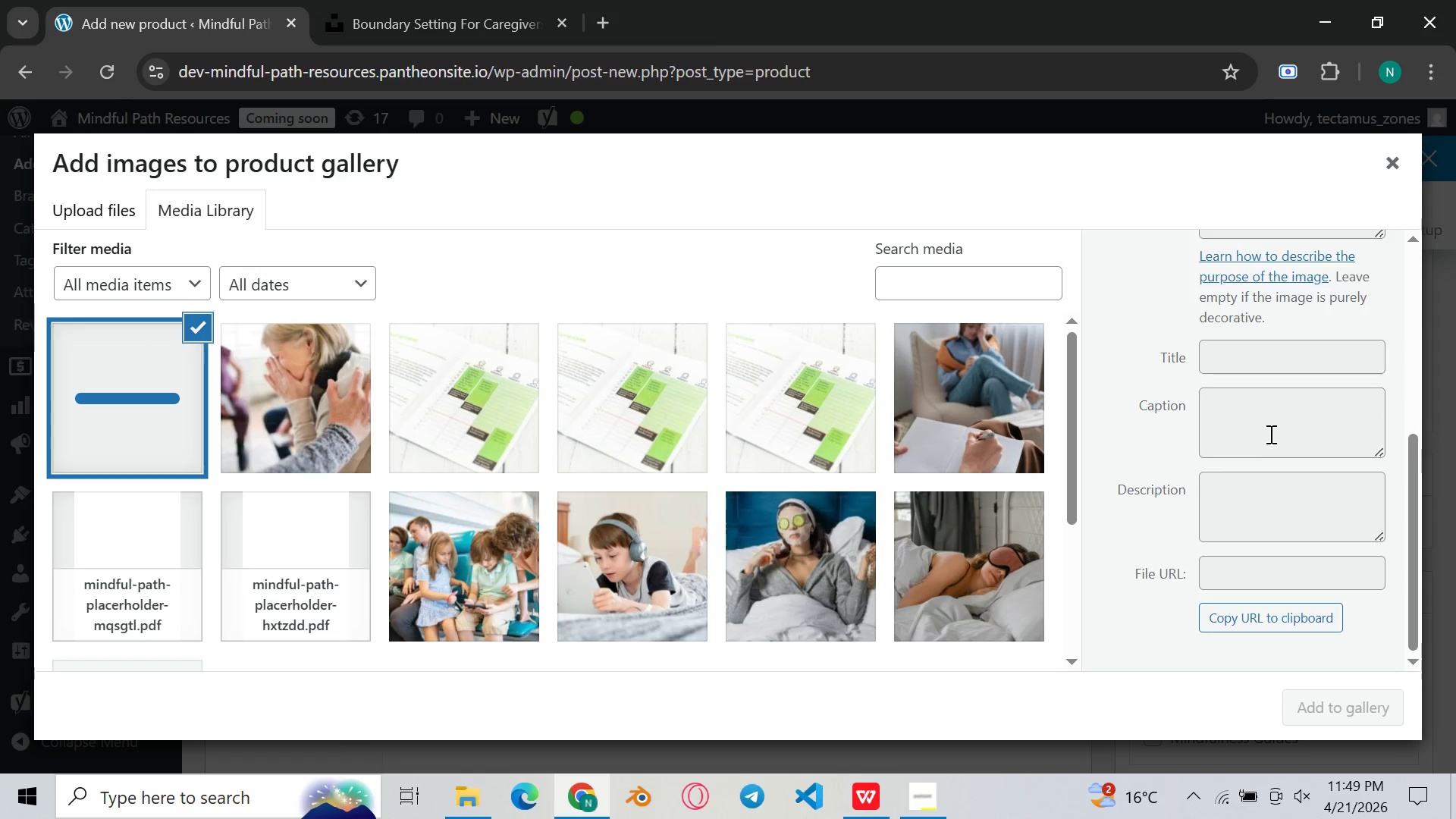 
scroll: coordinate [1256, 428], scroll_direction: up, amount: 3.0
 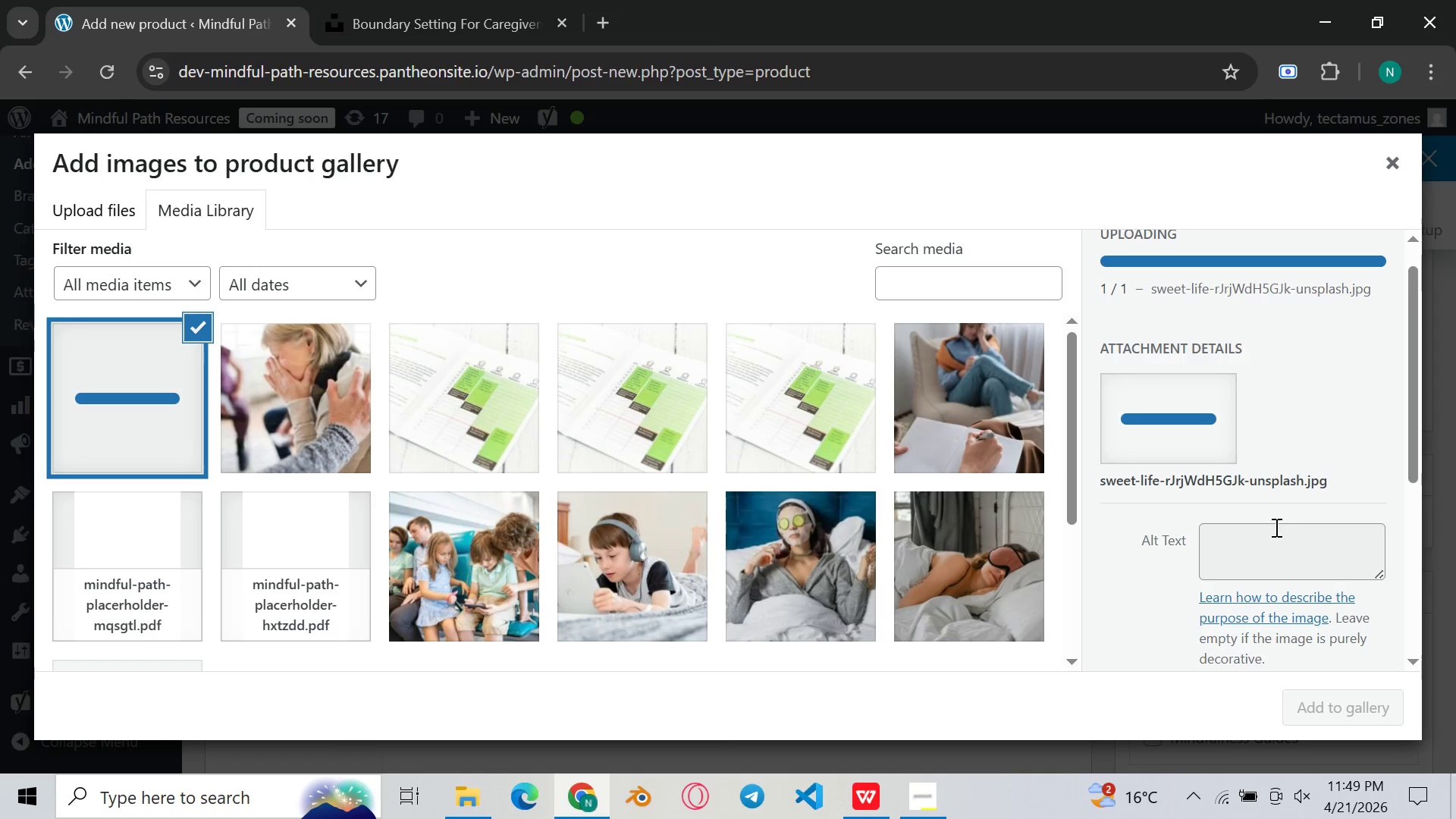 
left_click_drag(start_coordinate=[1270, 532], to_coordinate=[1260, 535])
 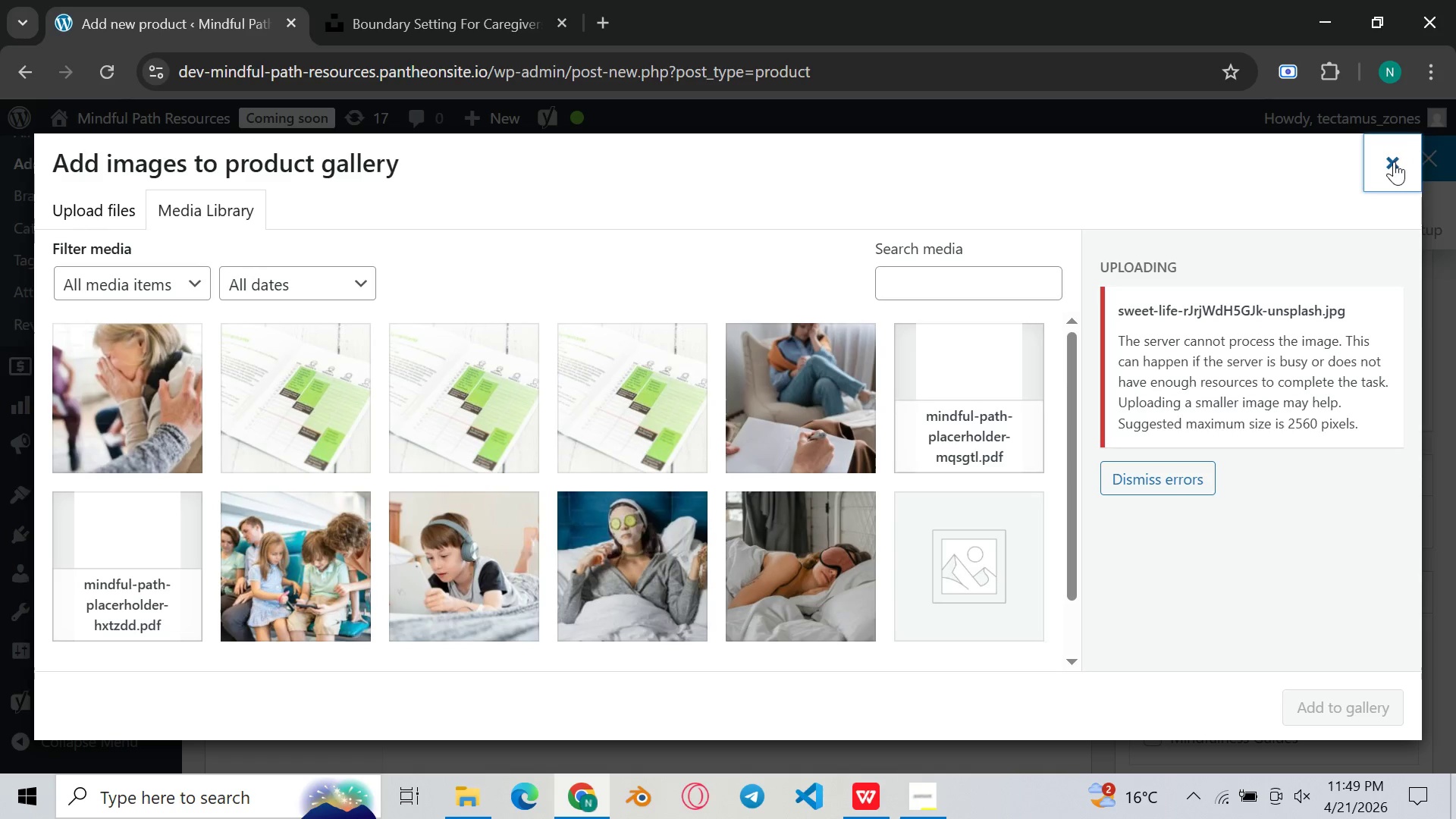 
scroll: coordinate [761, 340], scroll_direction: down, amount: 3.0
 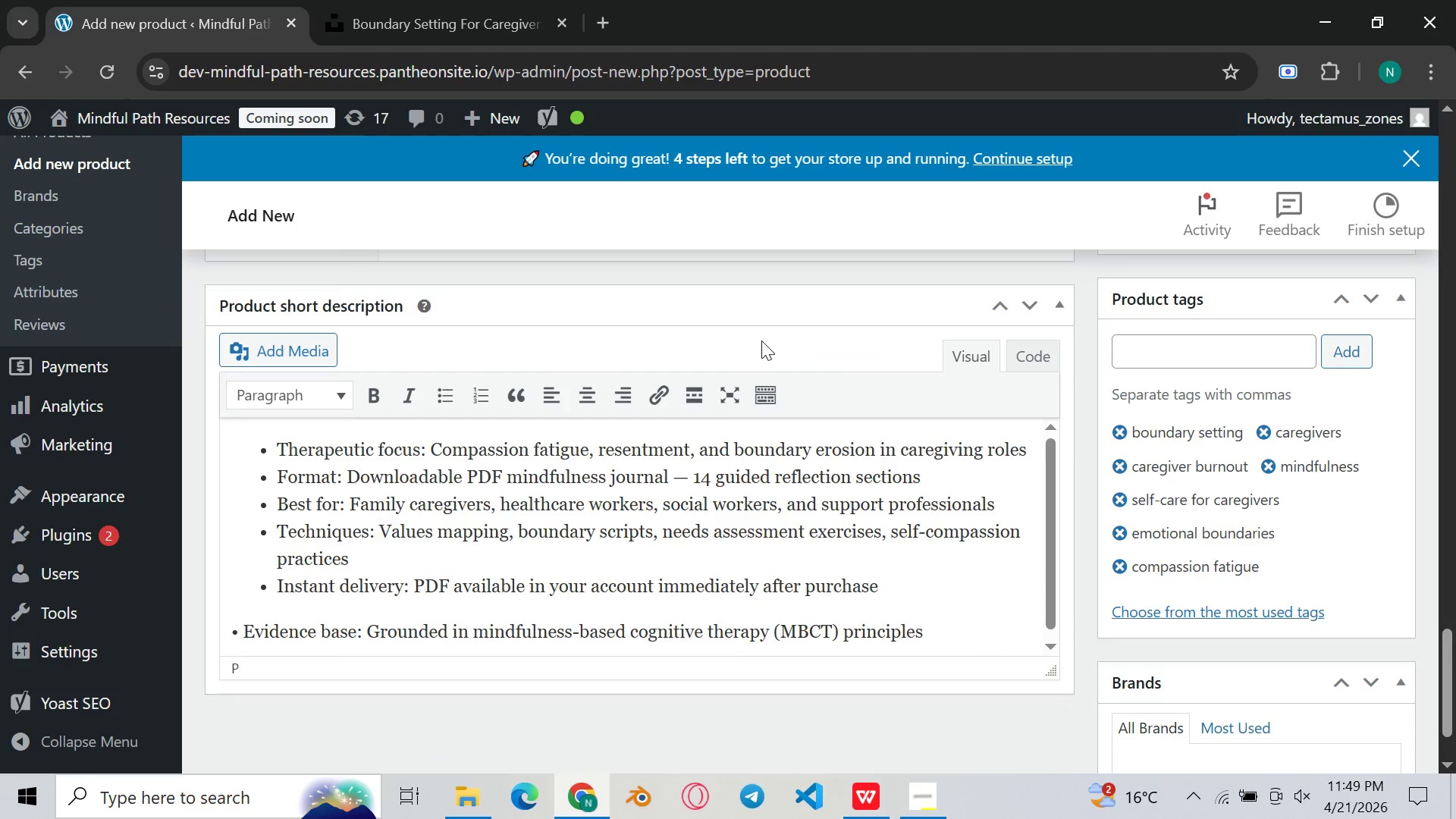 
scroll: coordinate [761, 340], scroll_direction: up, amount: 3.0
 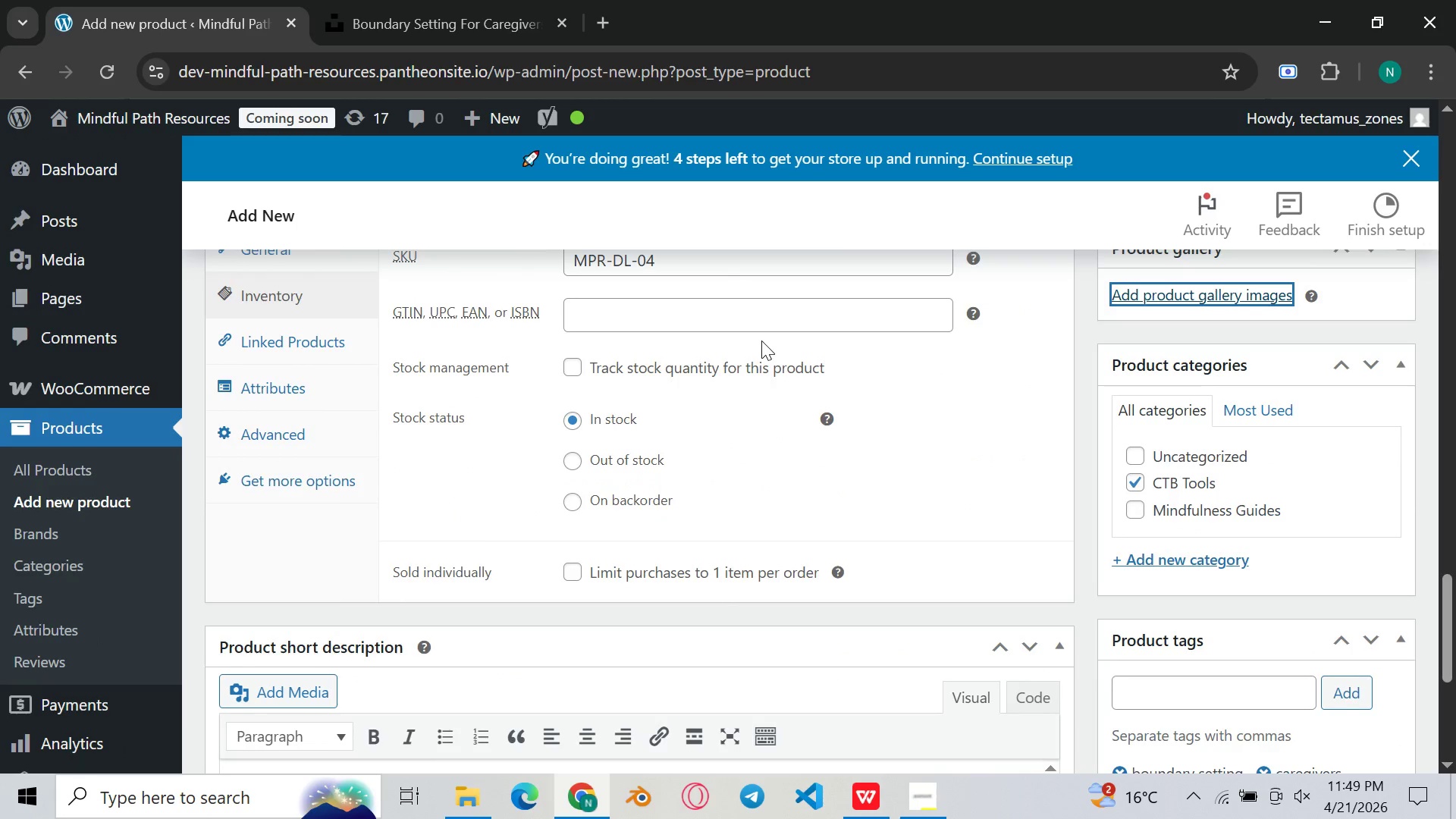 
scroll: coordinate [1203, 420], scroll_direction: down, amount: 7.0
 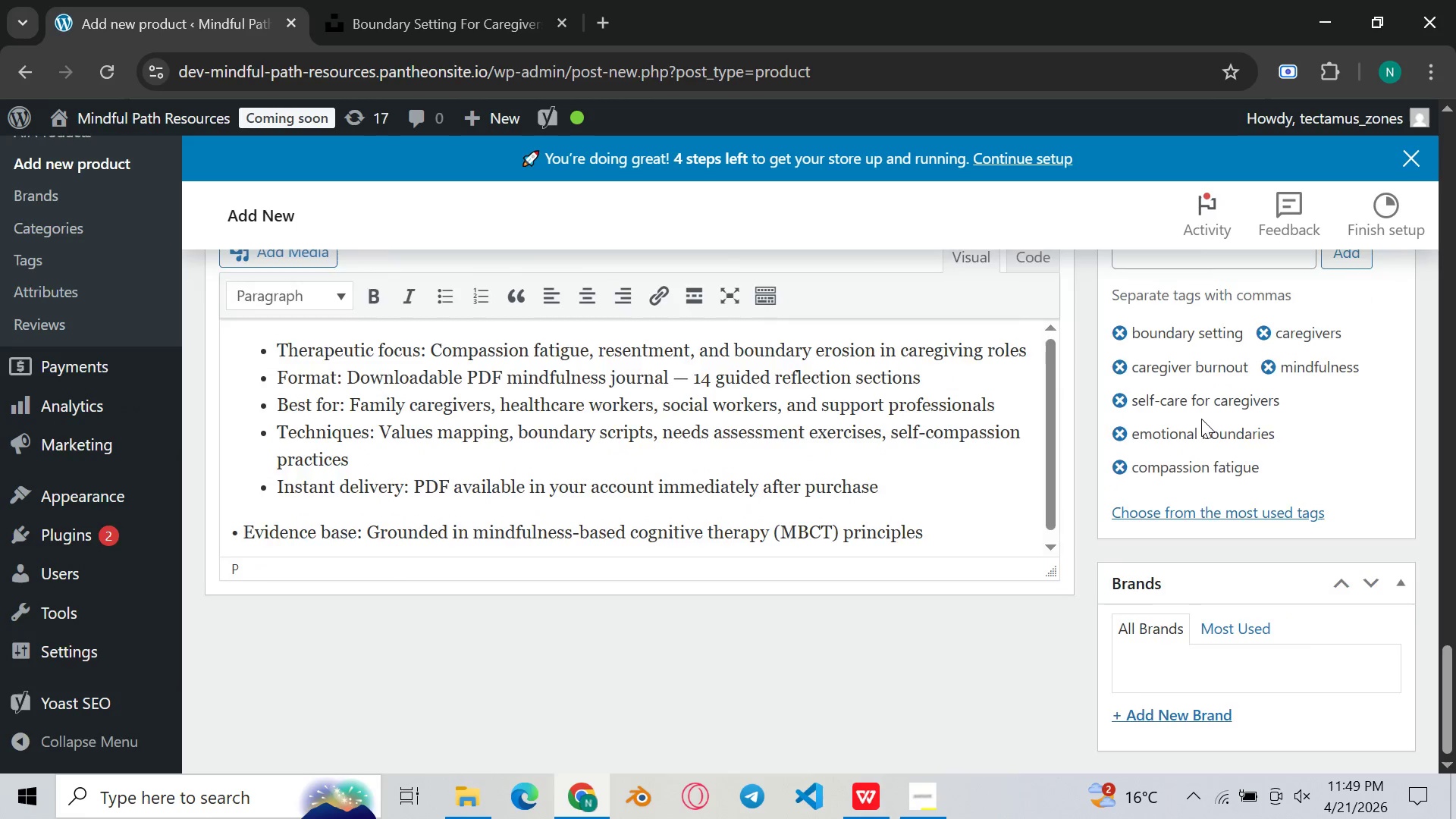 
scroll: coordinate [1201, 419], scroll_direction: up, amount: 3.0
 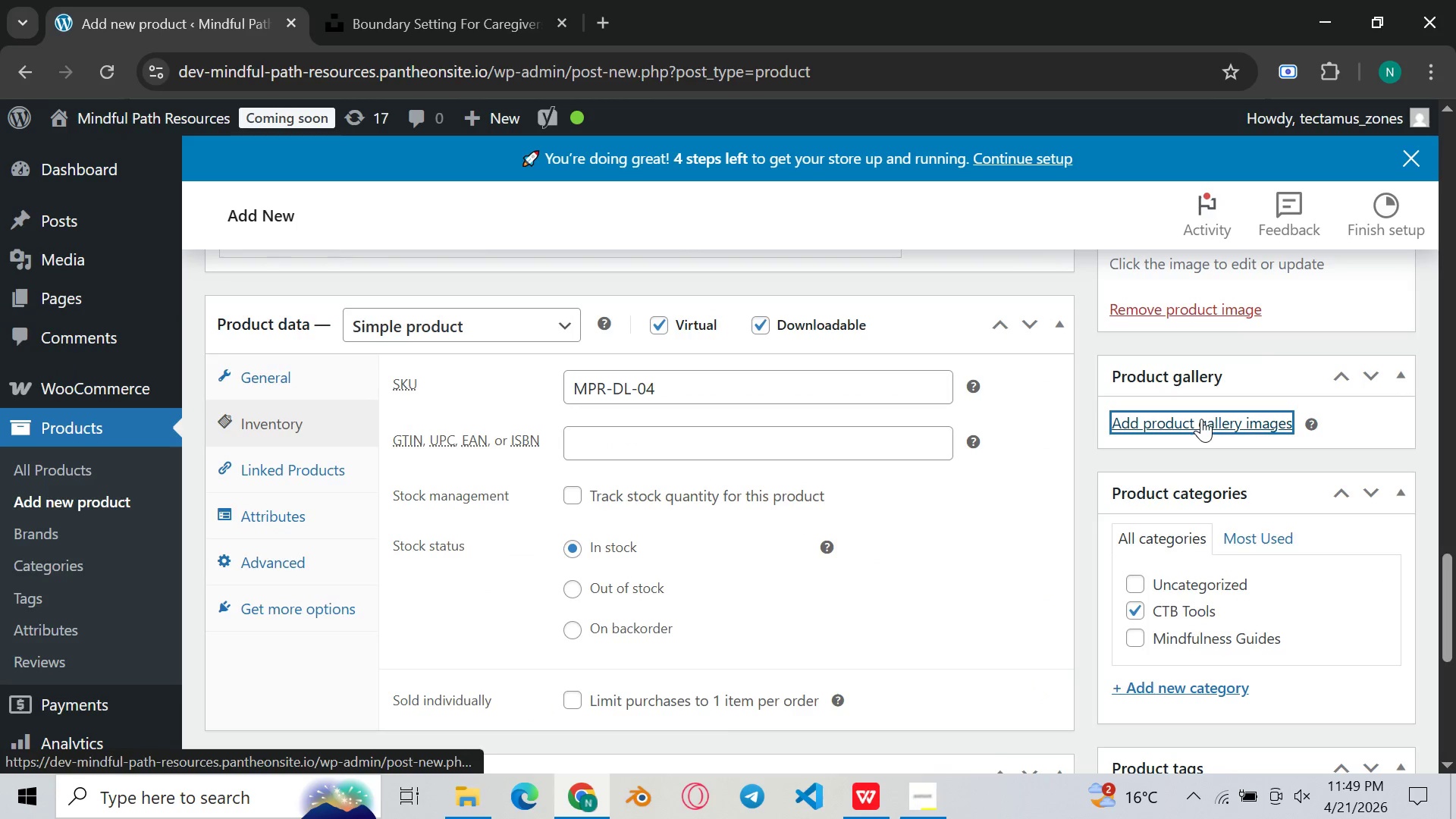 
scroll: coordinate [1190, 432], scroll_direction: down, amount: 3.0
 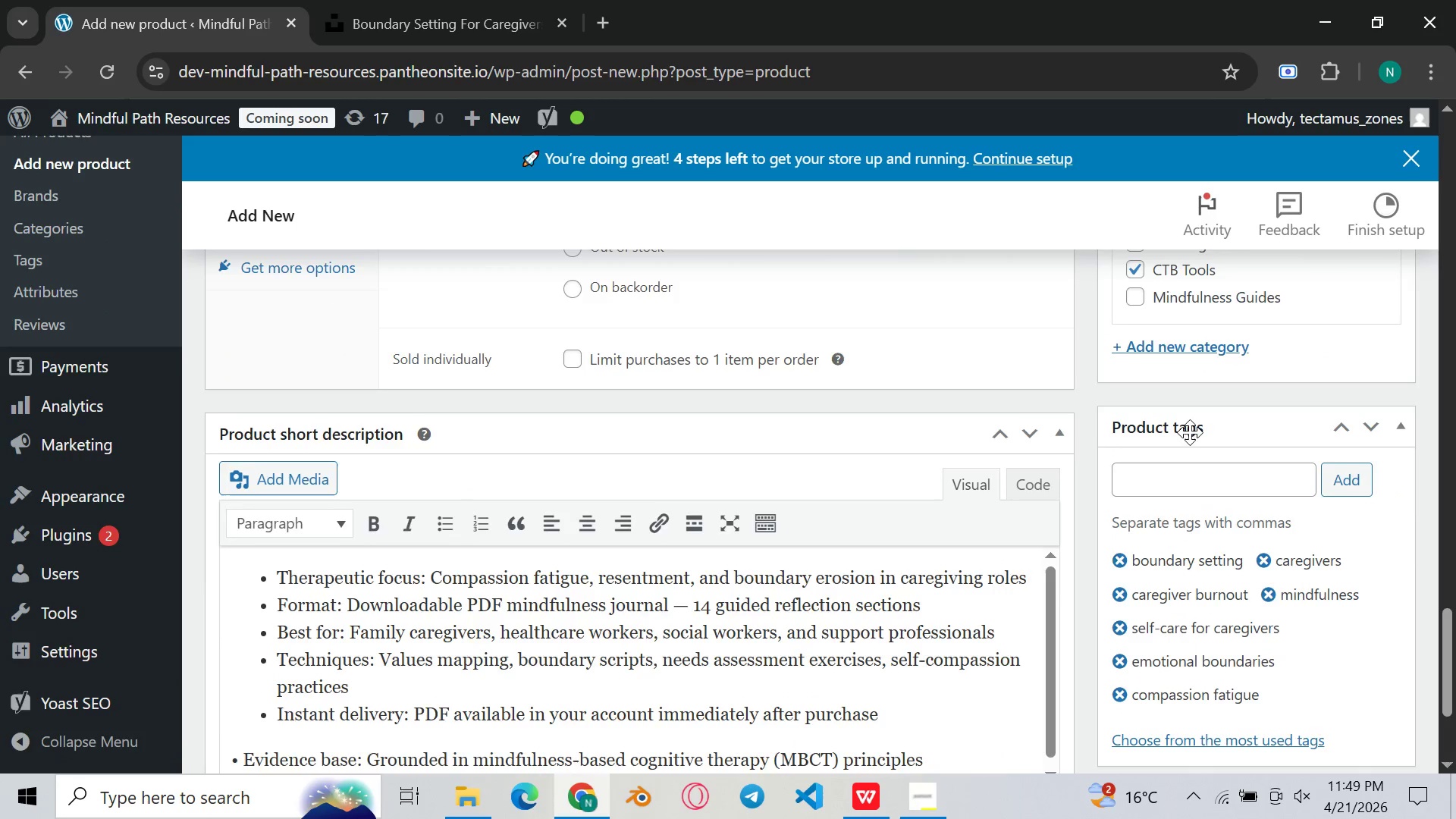 
scroll: coordinate [1329, 384], scroll_direction: up, amount: 3.0
 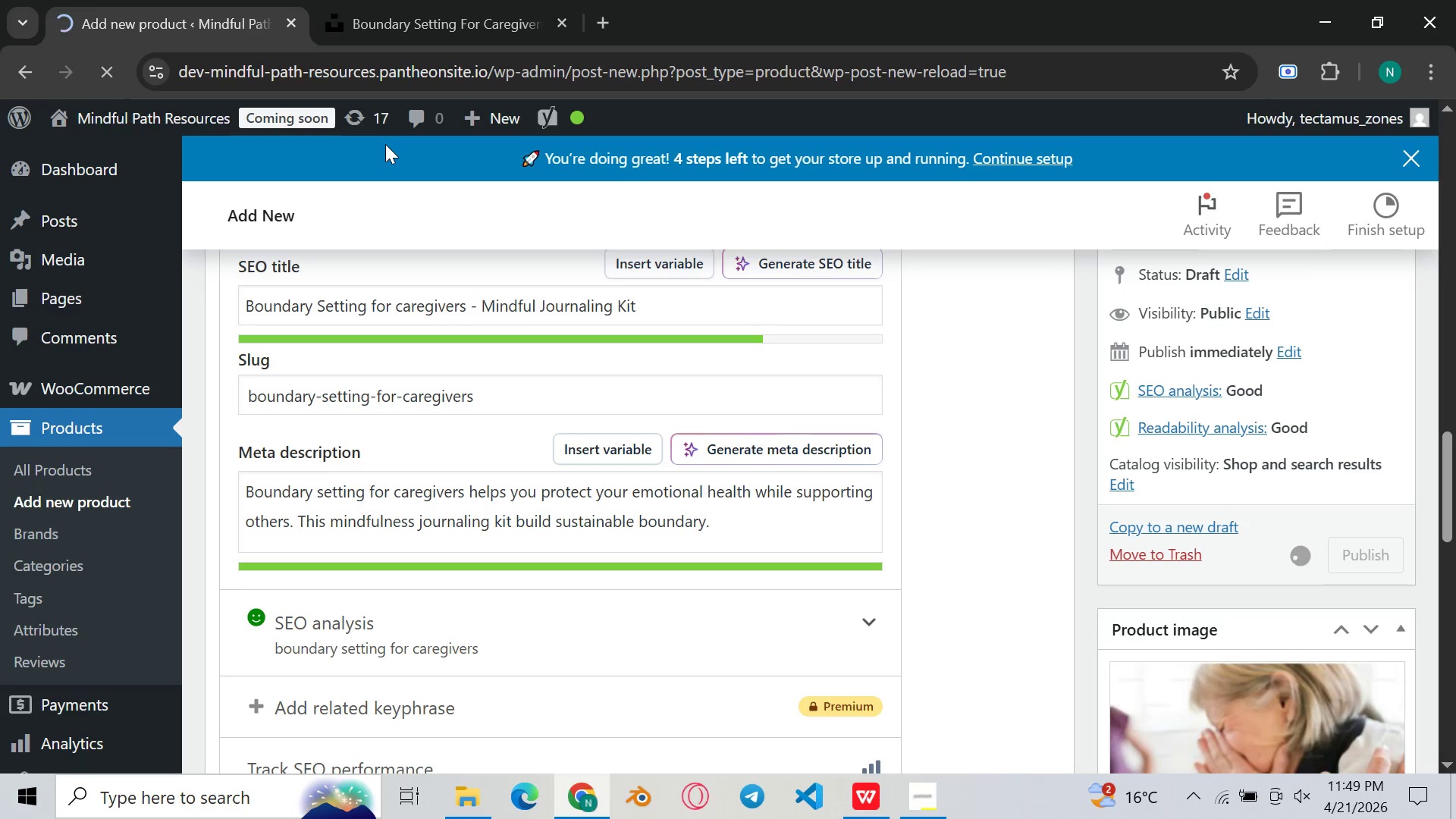 
mouse_move([507, 254])
 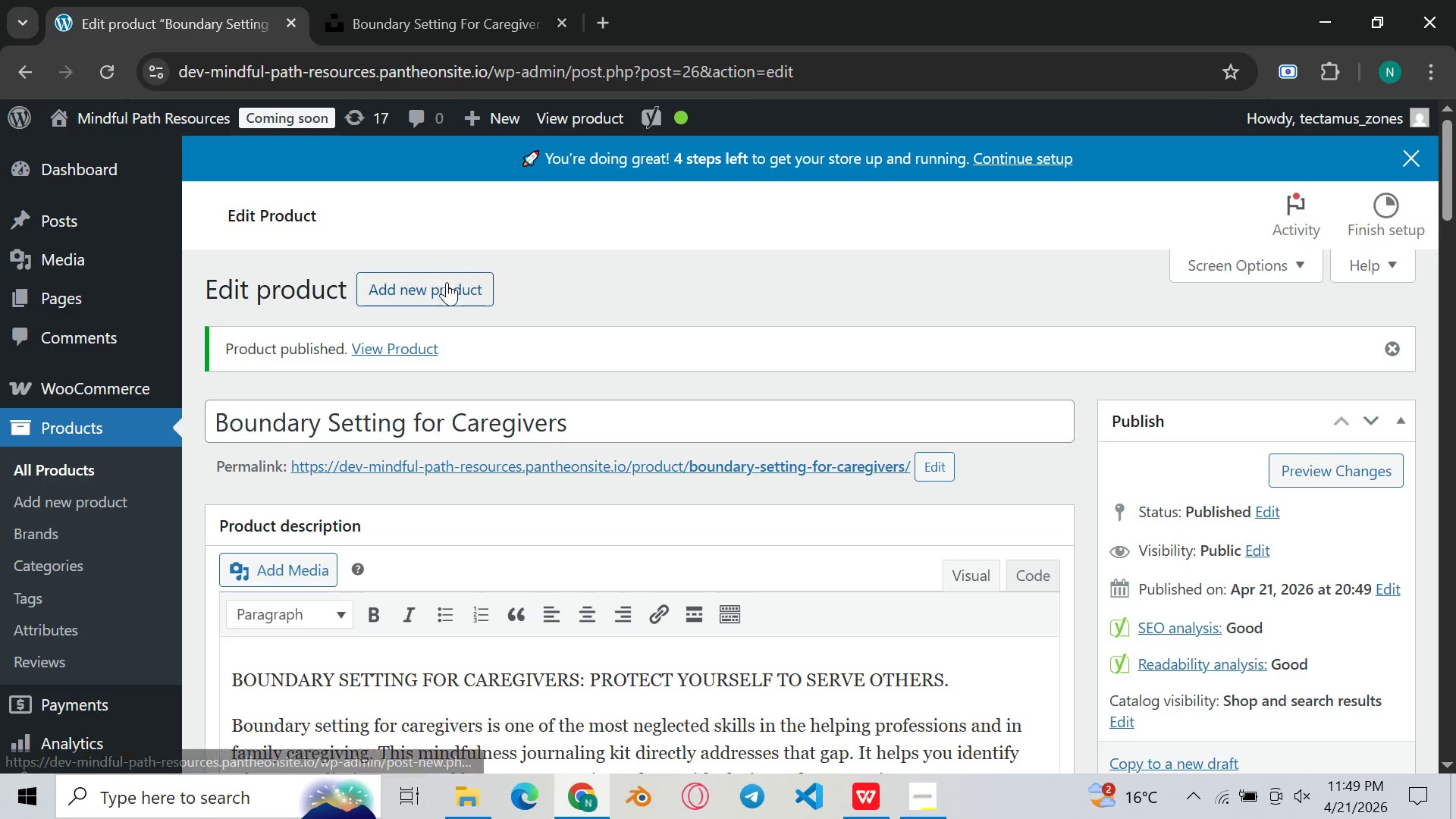 
left_click([447, 284])
 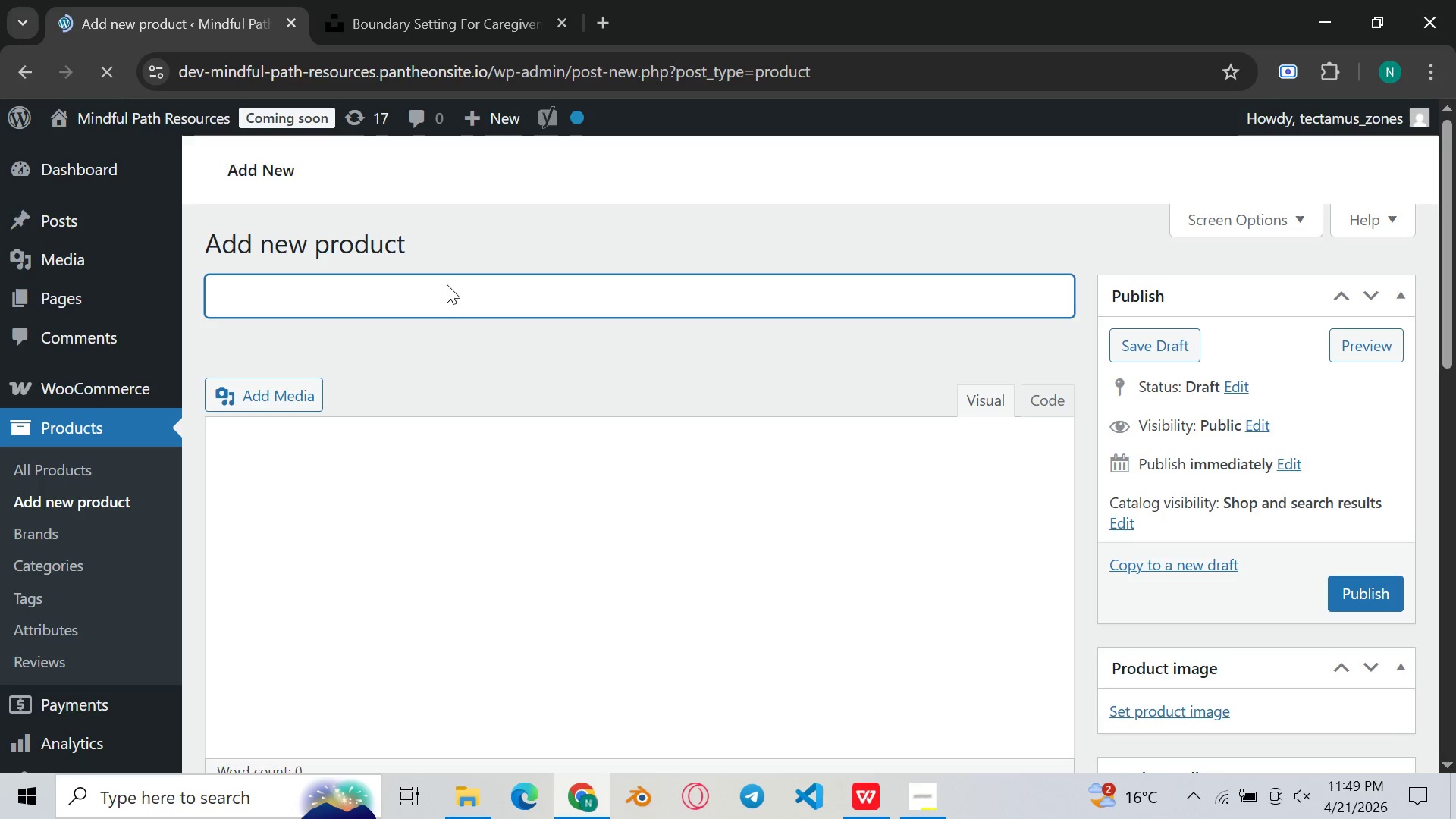 
wait(8.62)
 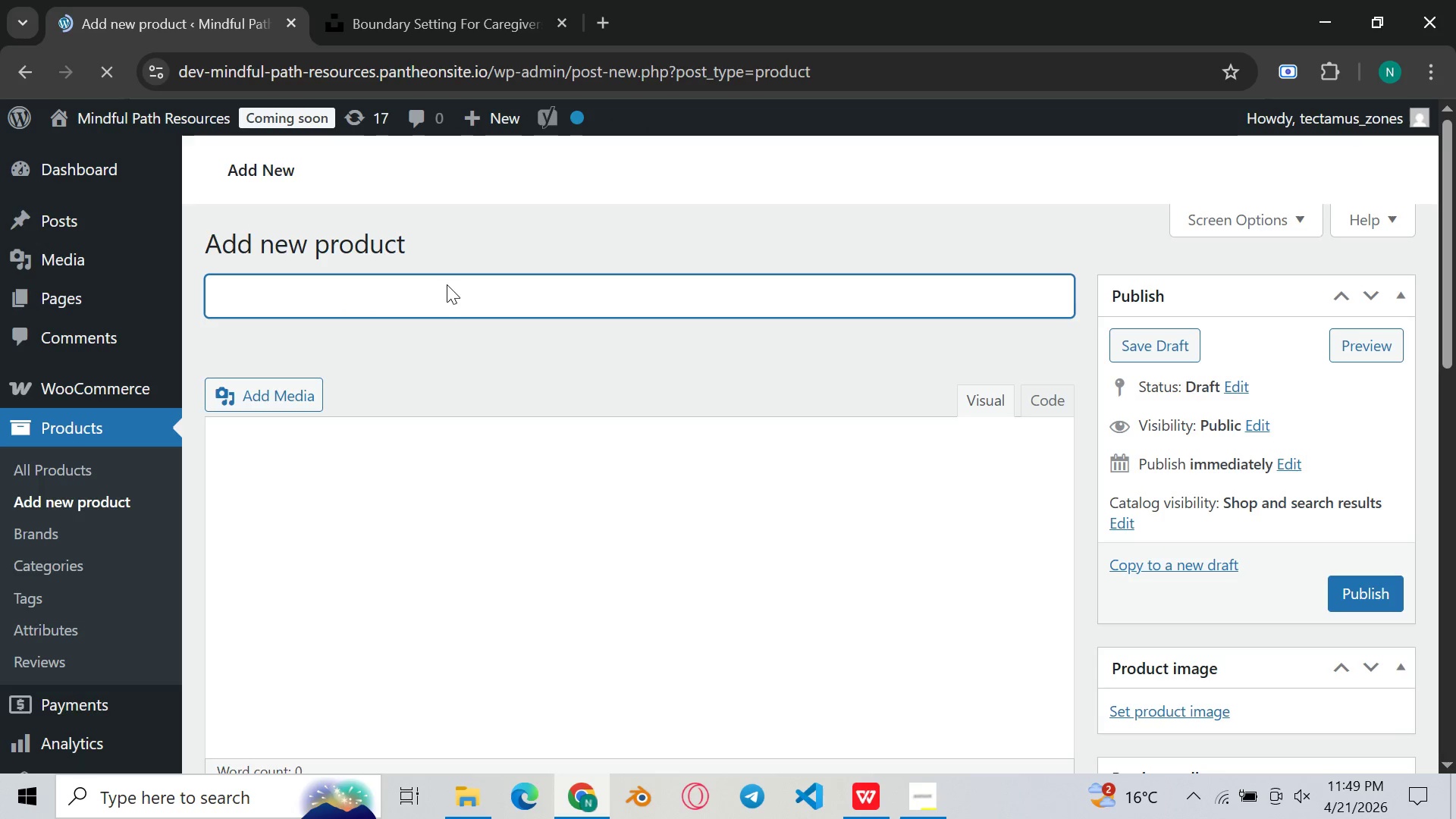 
type(Mindful parenting Prompts)
 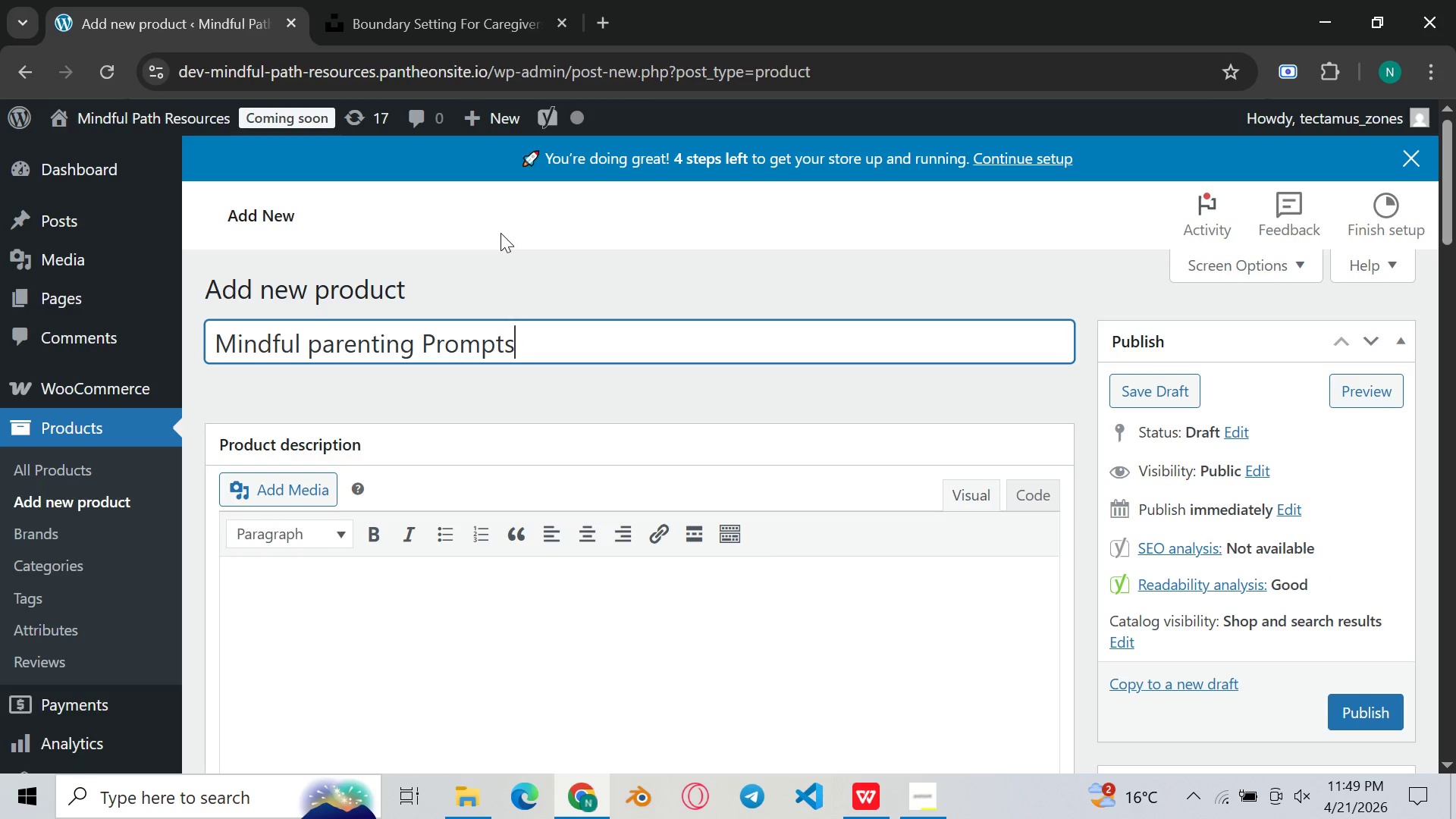 
scroll: coordinate [491, 240], scroll_direction: down, amount: 1.0
 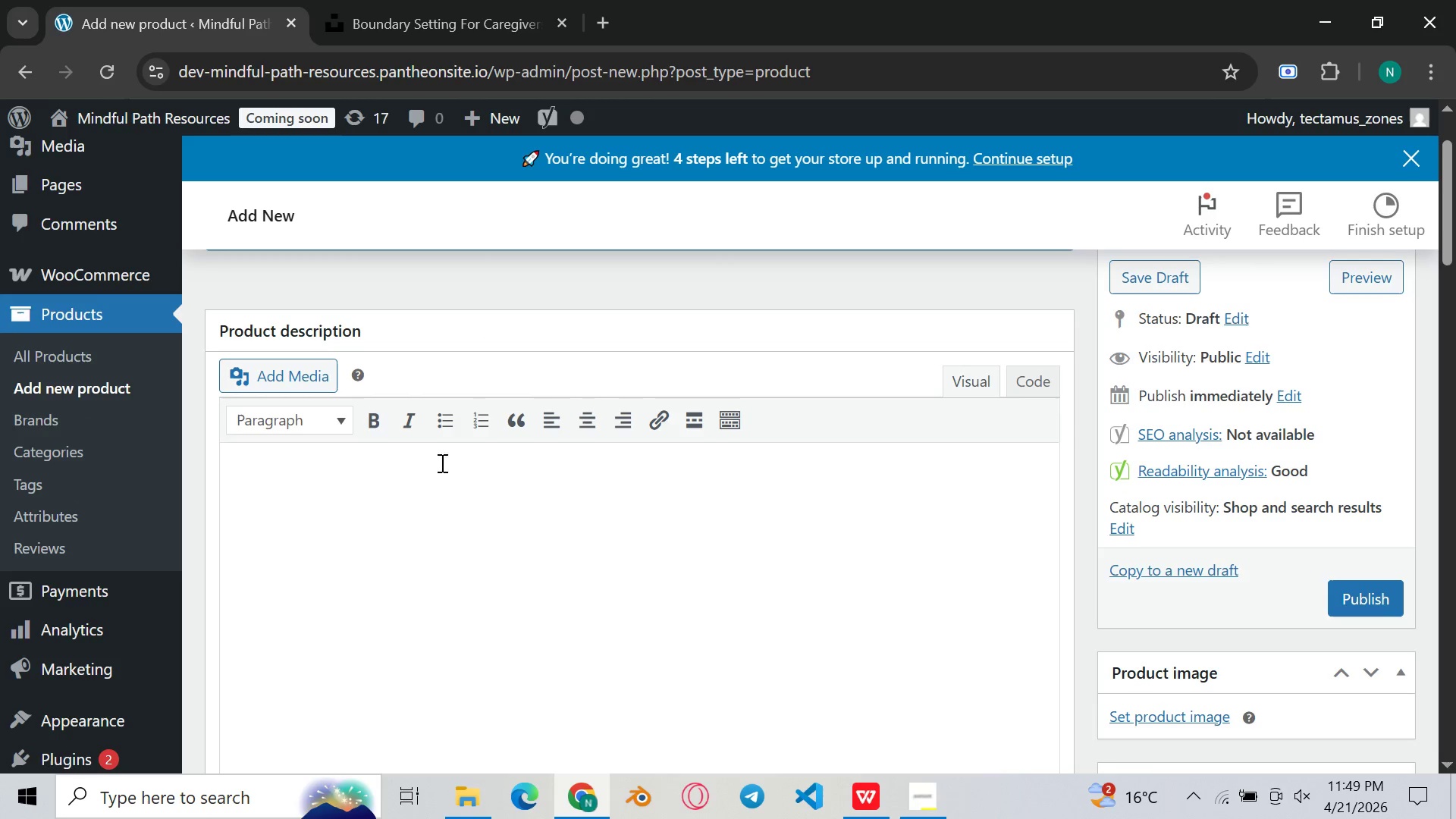 
left_click([434, 490])
 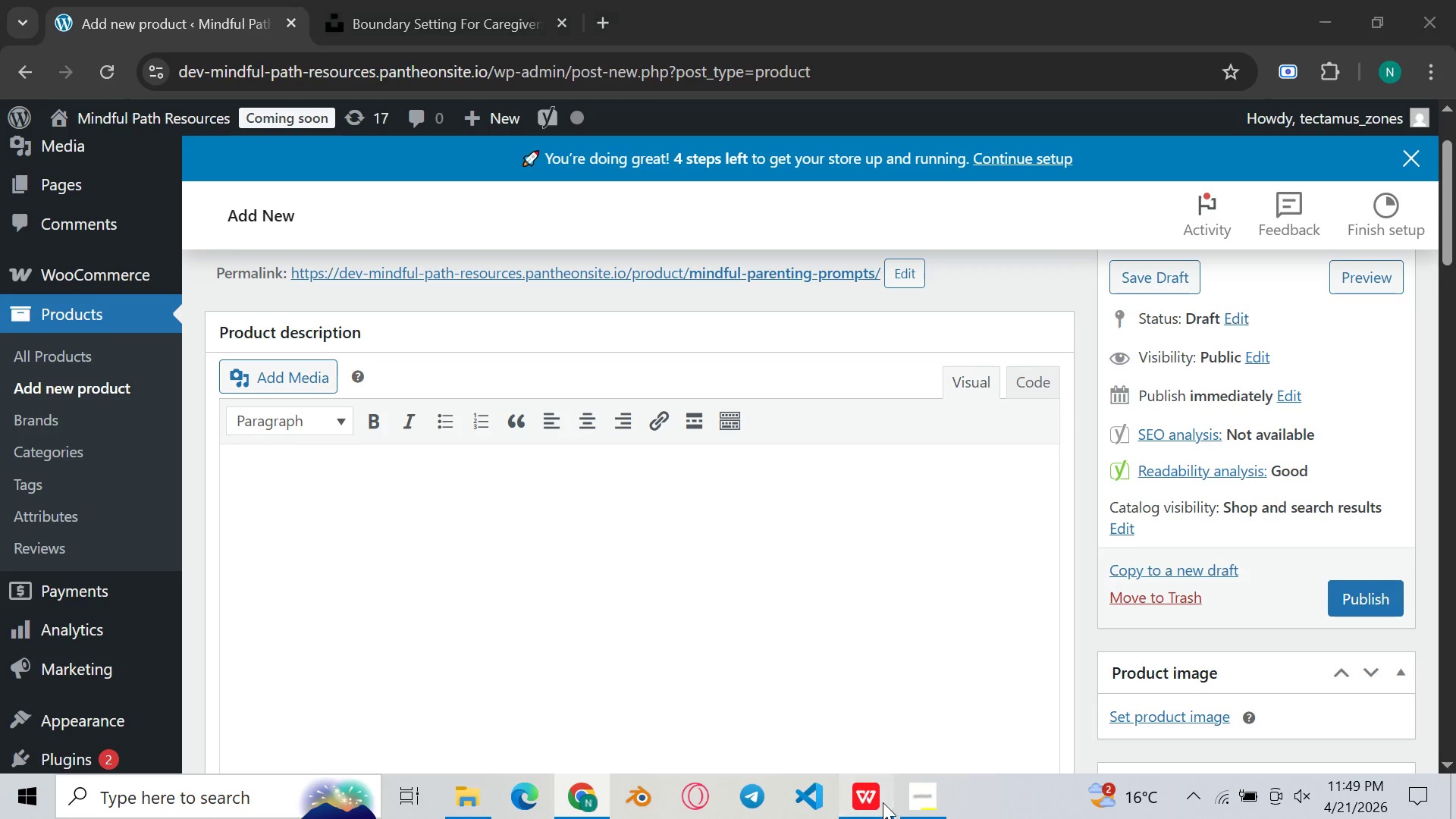 
scroll: coordinate [512, 448], scroll_direction: down, amount: 56.0
 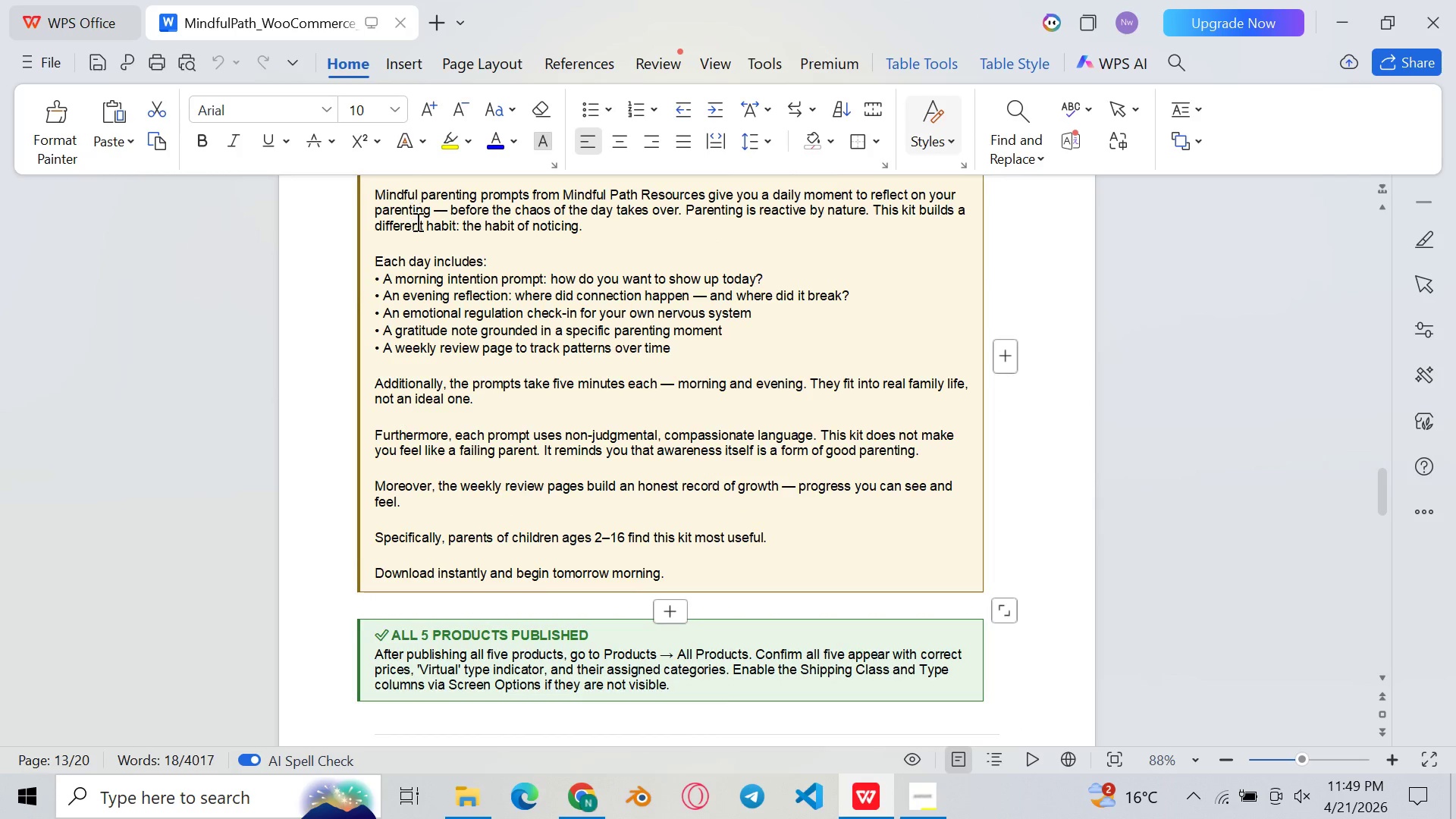 
scroll: coordinate [417, 225], scroll_direction: up, amount: 1.0
 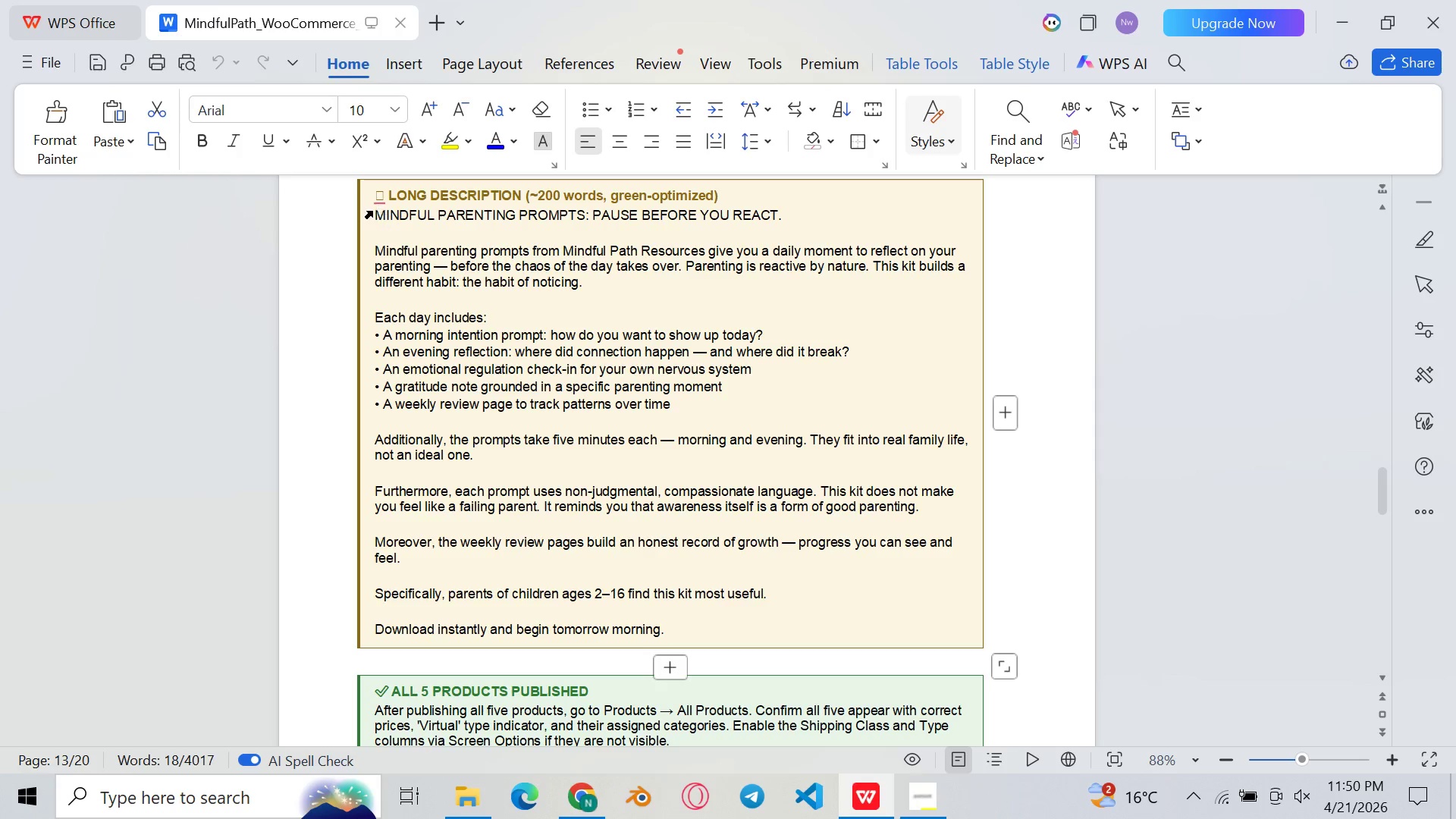 
left_click_drag(start_coordinate=[377, 212], to_coordinate=[715, 629])
 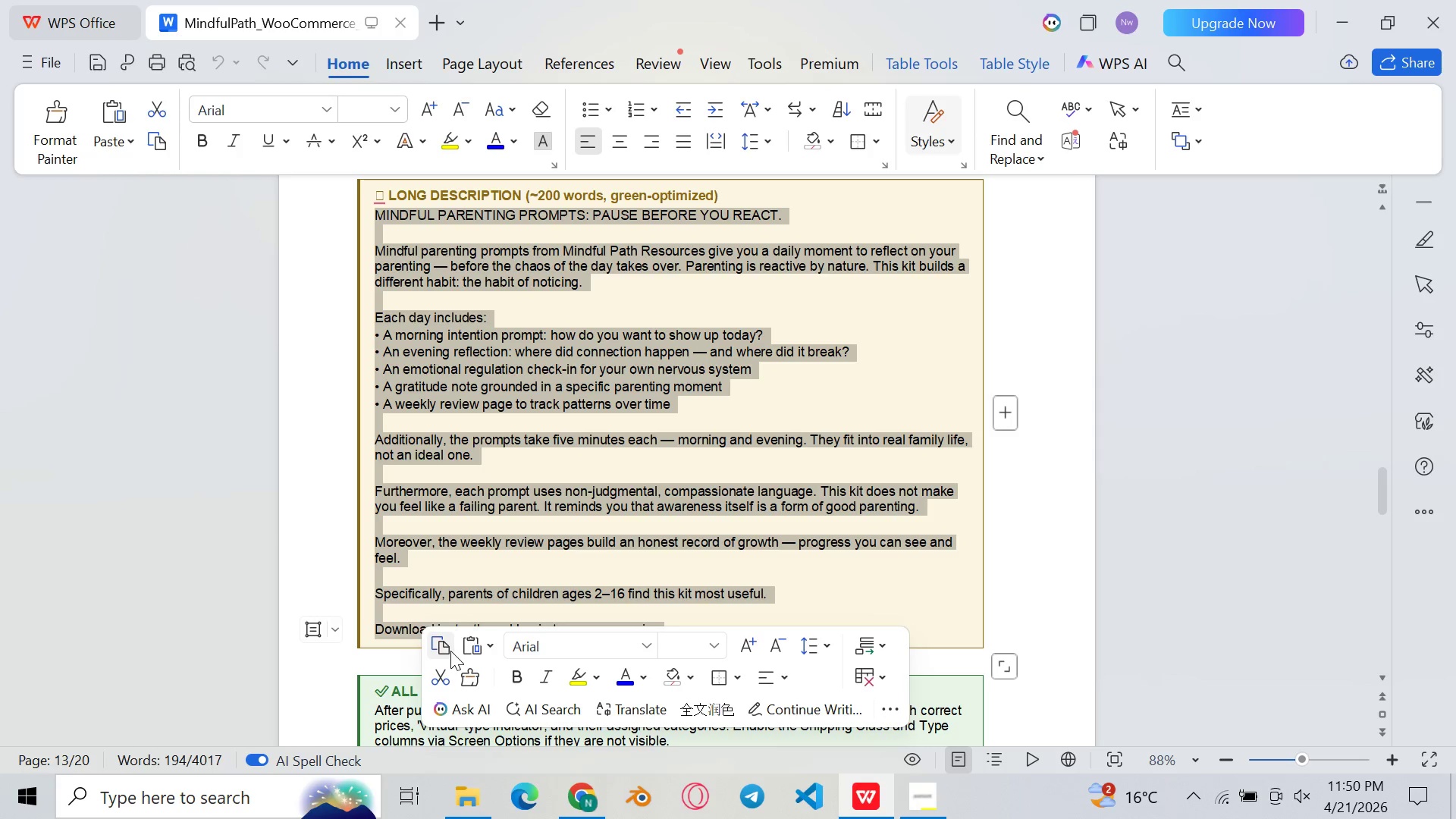 
left_click([446, 651])
 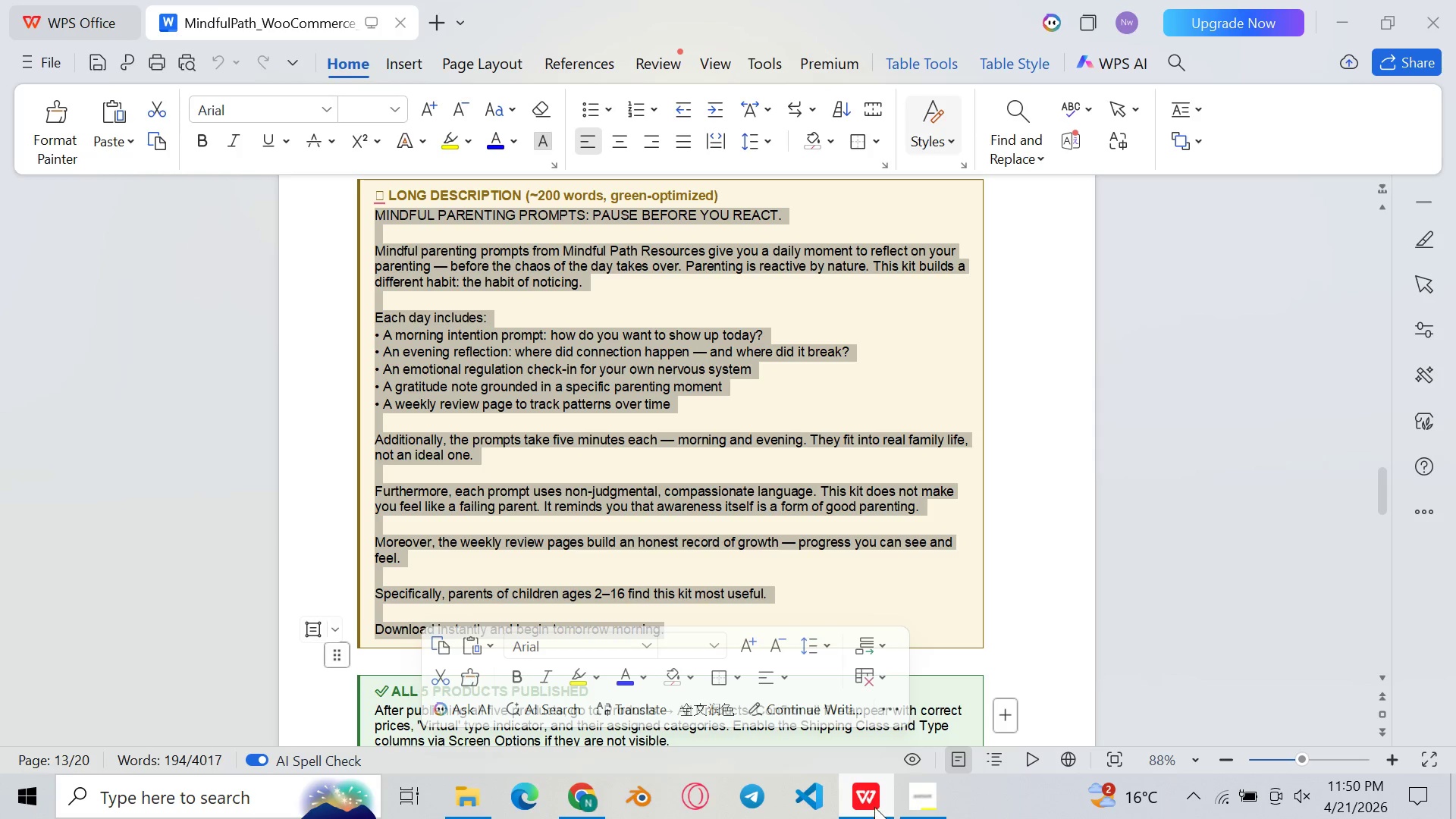 
left_click([857, 802])
 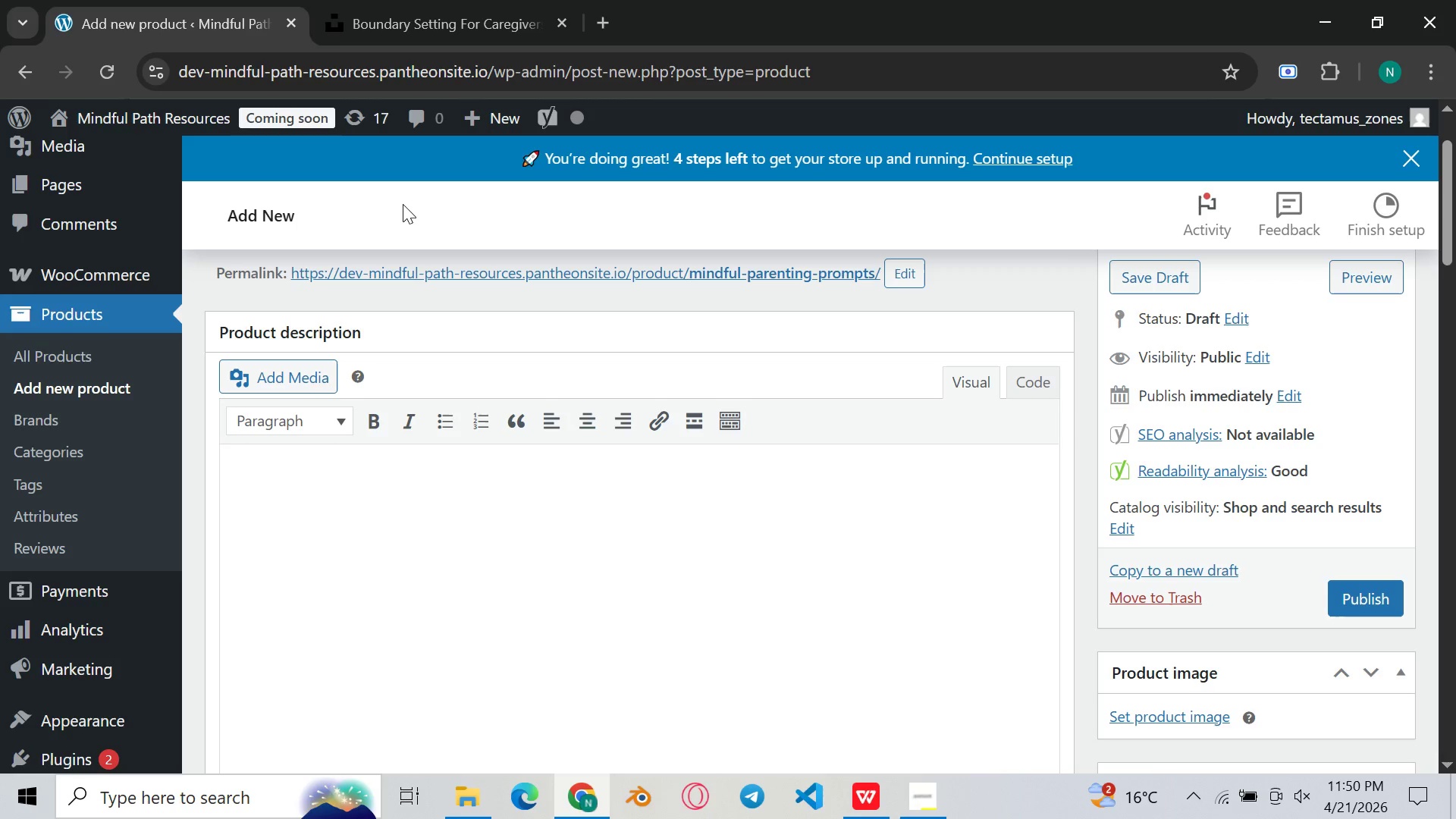 
key(Control+V)
 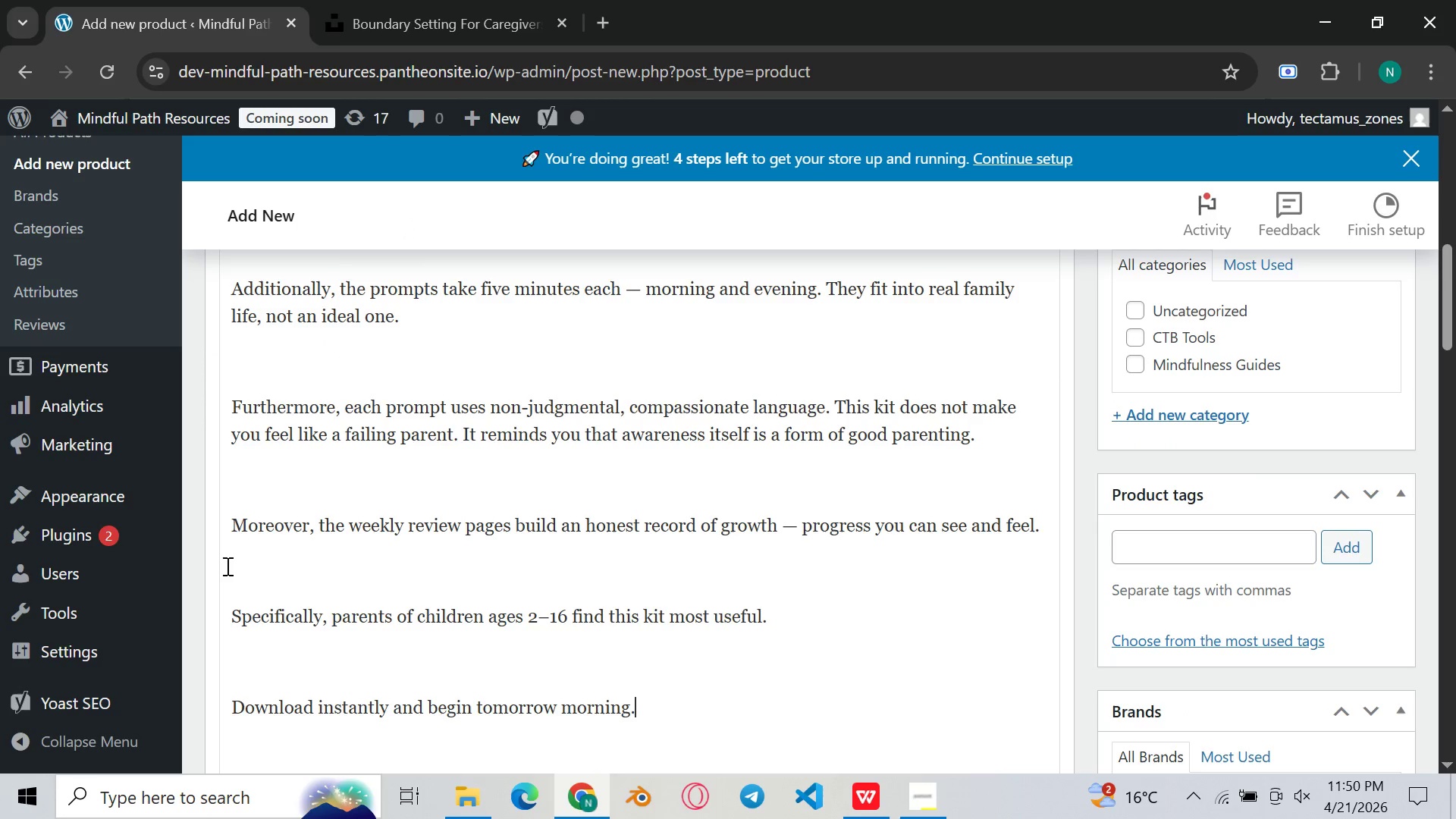 
left_click([262, 651])
 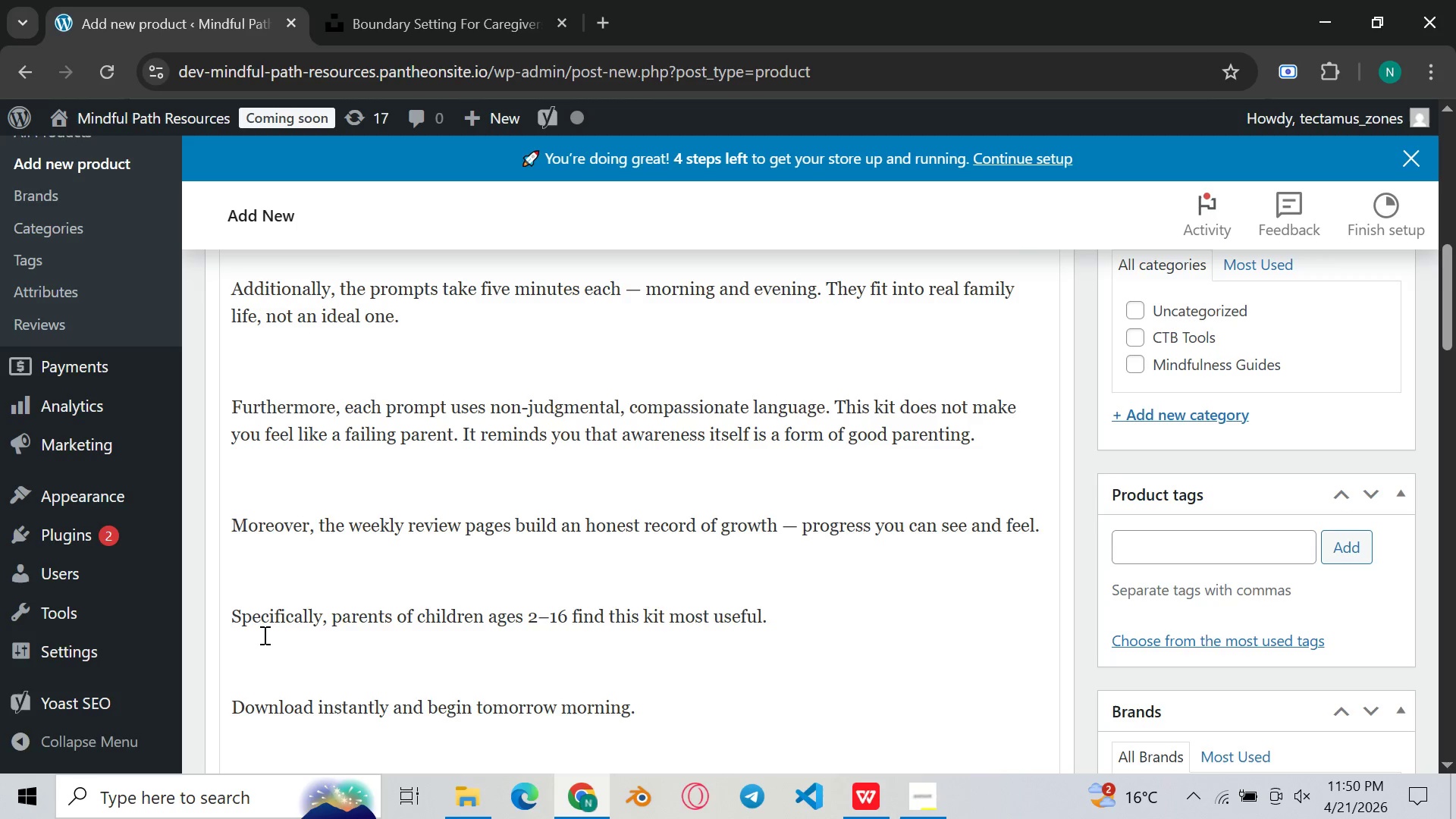 
key(Backspace)
 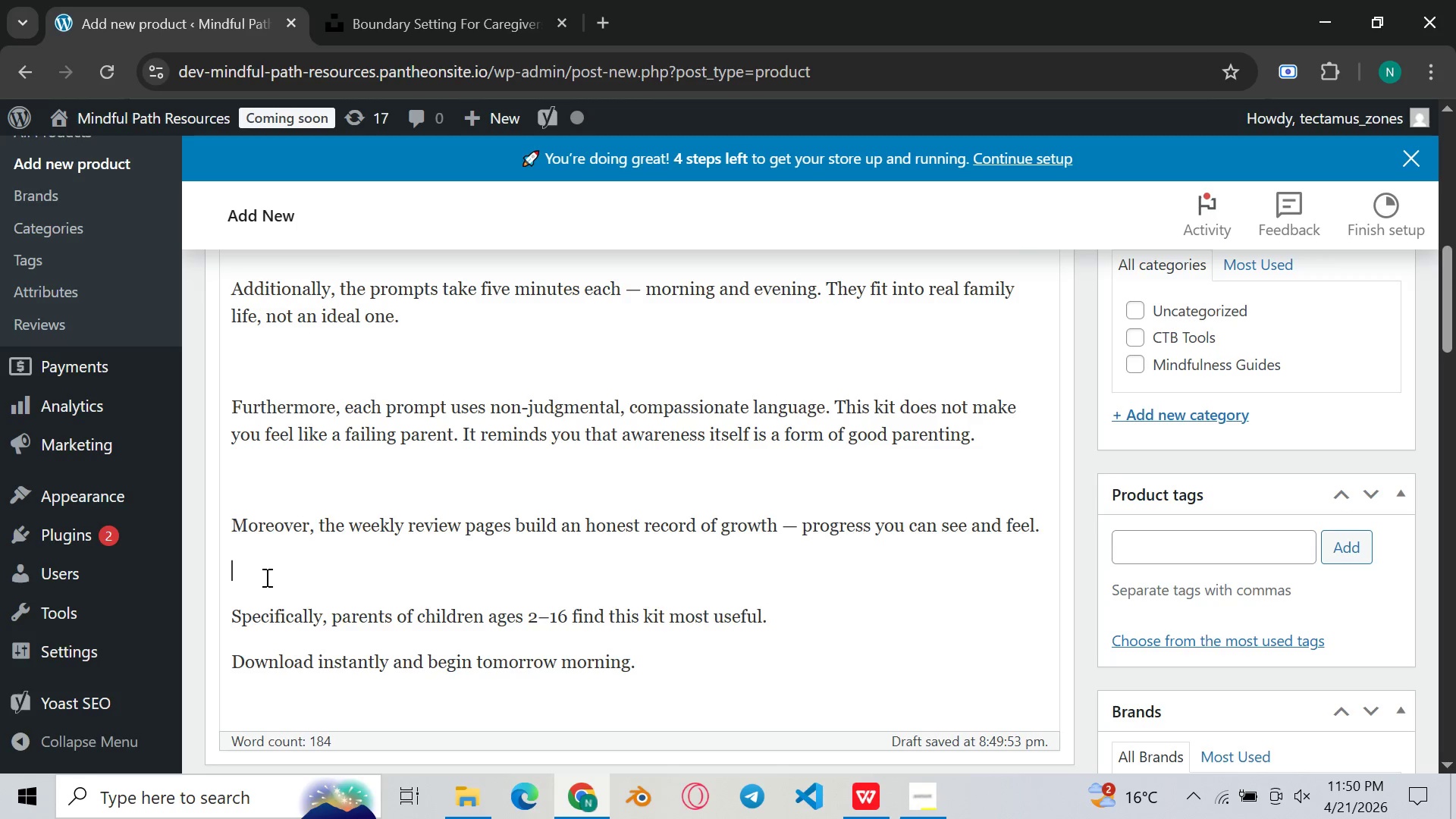 
key(Backspace)
 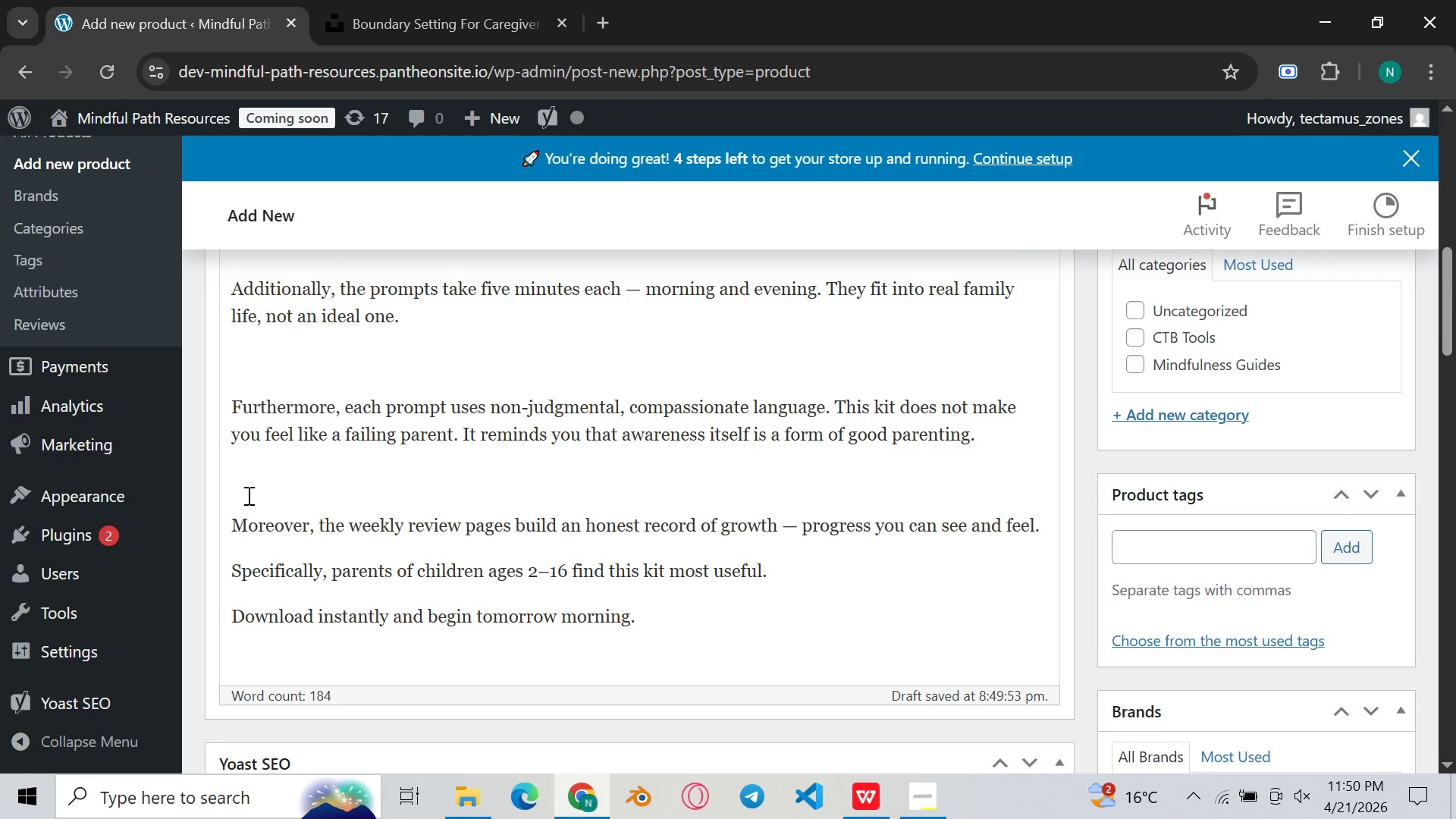 
left_click([251, 464])
 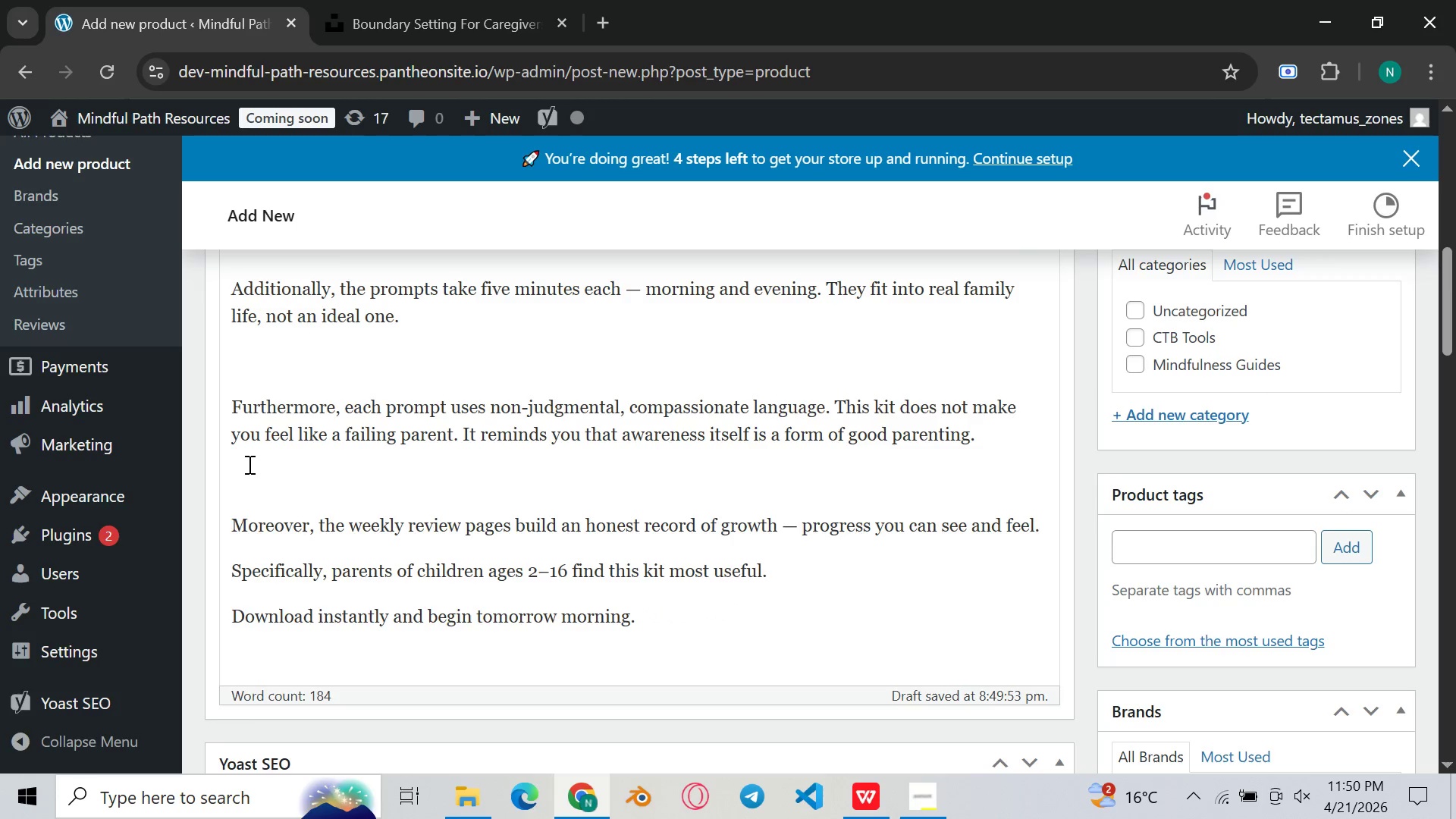 
key(Backspace)
 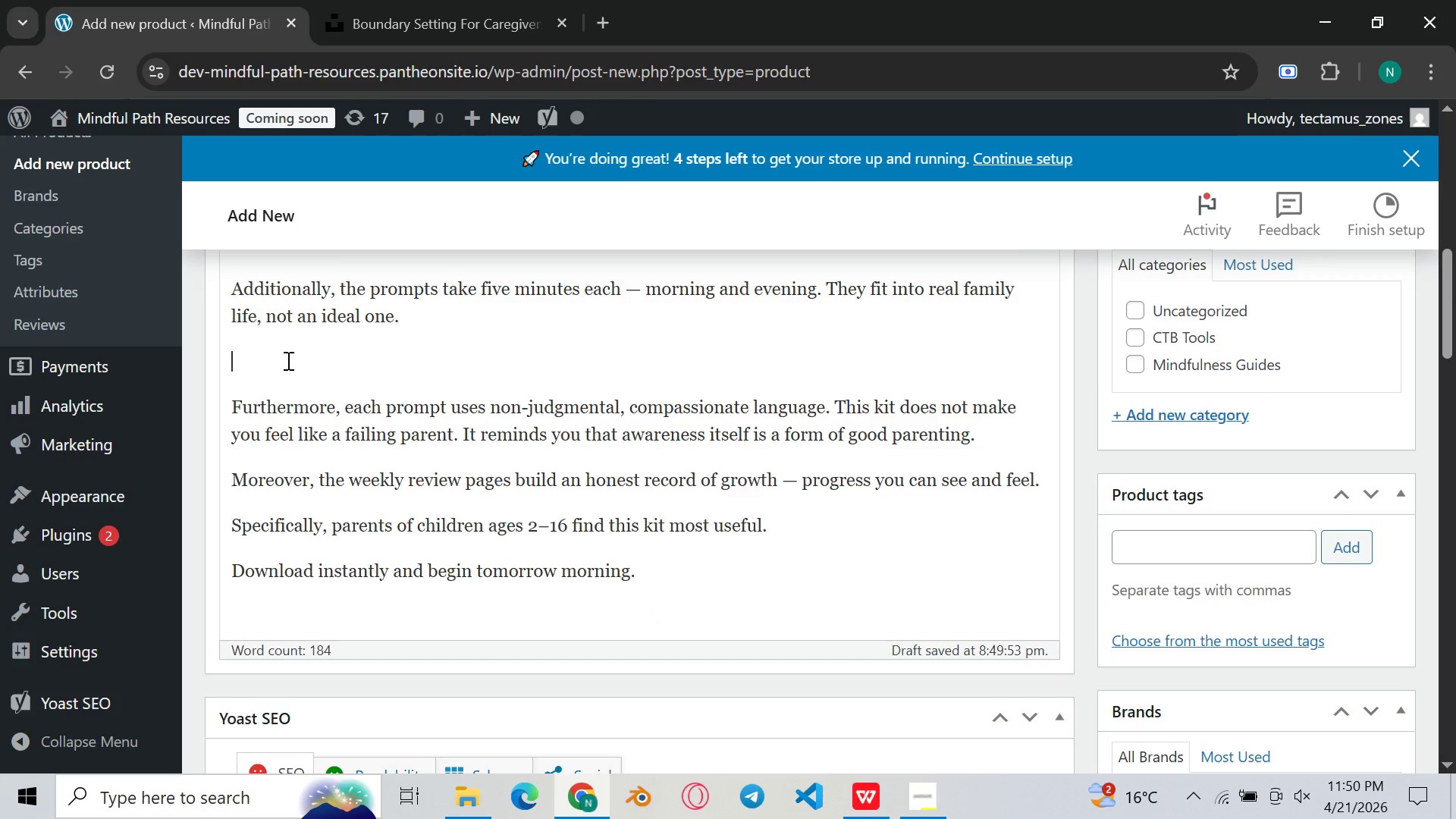 
key(Backspace)
 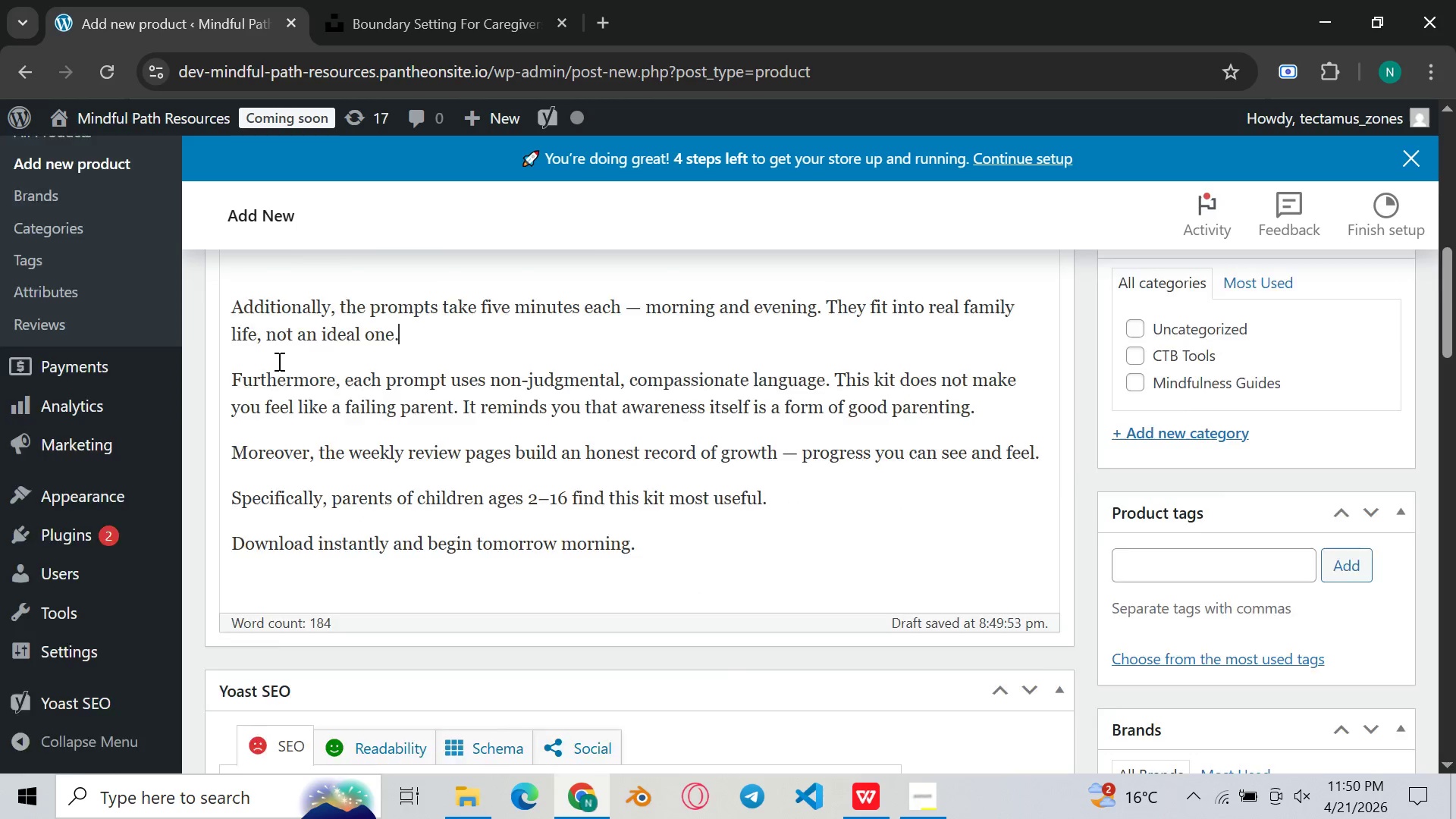 
scroll: coordinate [278, 361], scroll_direction: up, amount: 2.0
 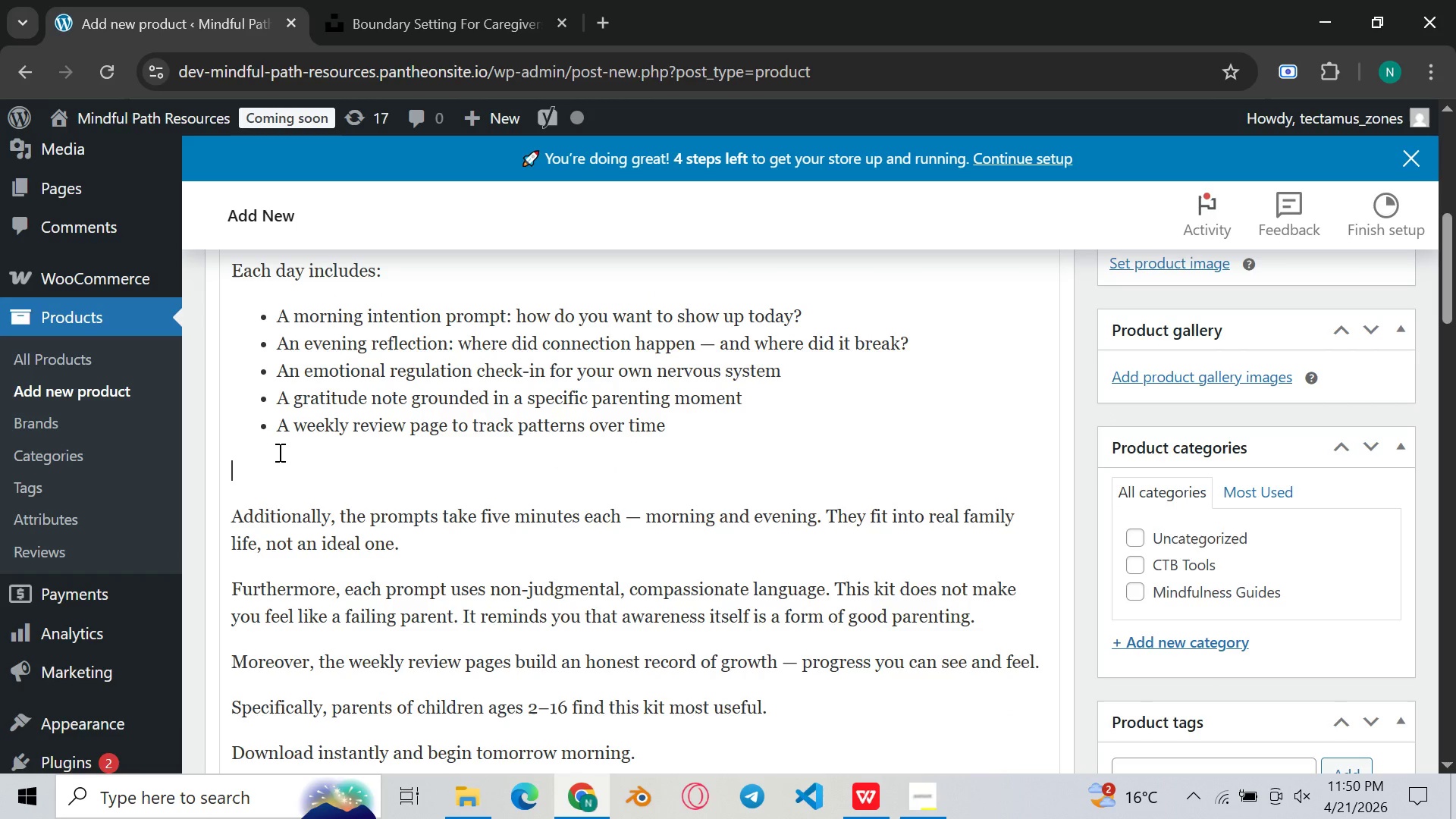 
key(Backspace)
 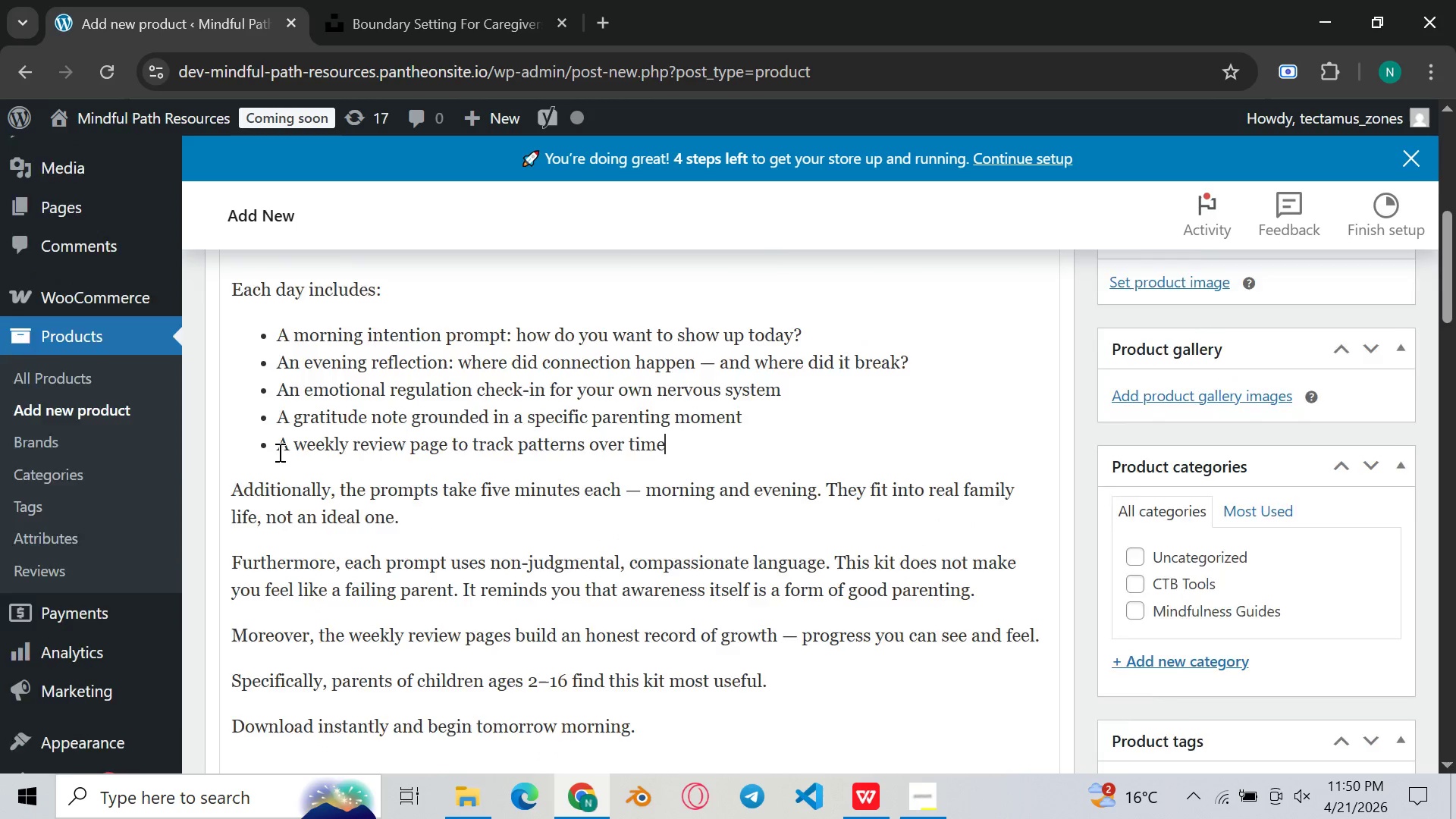 
scroll: coordinate [278, 452], scroll_direction: up, amount: 2.0
 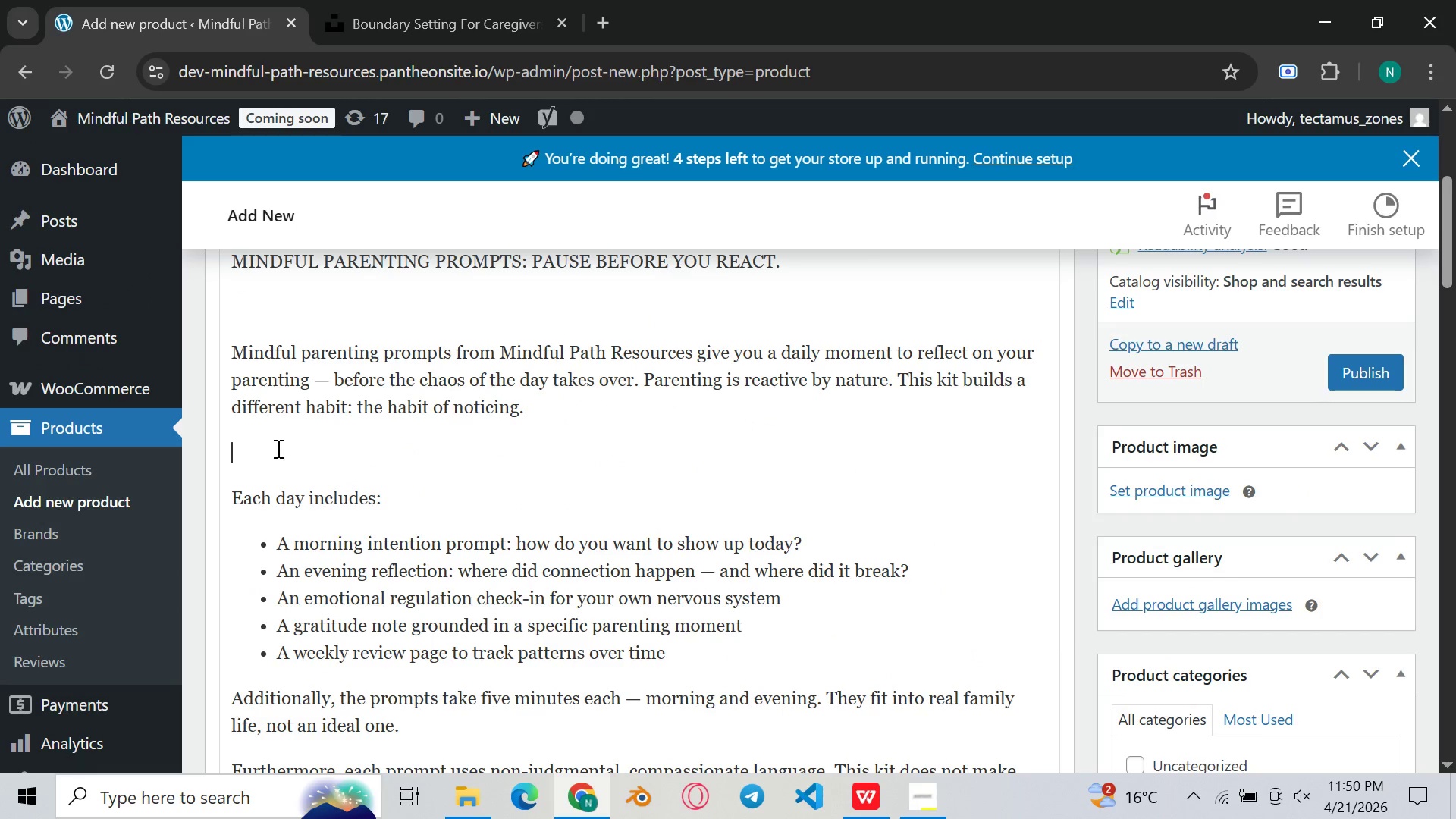 
key(Backspace)
 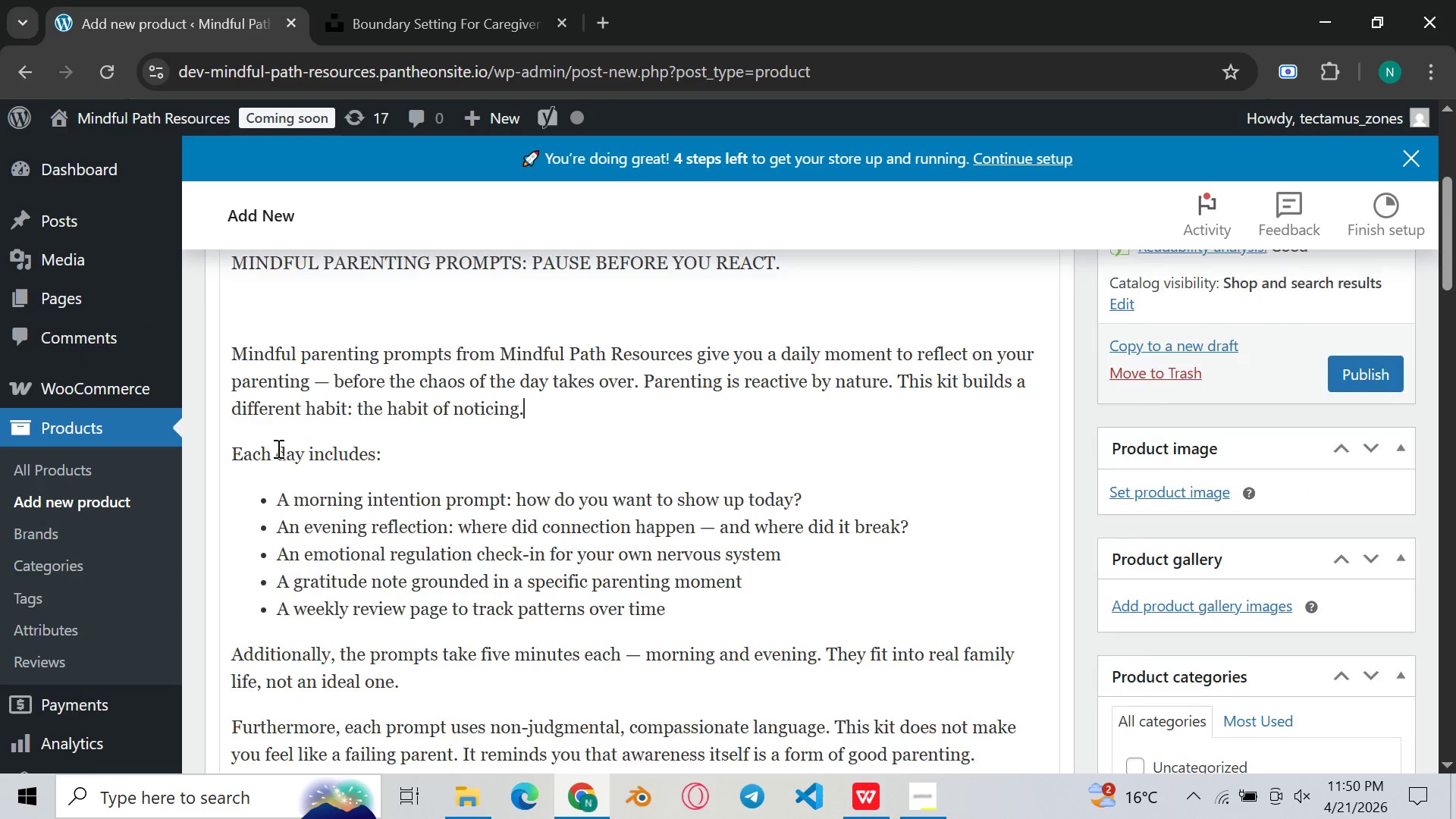 
scroll: coordinate [277, 448], scroll_direction: up, amount: 2.0
 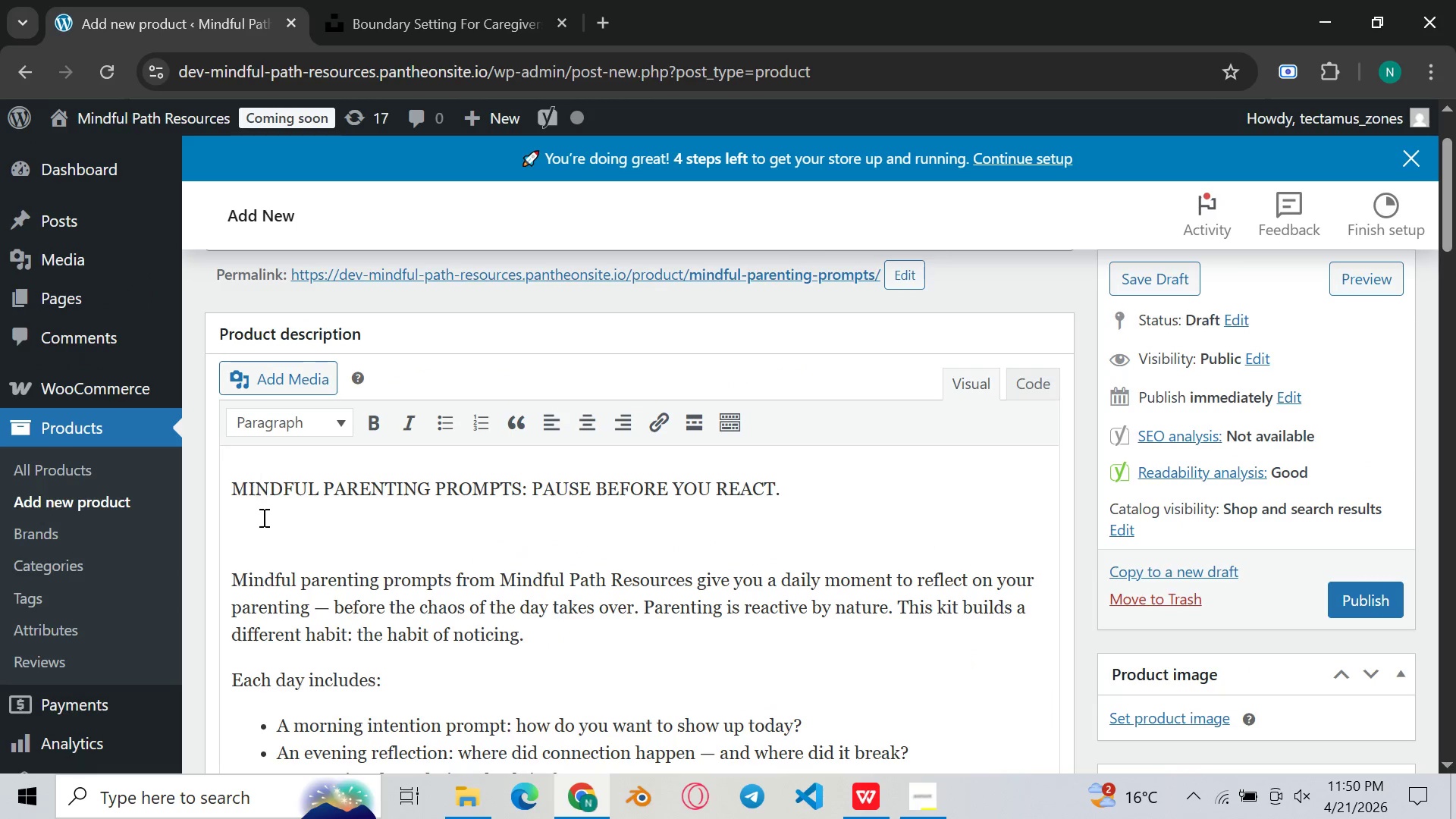 
left_click([262, 517])
 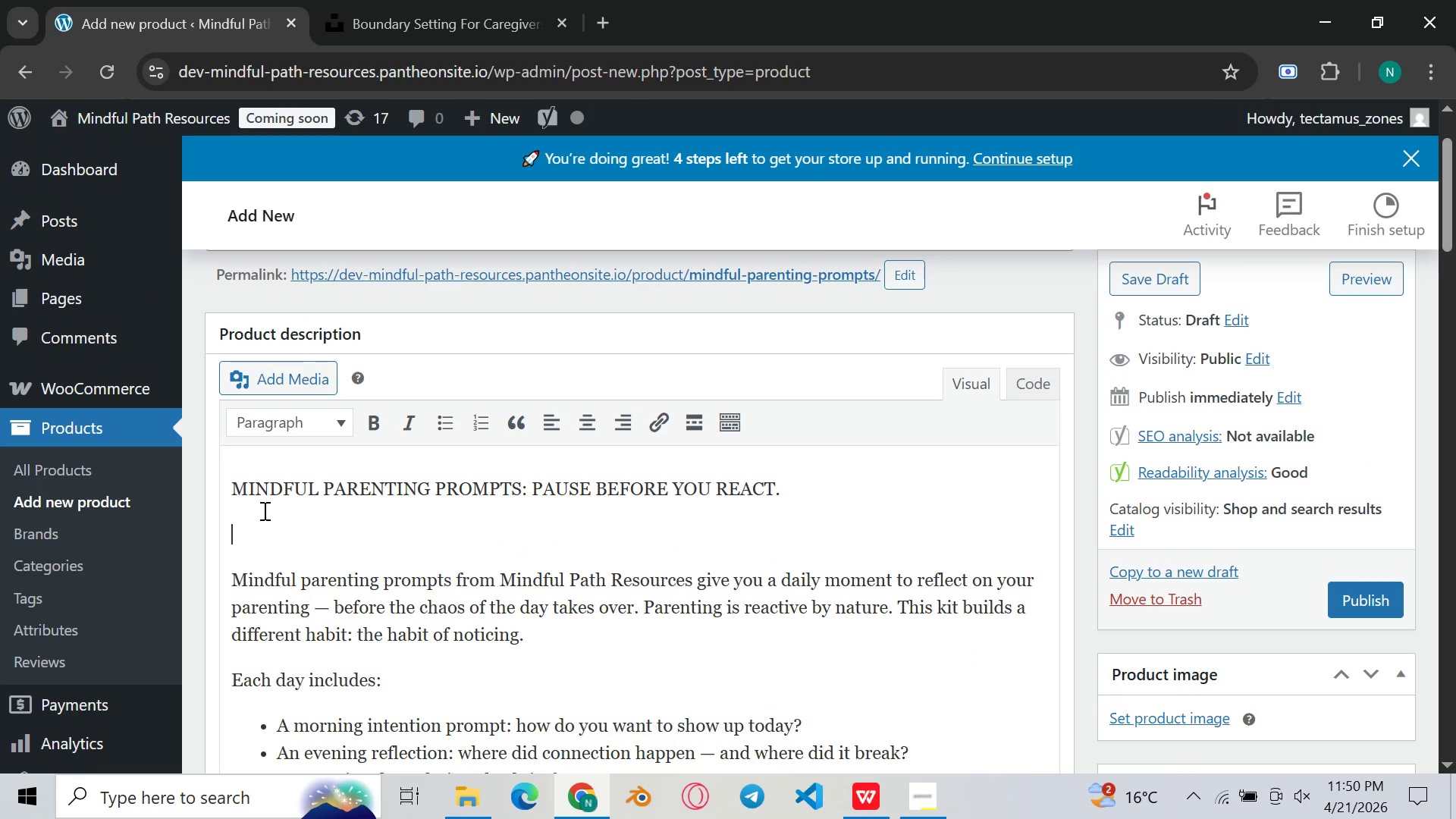 
key(Backspace)
 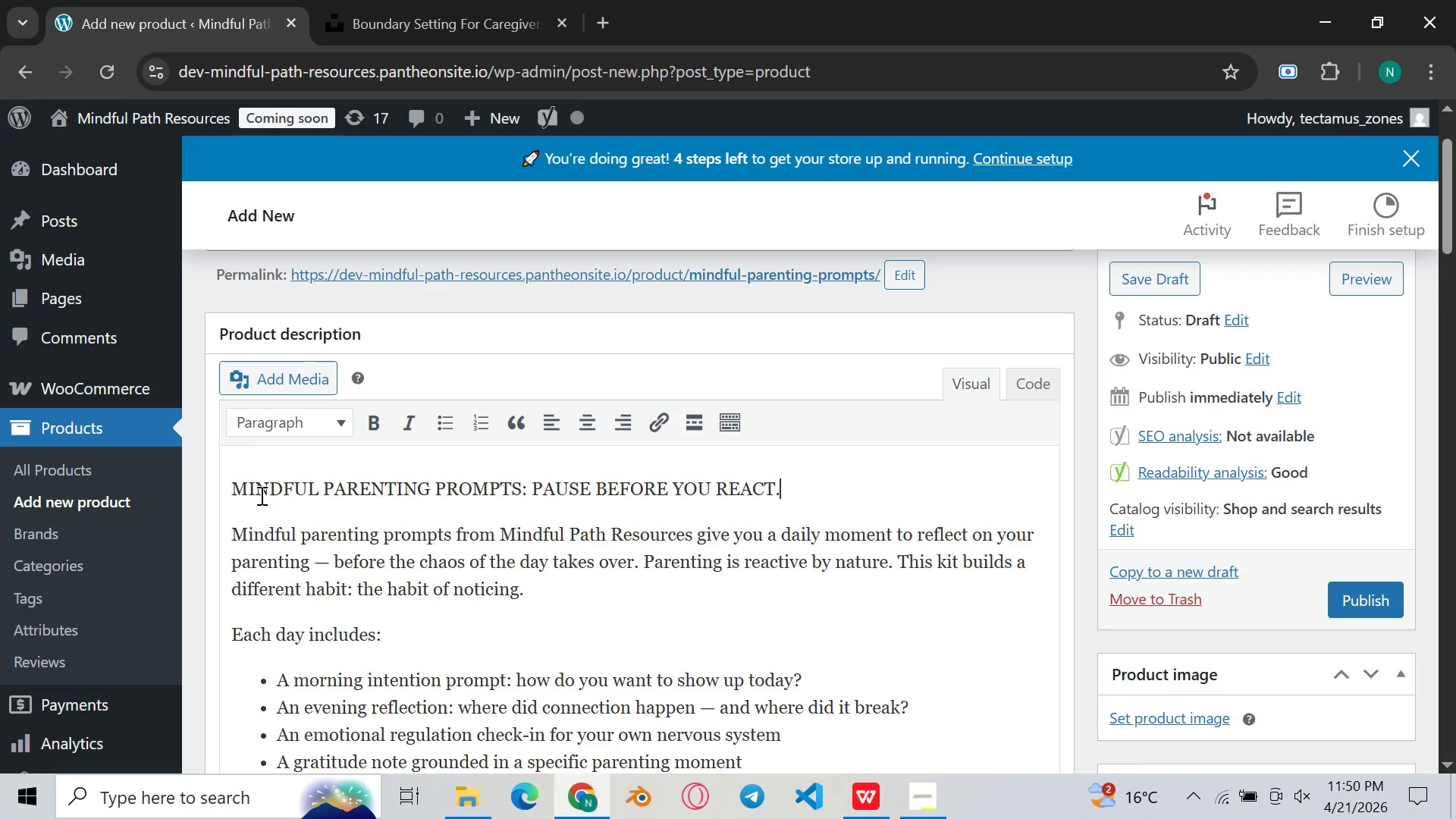 
scroll: coordinate [272, 482], scroll_direction: down, amount: 6.0
 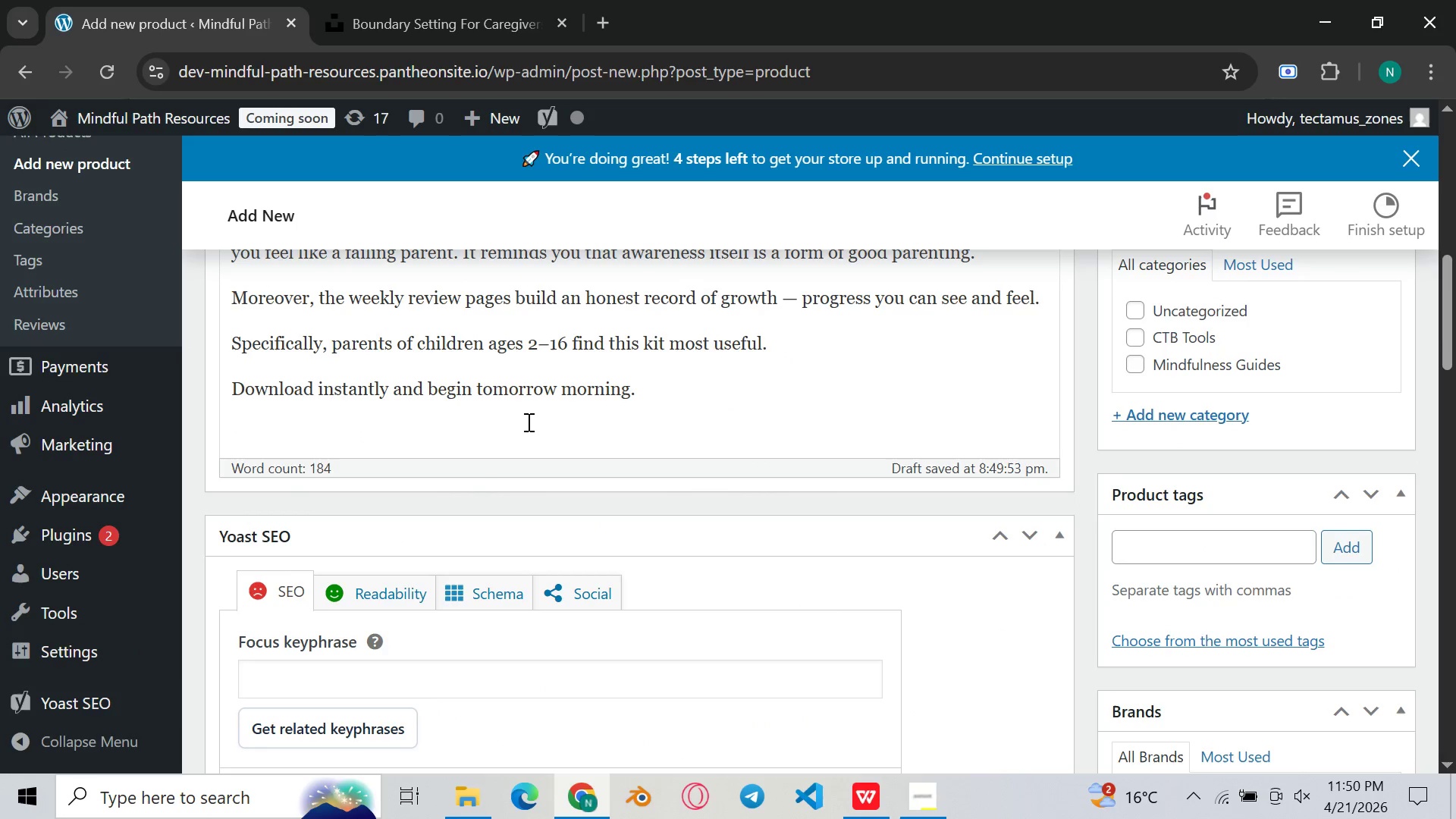 
scroll: coordinate [516, 407], scroll_direction: up, amount: 2.0
 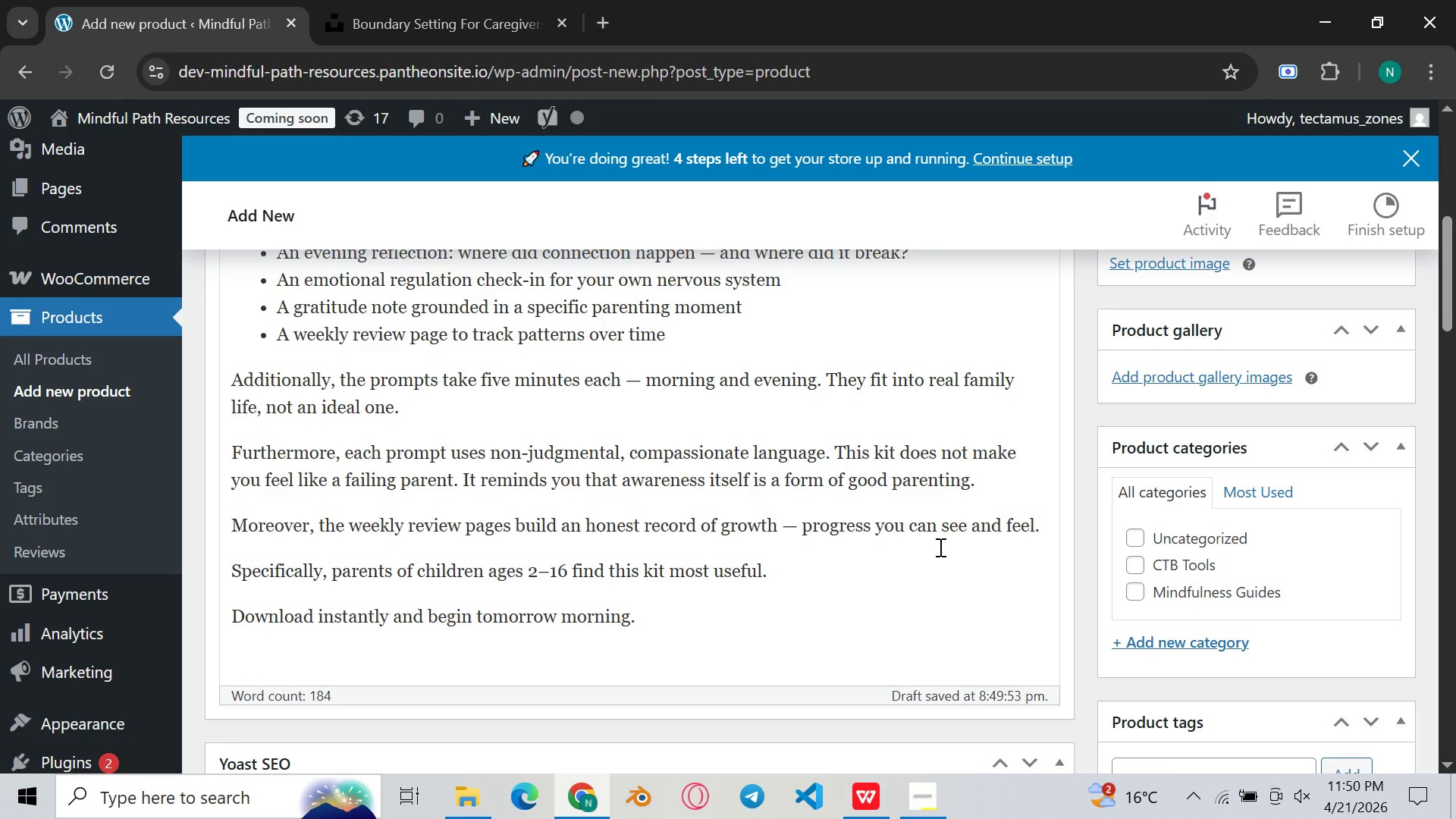 
wait(6.3)
 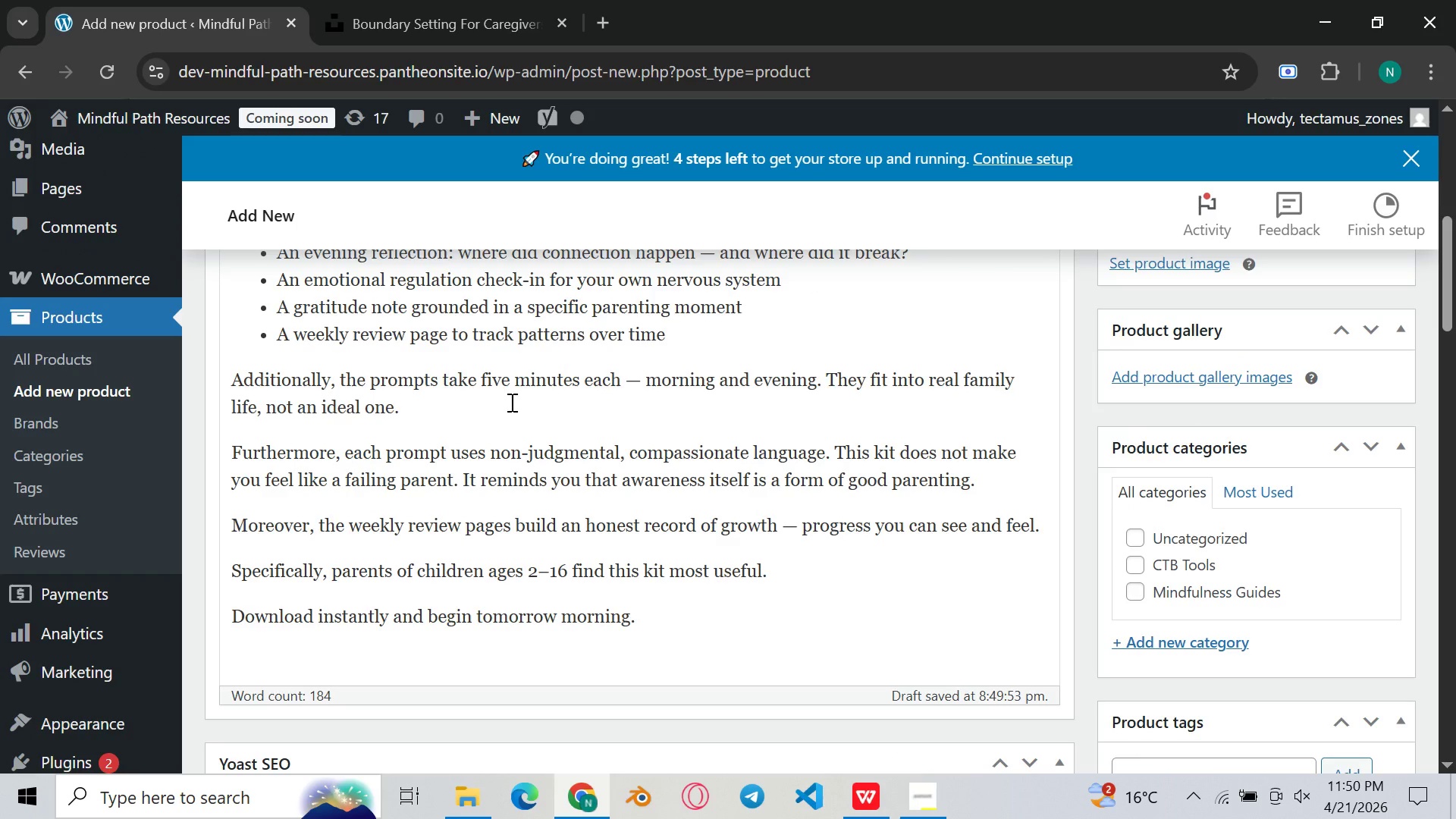 
left_click([742, 436])
 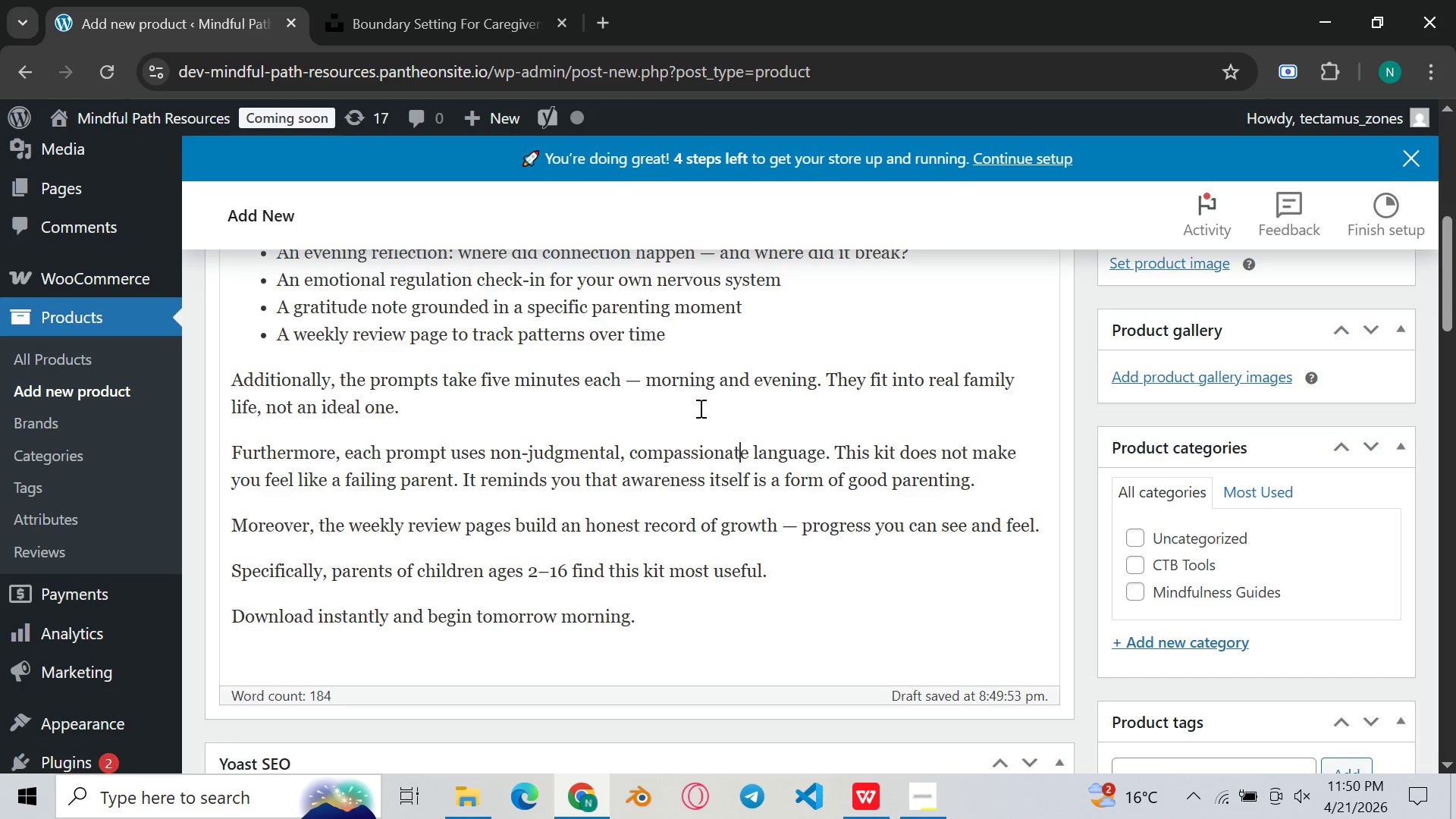 
left_click([683, 401])
 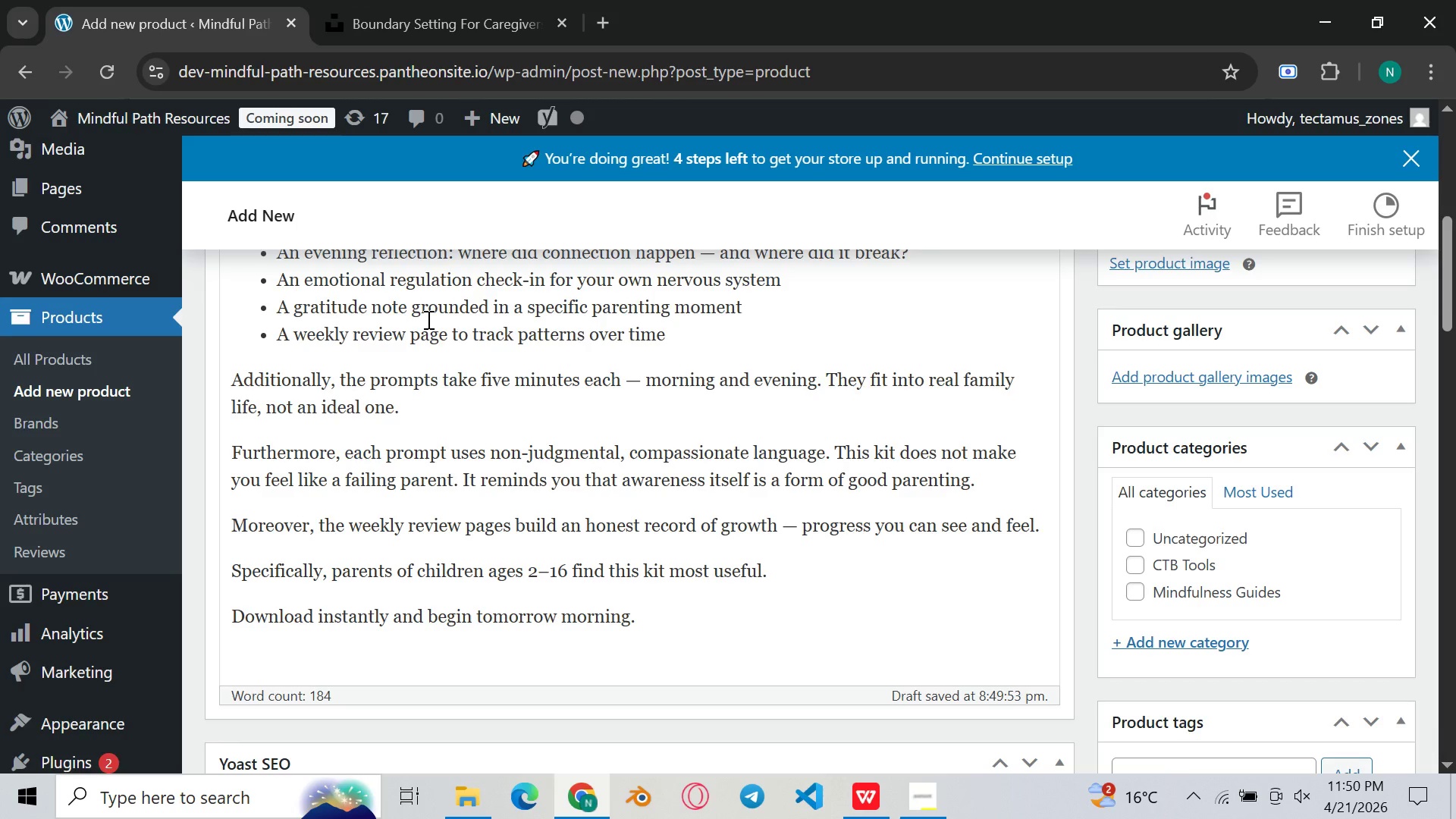 
wait(6.98)
 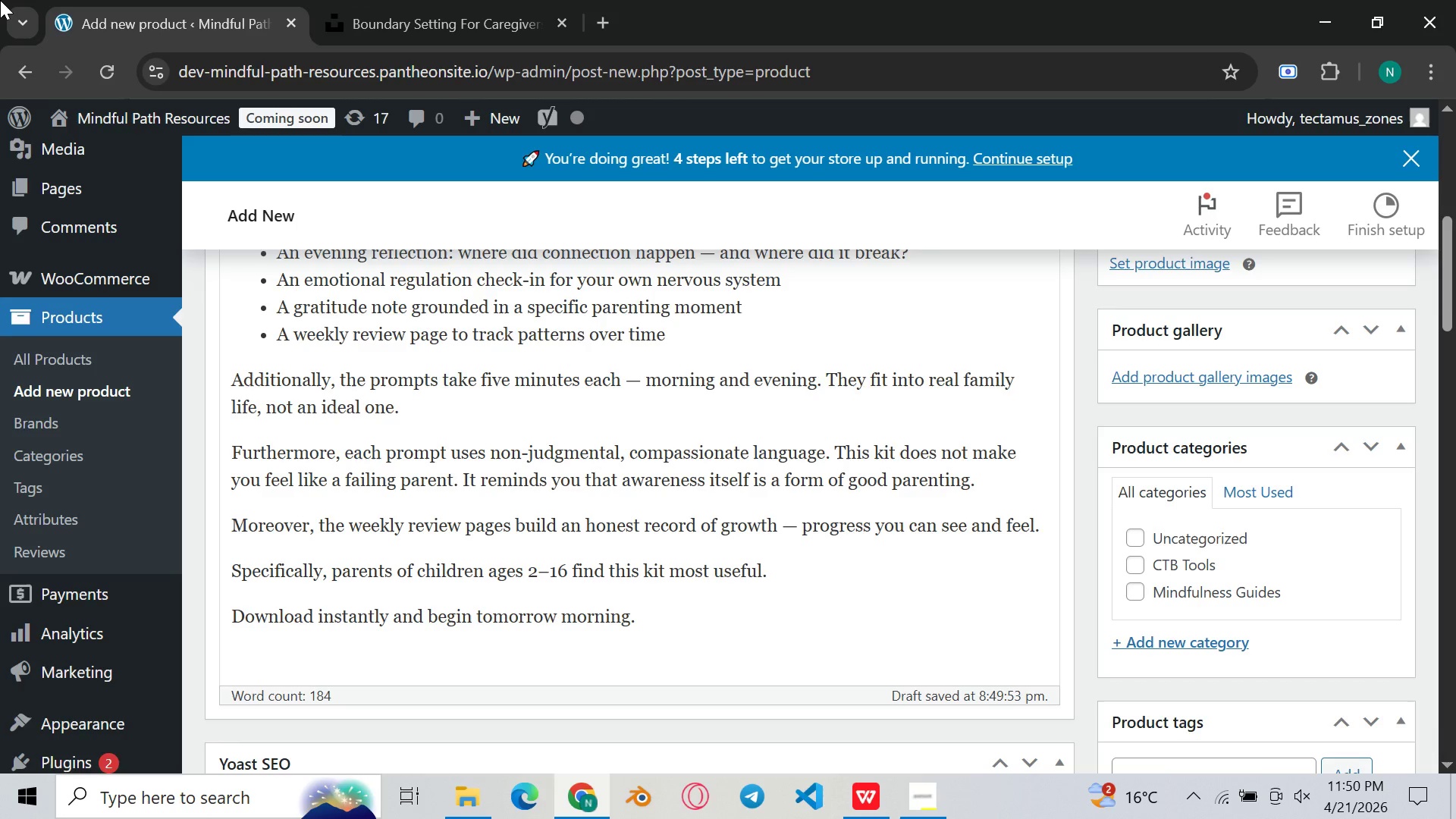 
key(Space)
 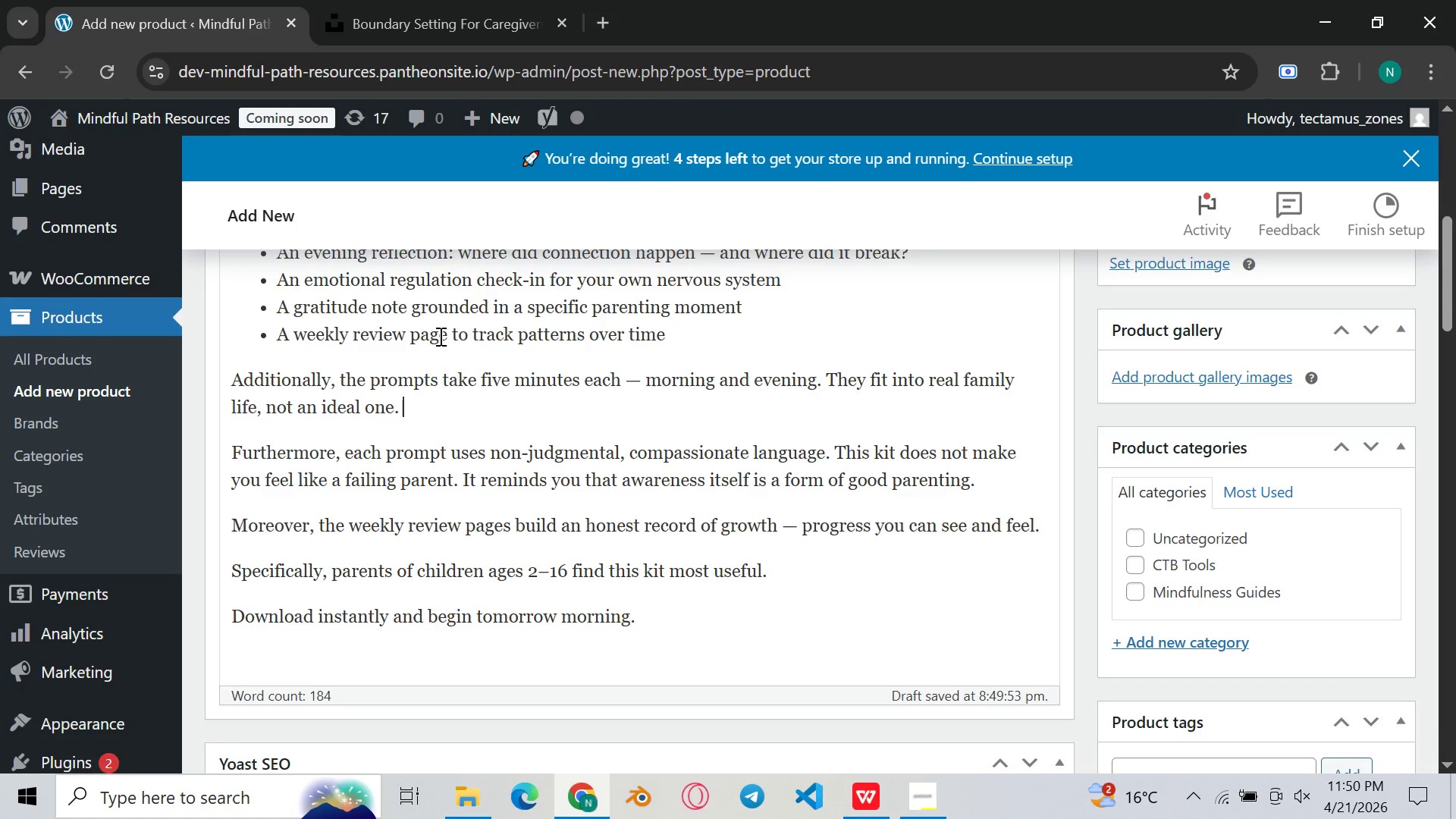 
left_click([439, 336])
 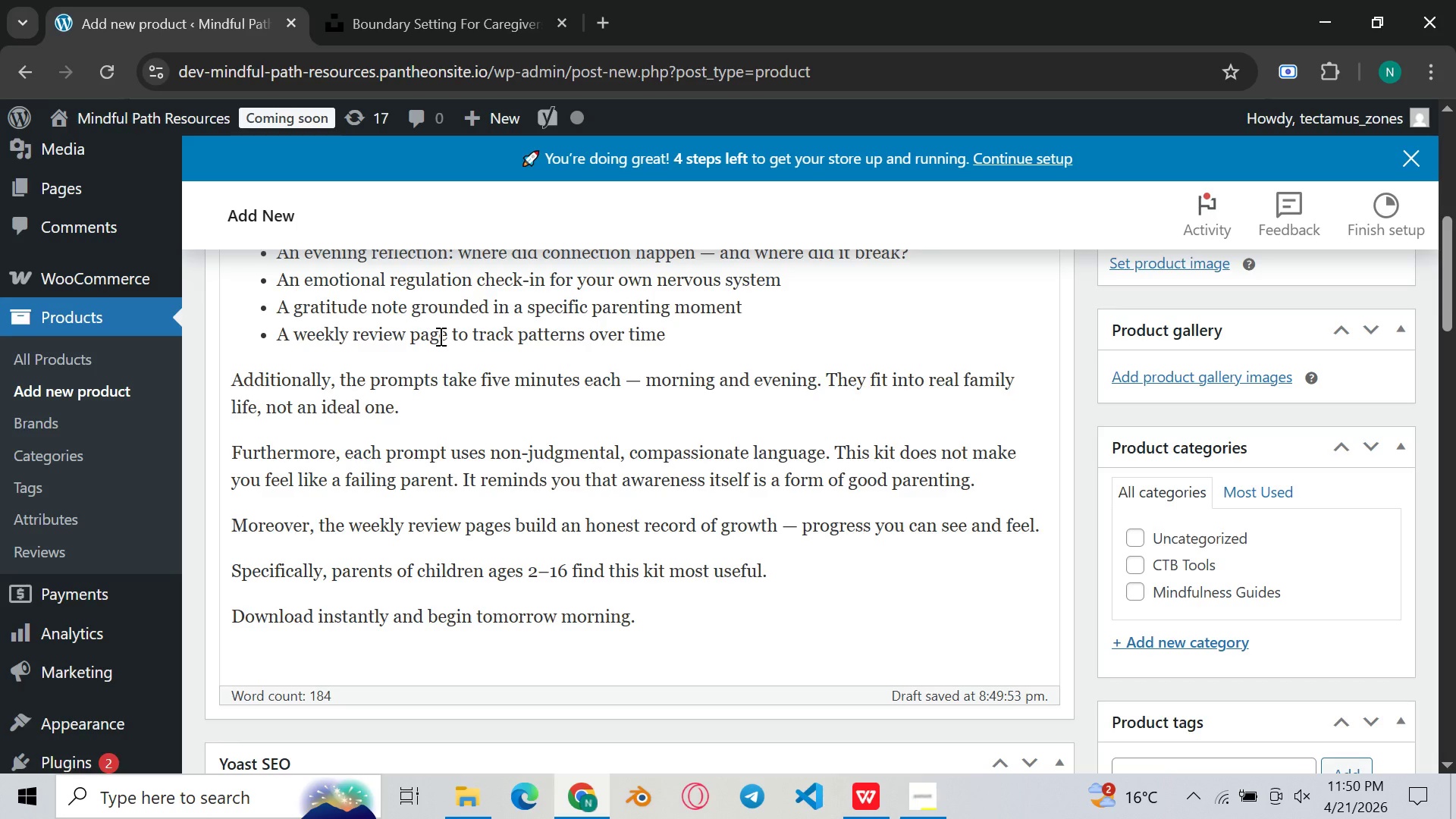 
left_click([425, 407])
 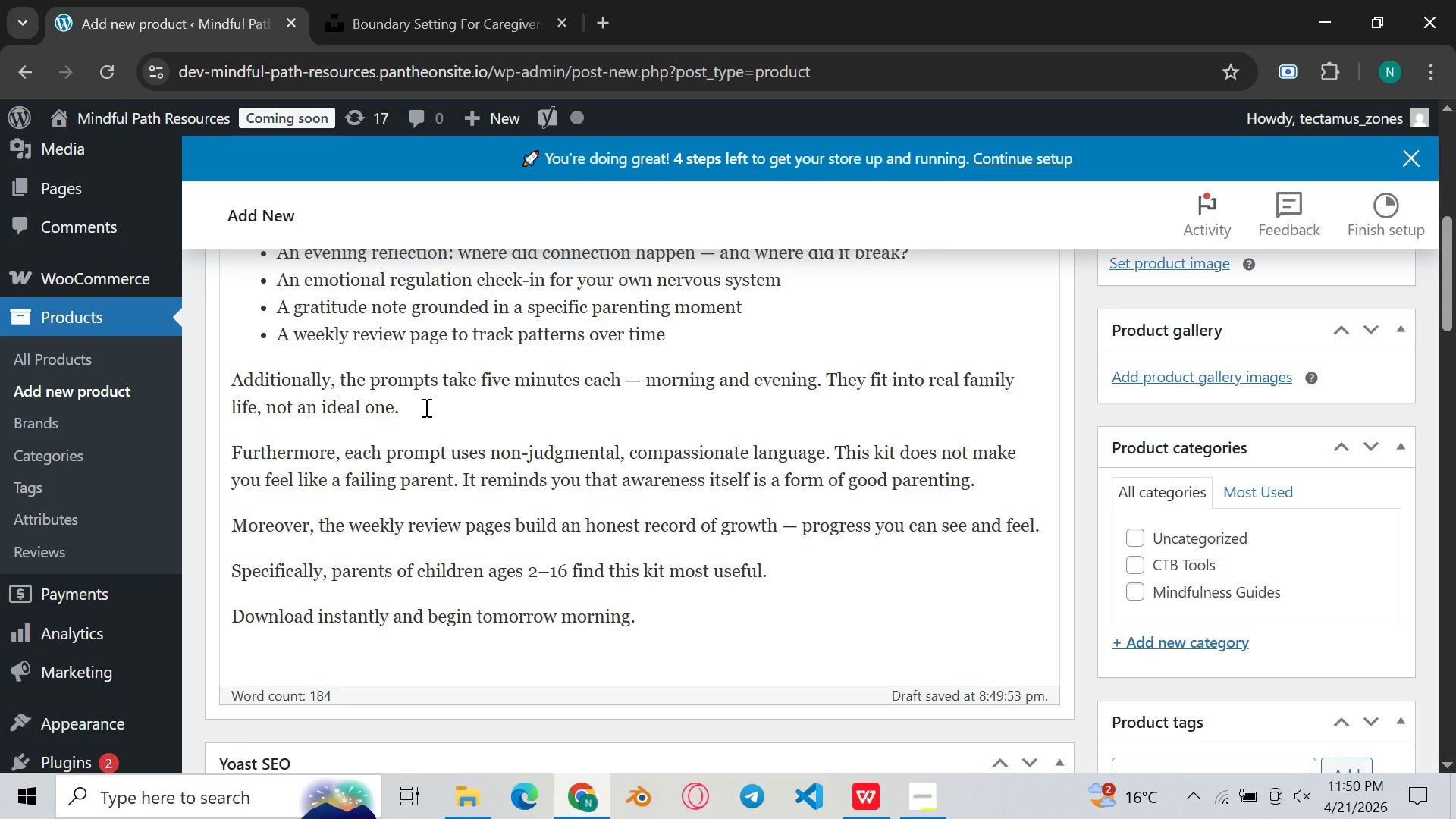 
type(Users can )
 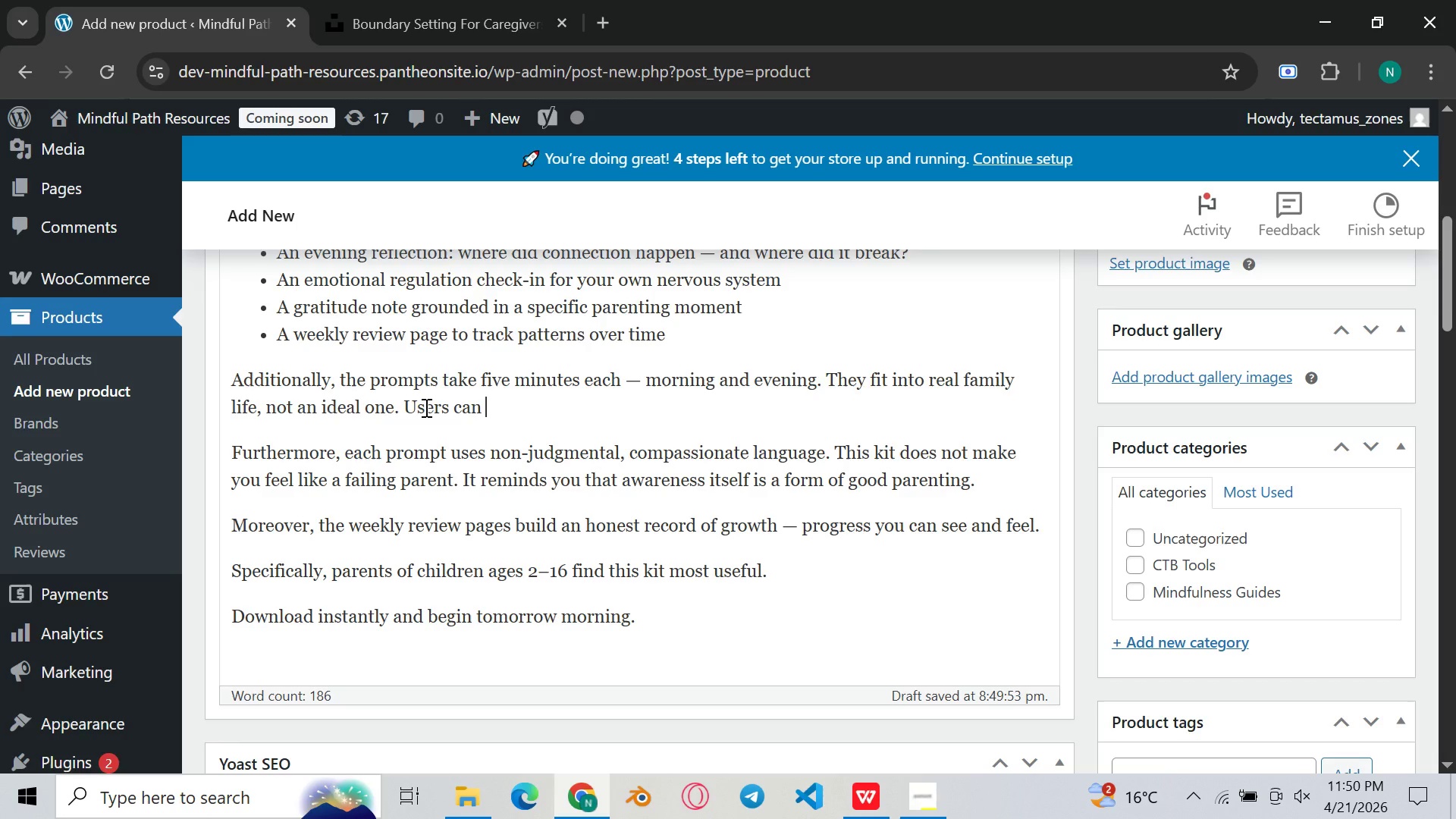 
type(go with )
 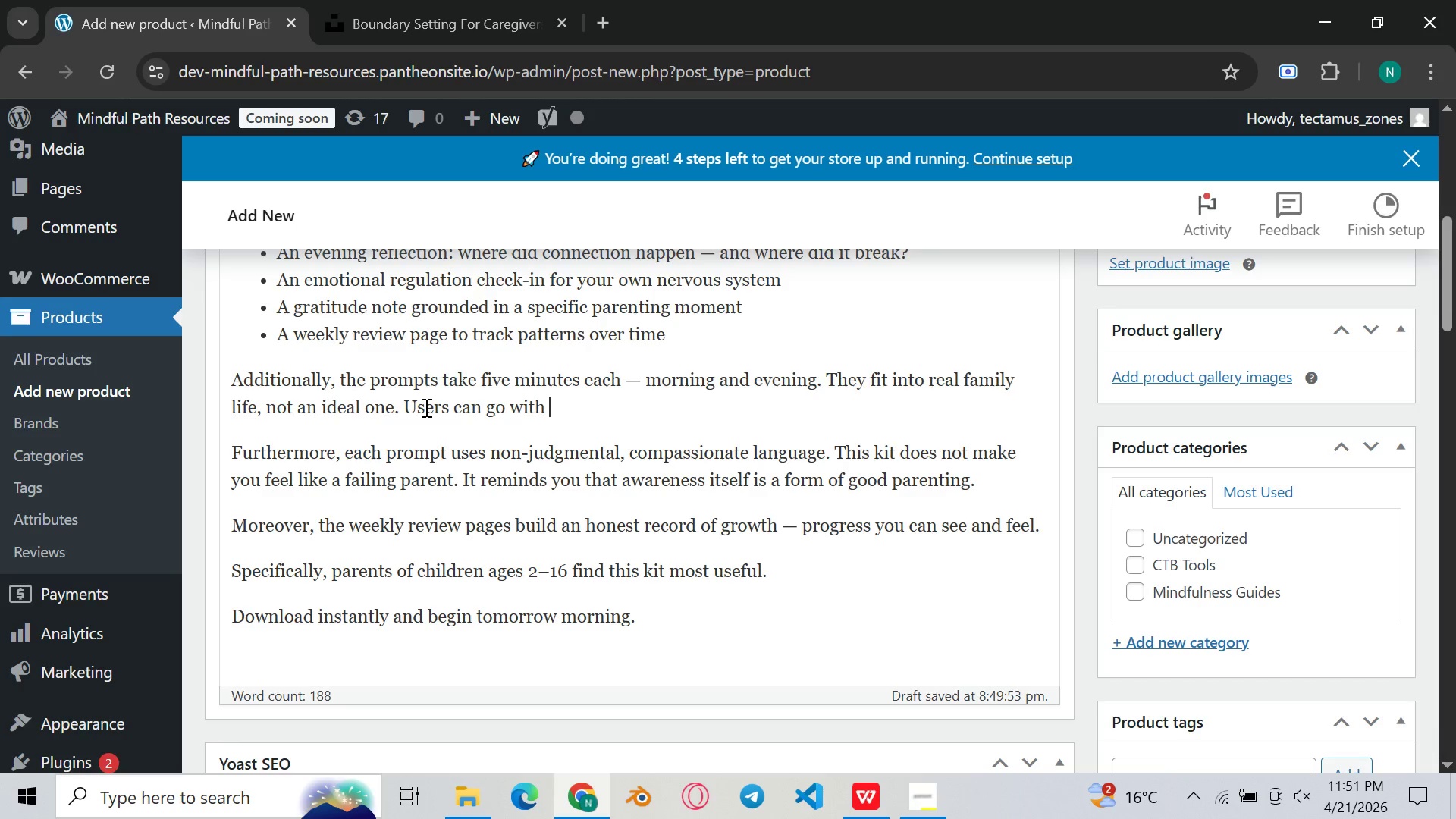 
type(as)
key(Backspace)
key(Backspace)
type(shifrs )
key(Backspace)
key(Backspace)
key(Backspace)
type(ts that fits them )
 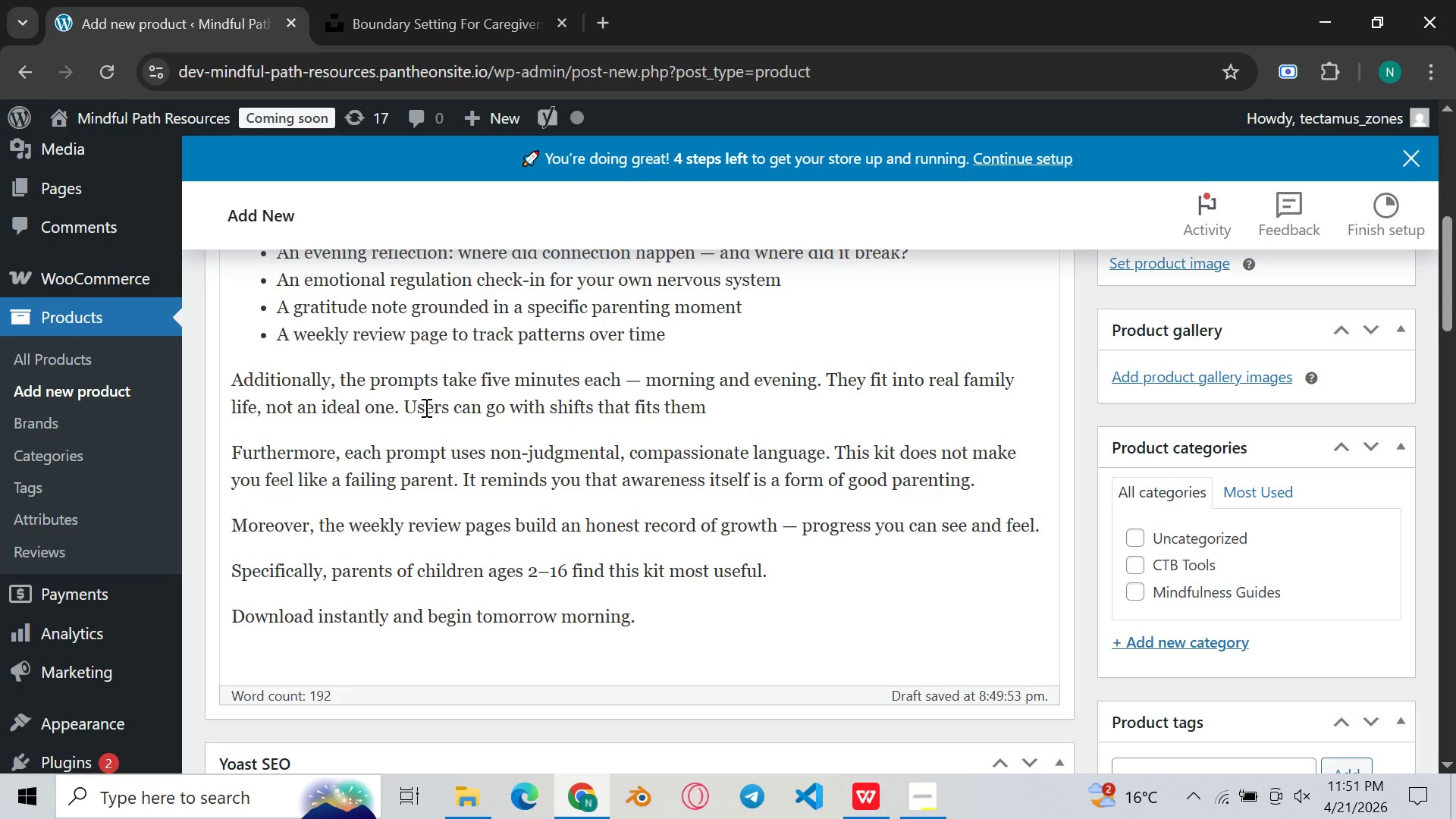 
key(Backspace)
 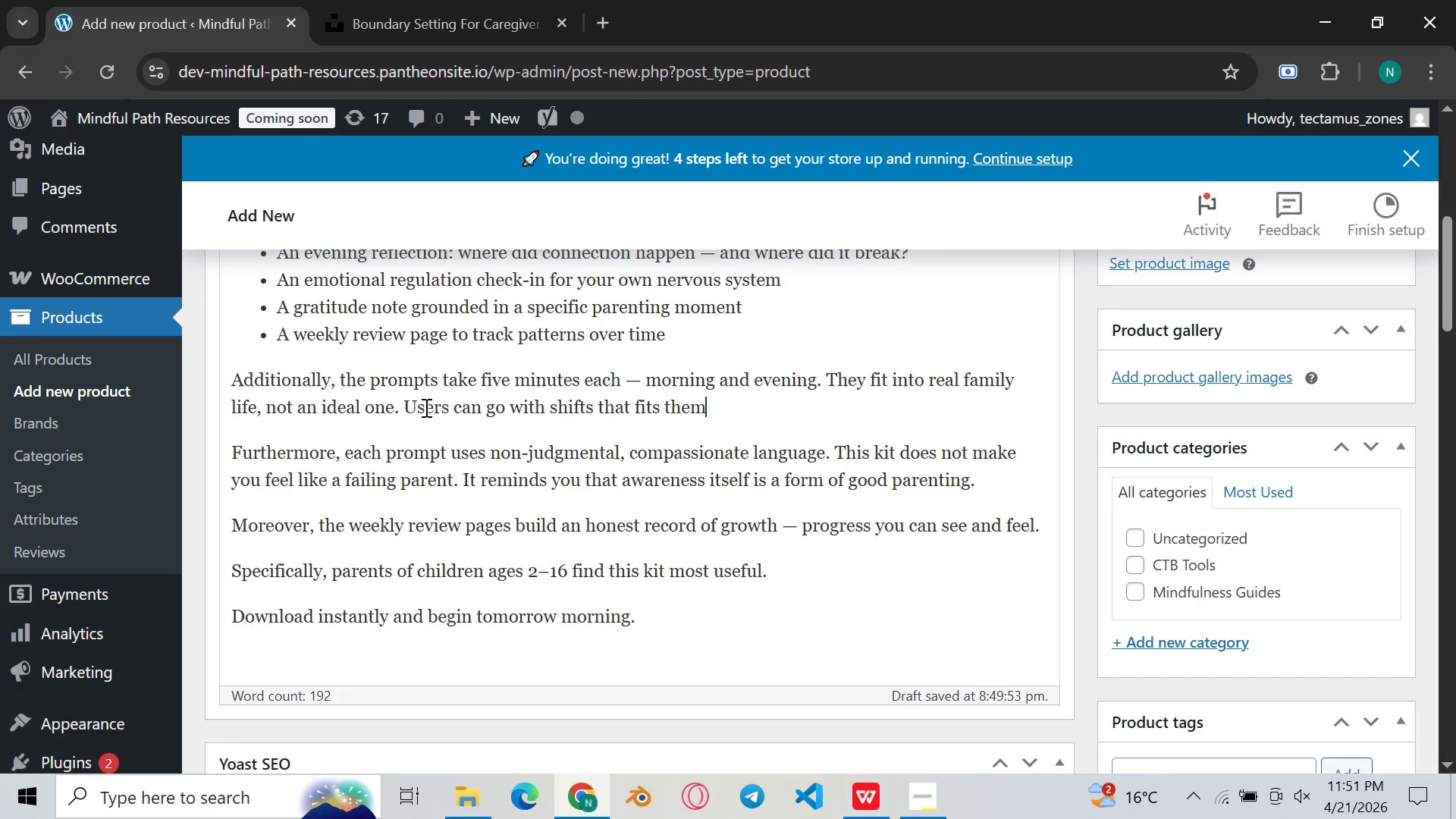 
type(, even from the )
 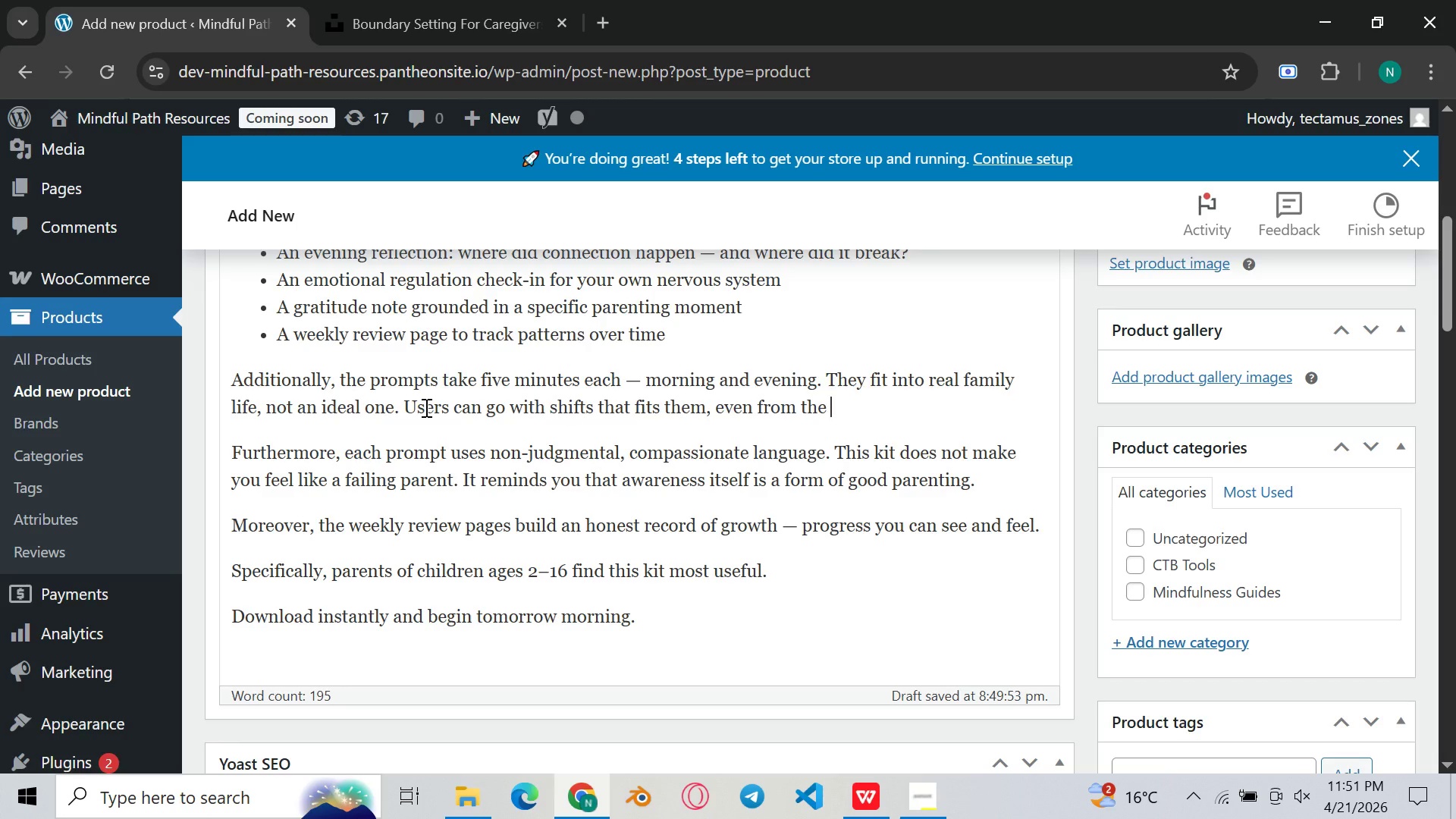 
type(morning sessions begin a )
key(Backspace)
type(t any time)
 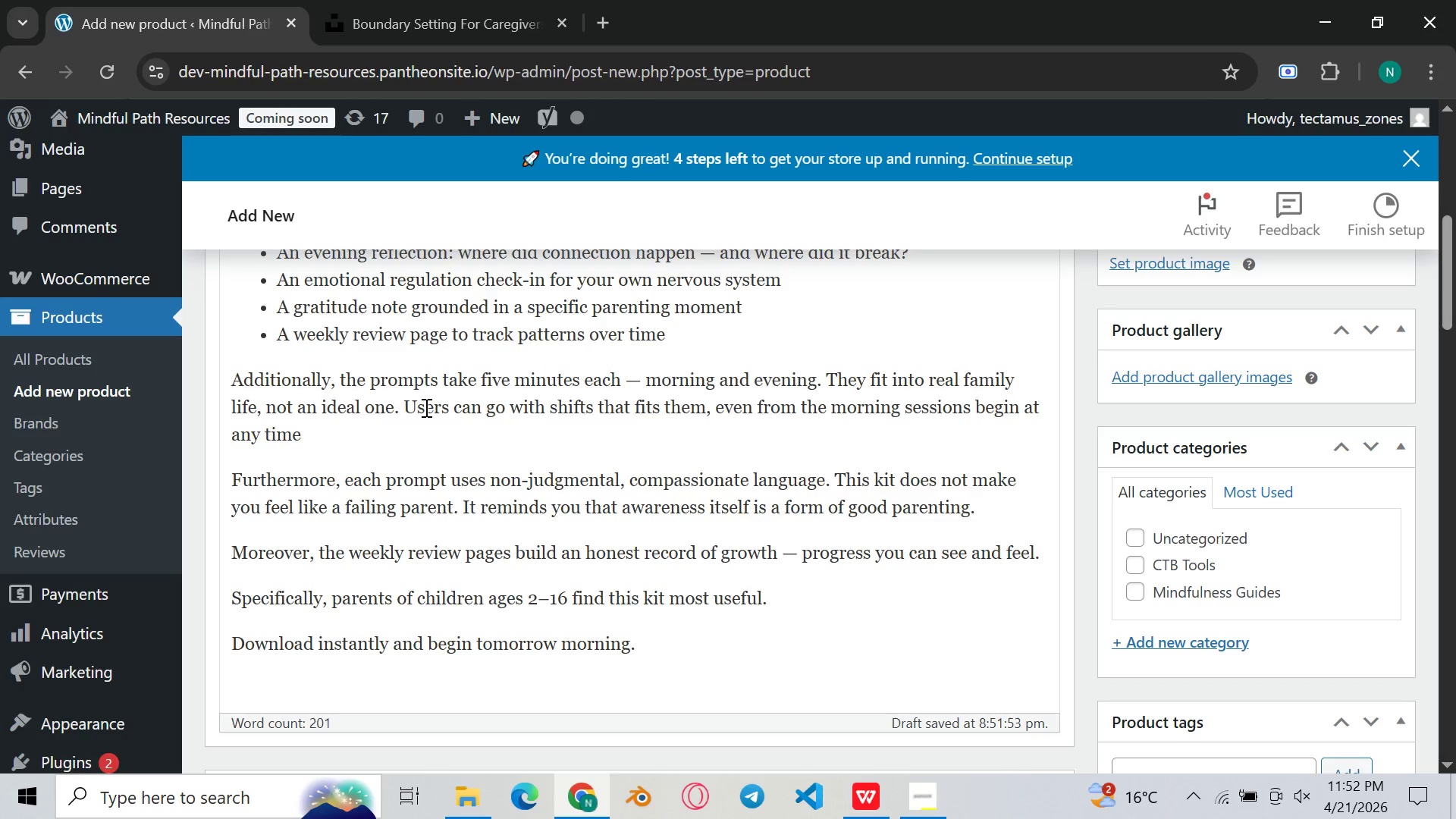 
wait(7.64)
 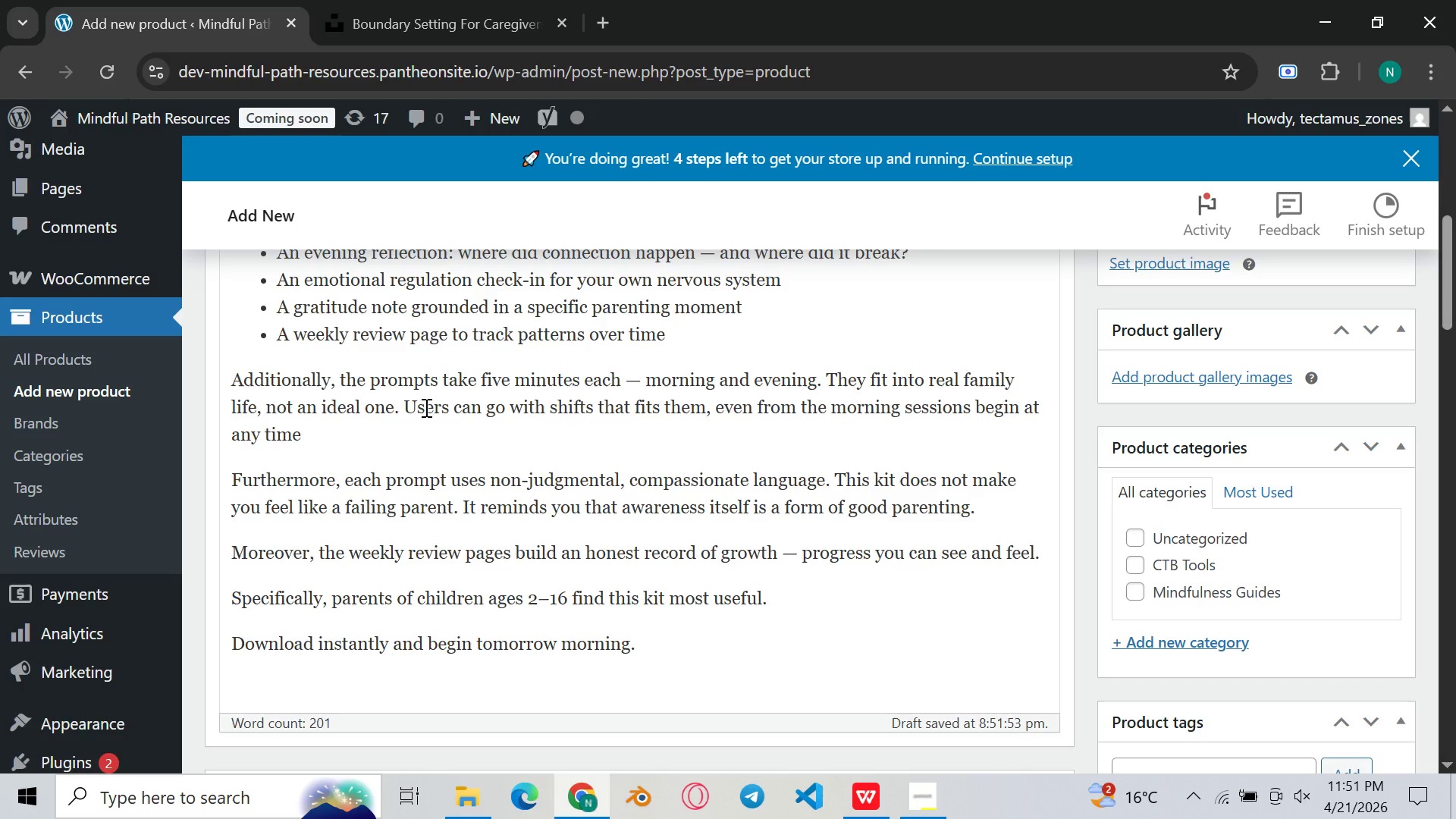 
type( and)
key(Backspace)
key(Backspace)
key(Backspace)
type(for the )
 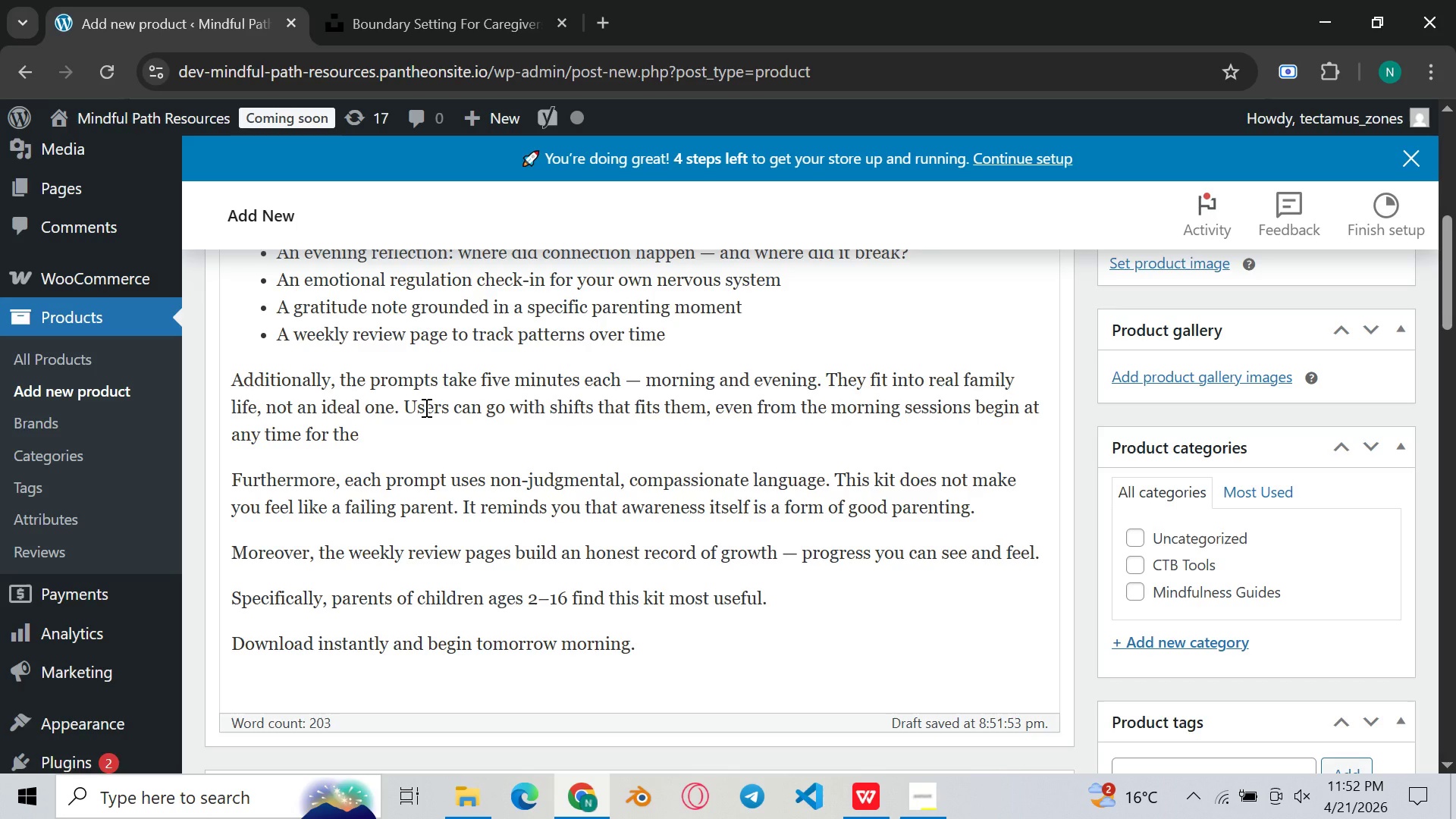 
wait(10.91)
 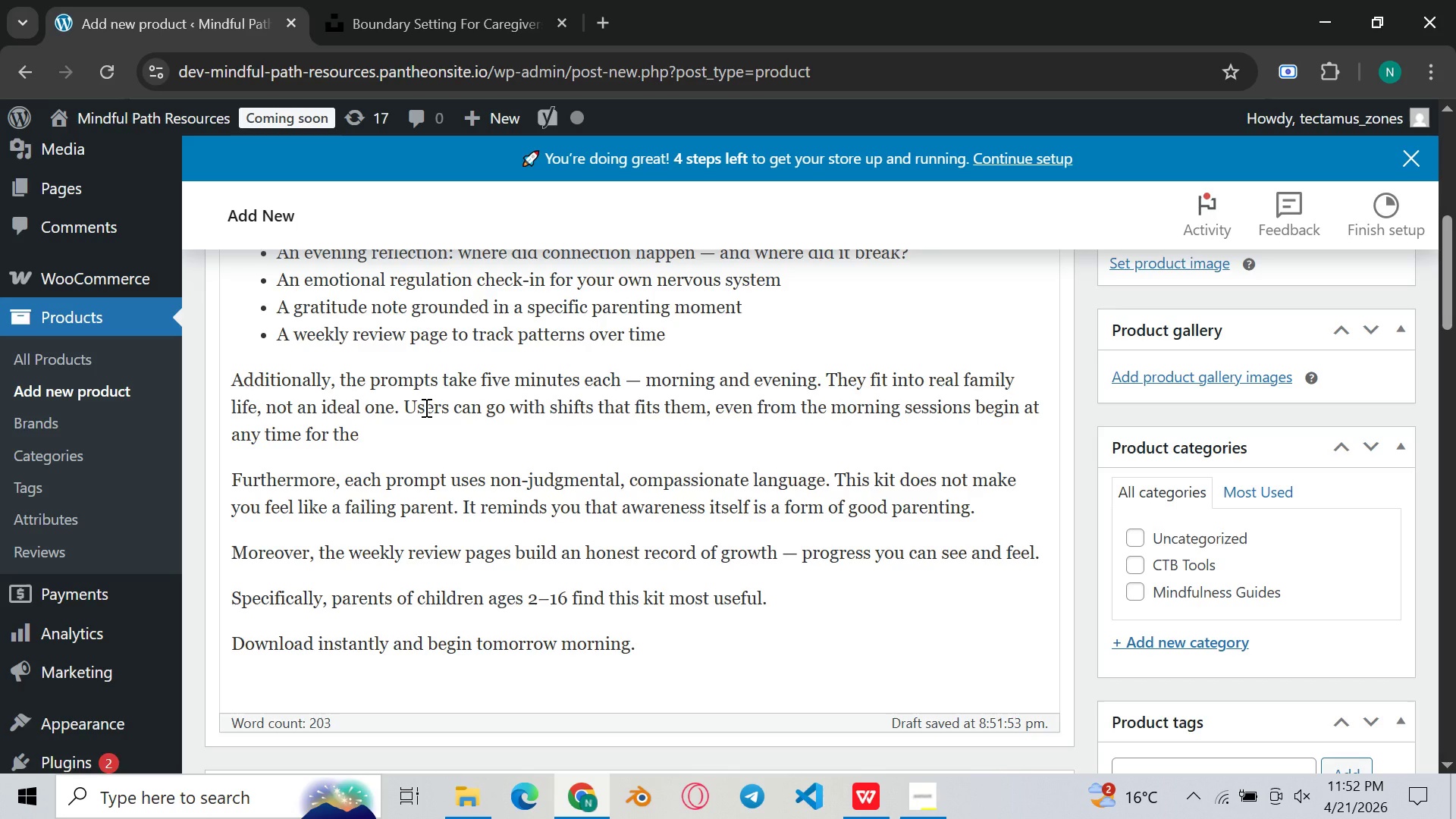 
type(users.)
 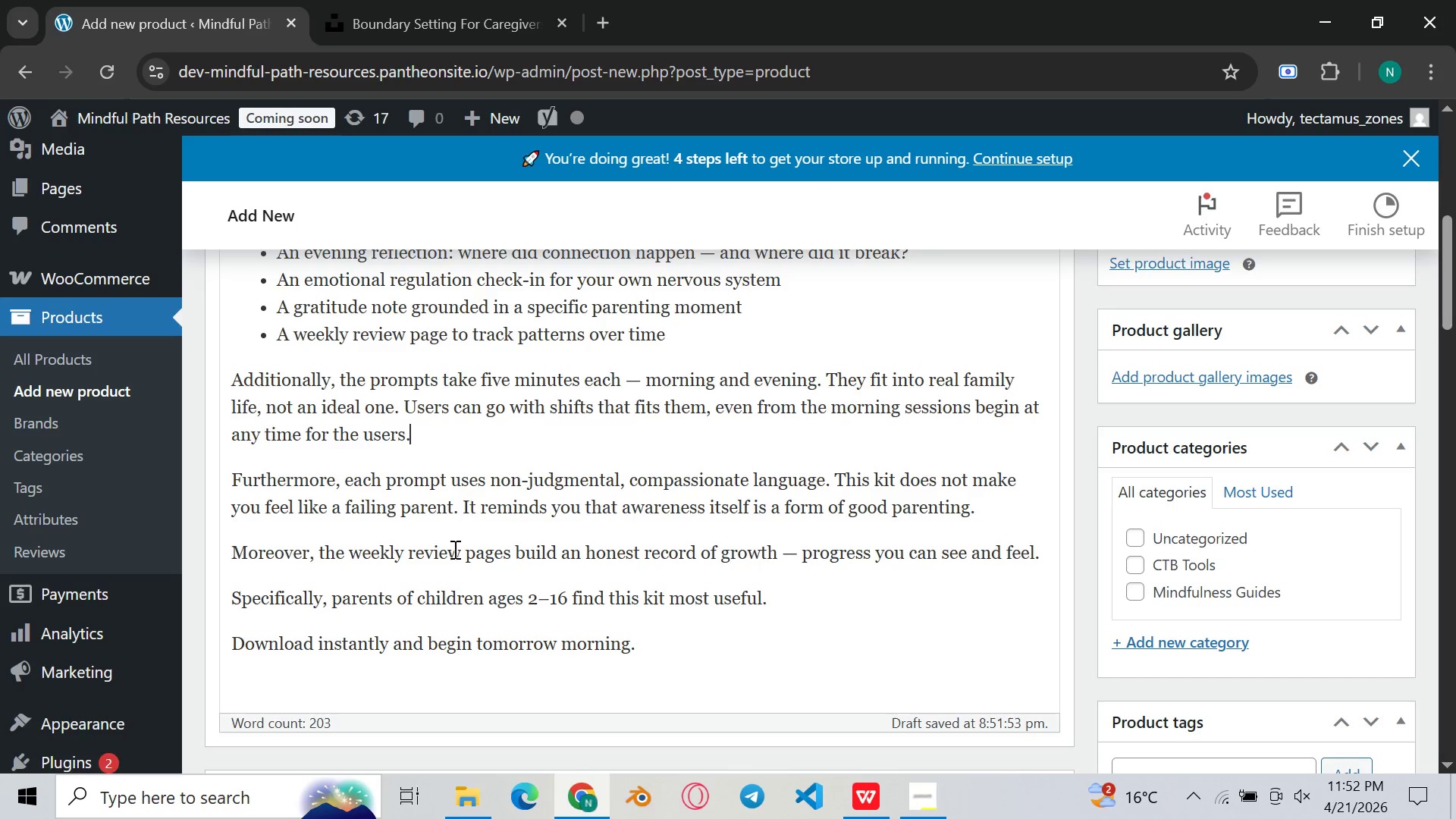 
scroll: coordinate [511, 475], scroll_direction: down, amount: 5.0
 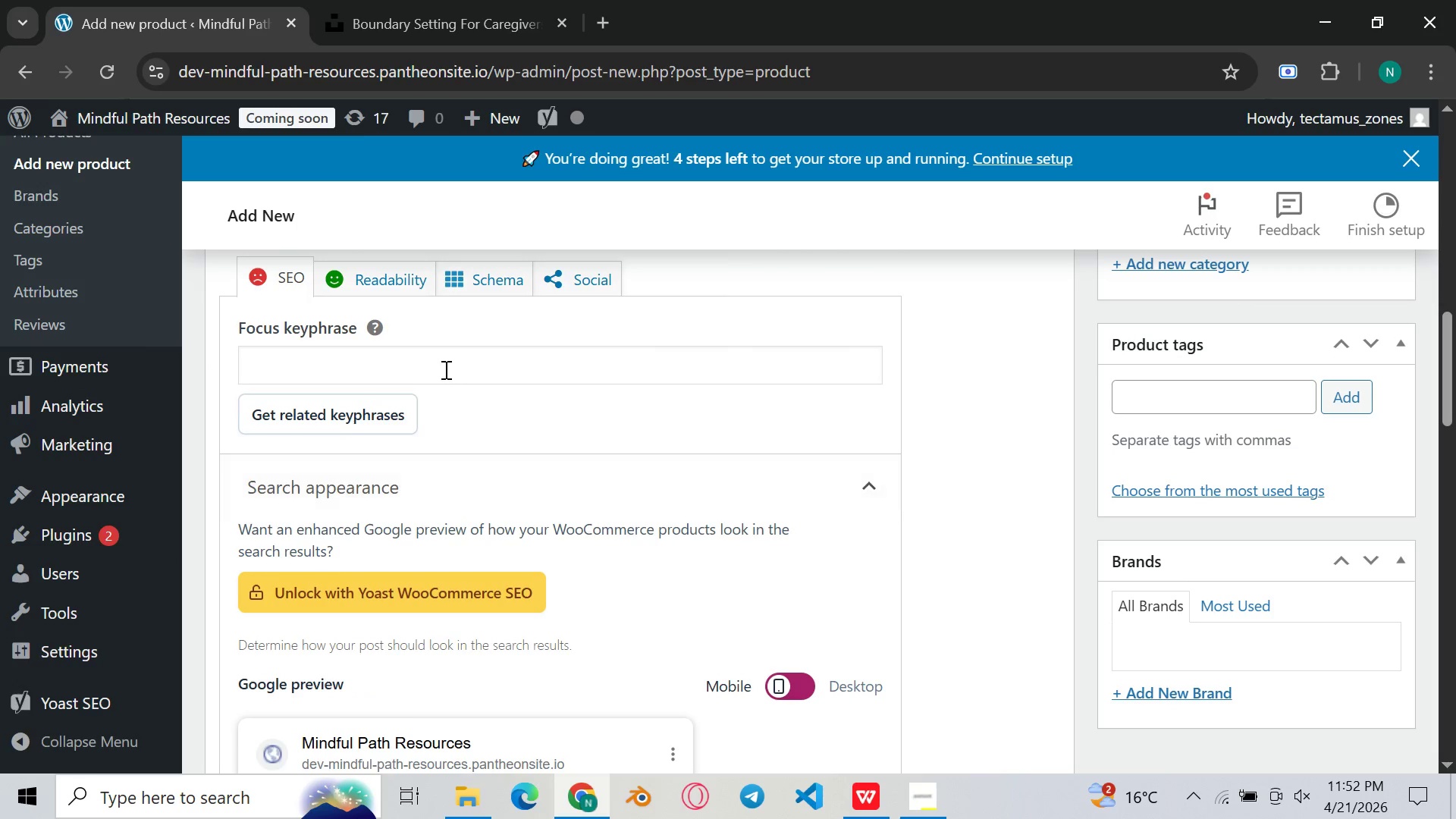 
left_click([445, 370])
 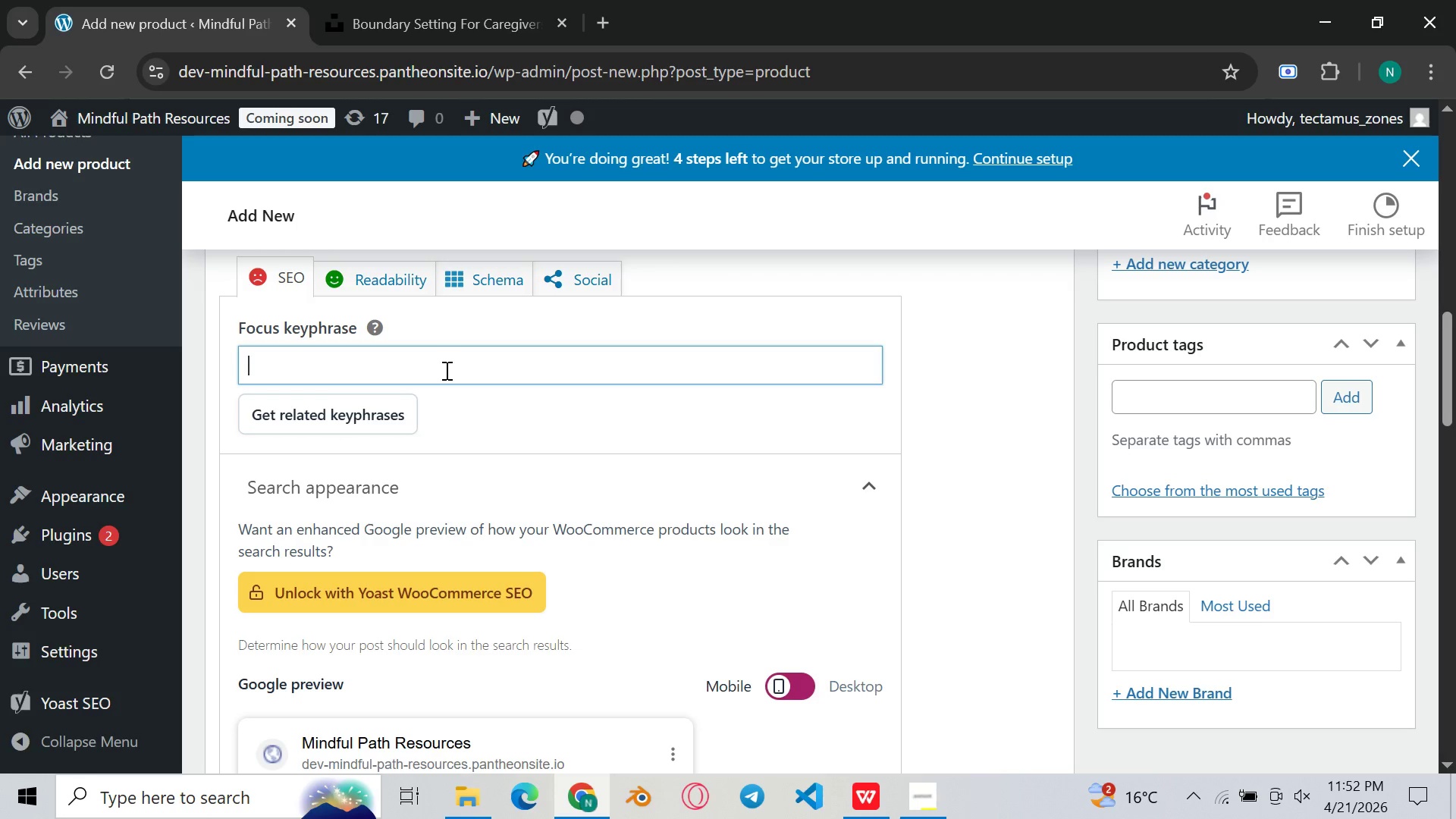 
type(mindful parenting prompts)
 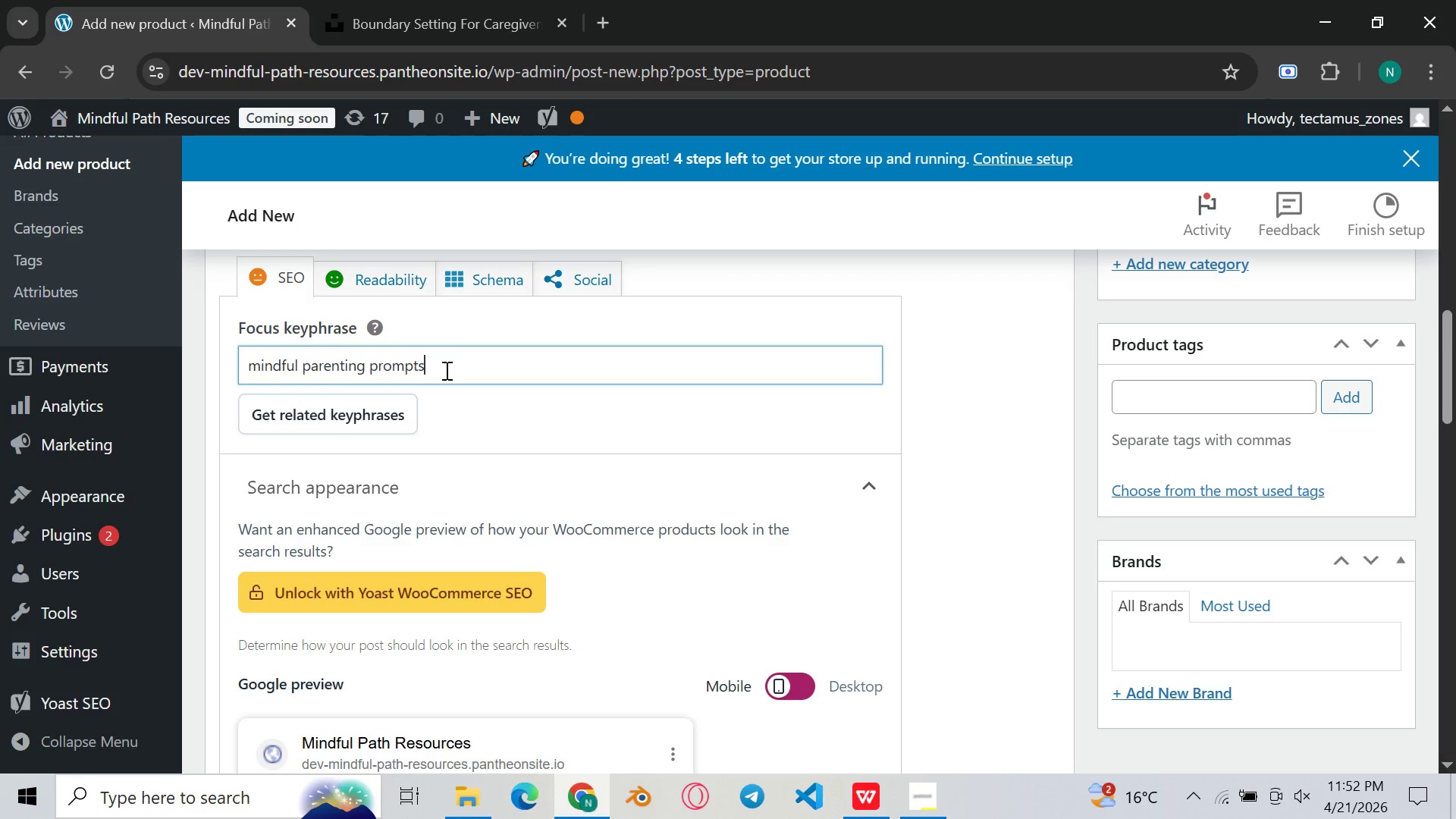 
scroll: coordinate [445, 370], scroll_direction: down, amount: 5.0
 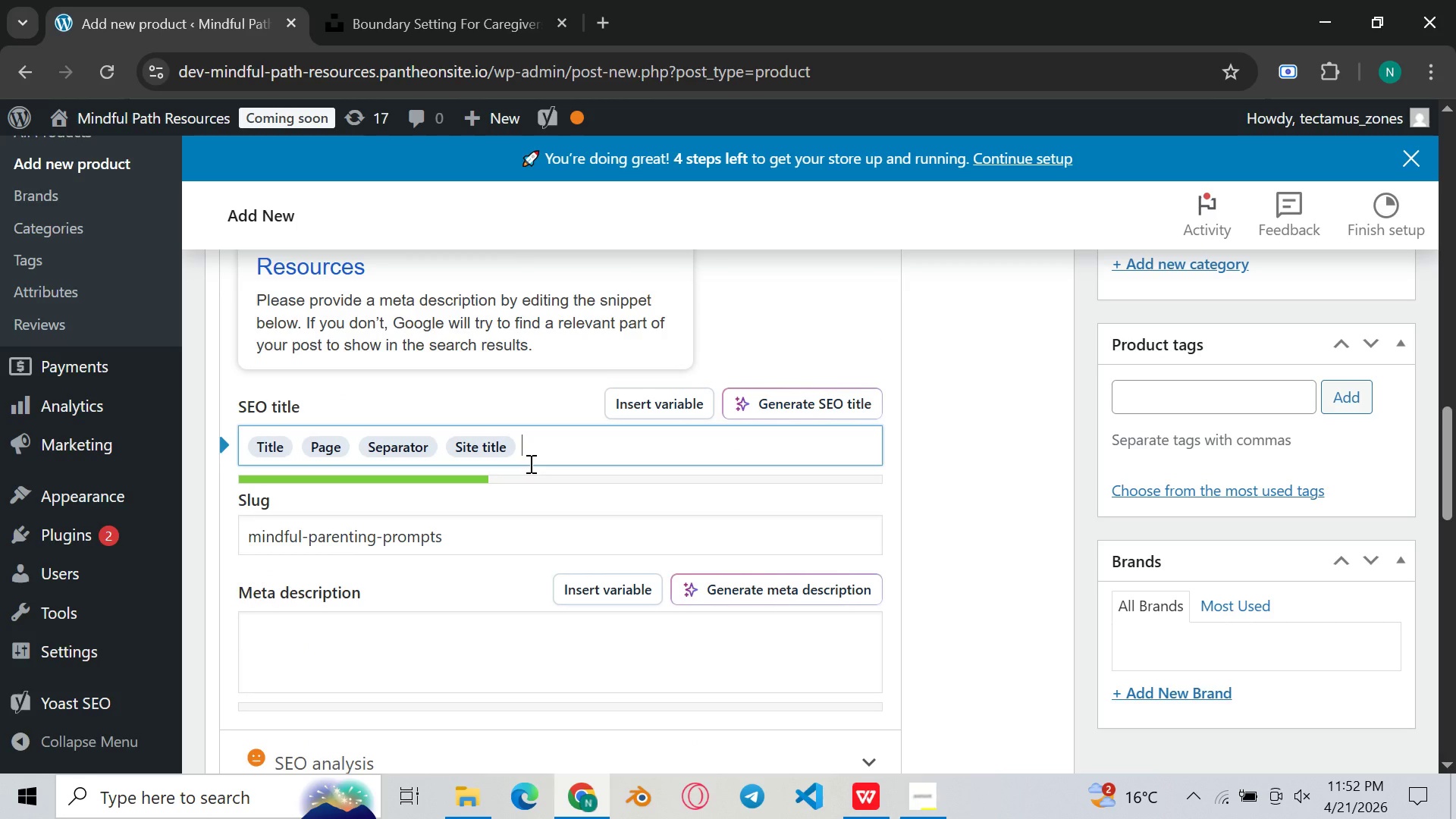 
key(Backspace)
 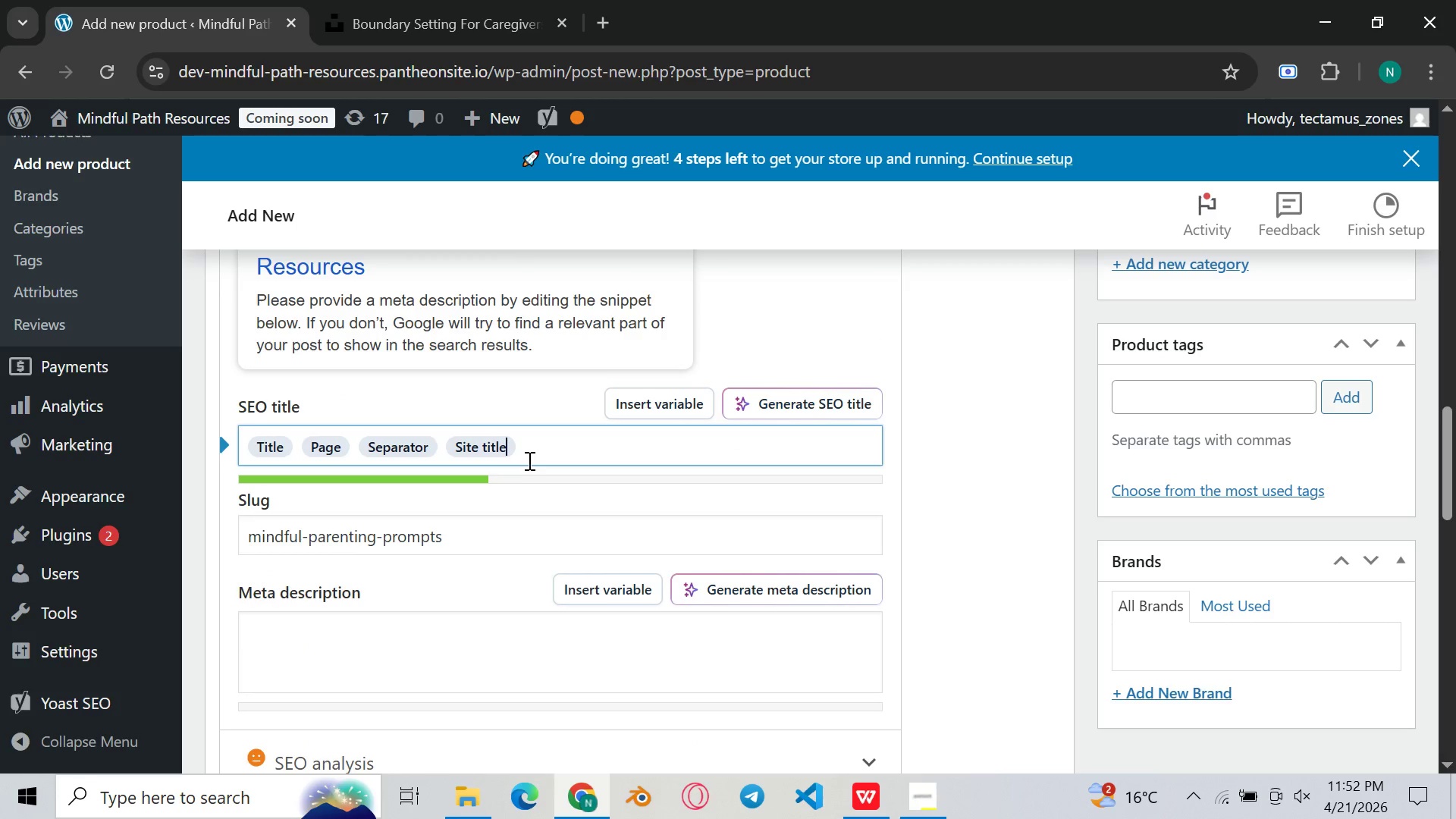 
key(Backspace)
 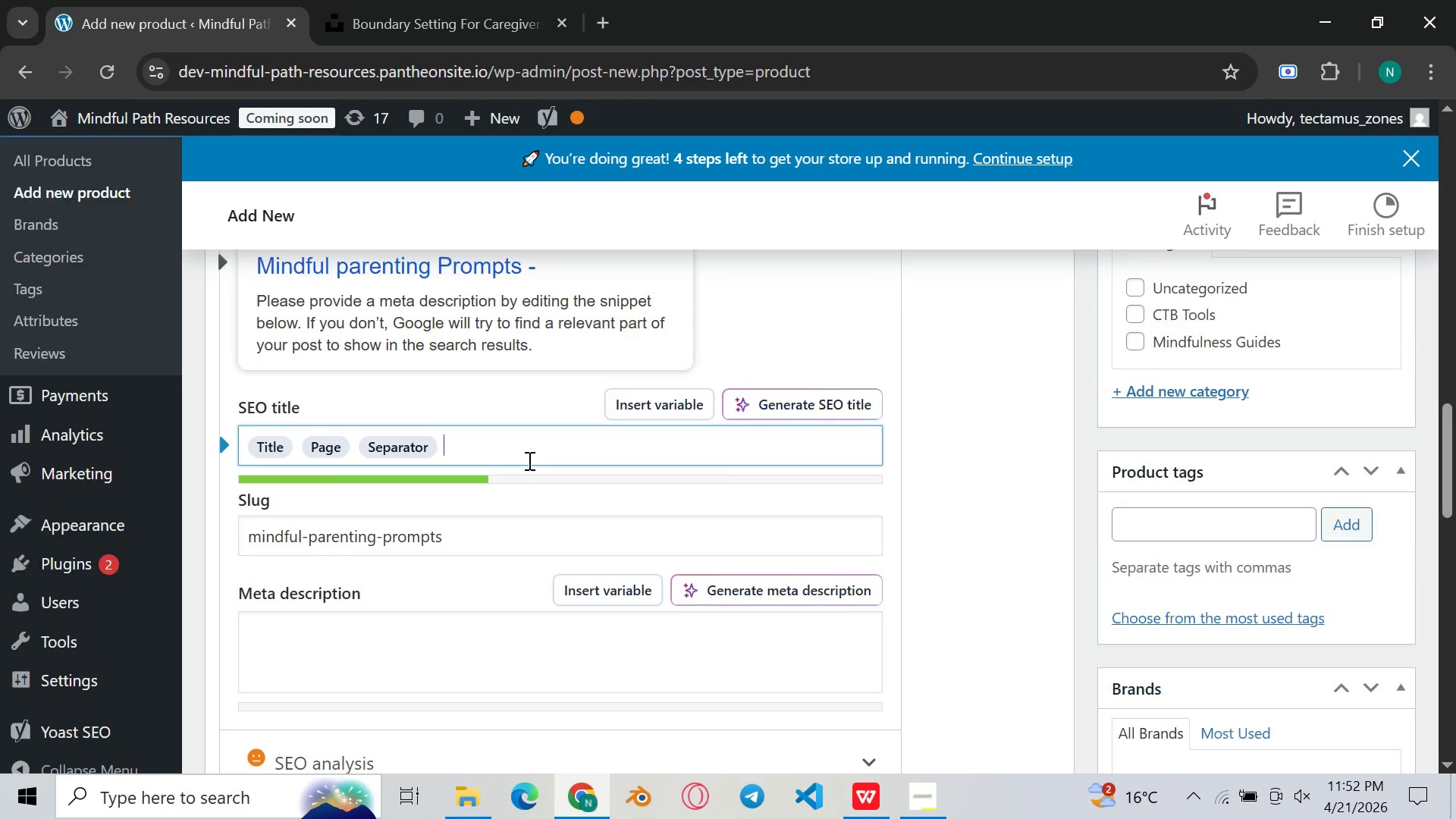 
key(Backspace)
 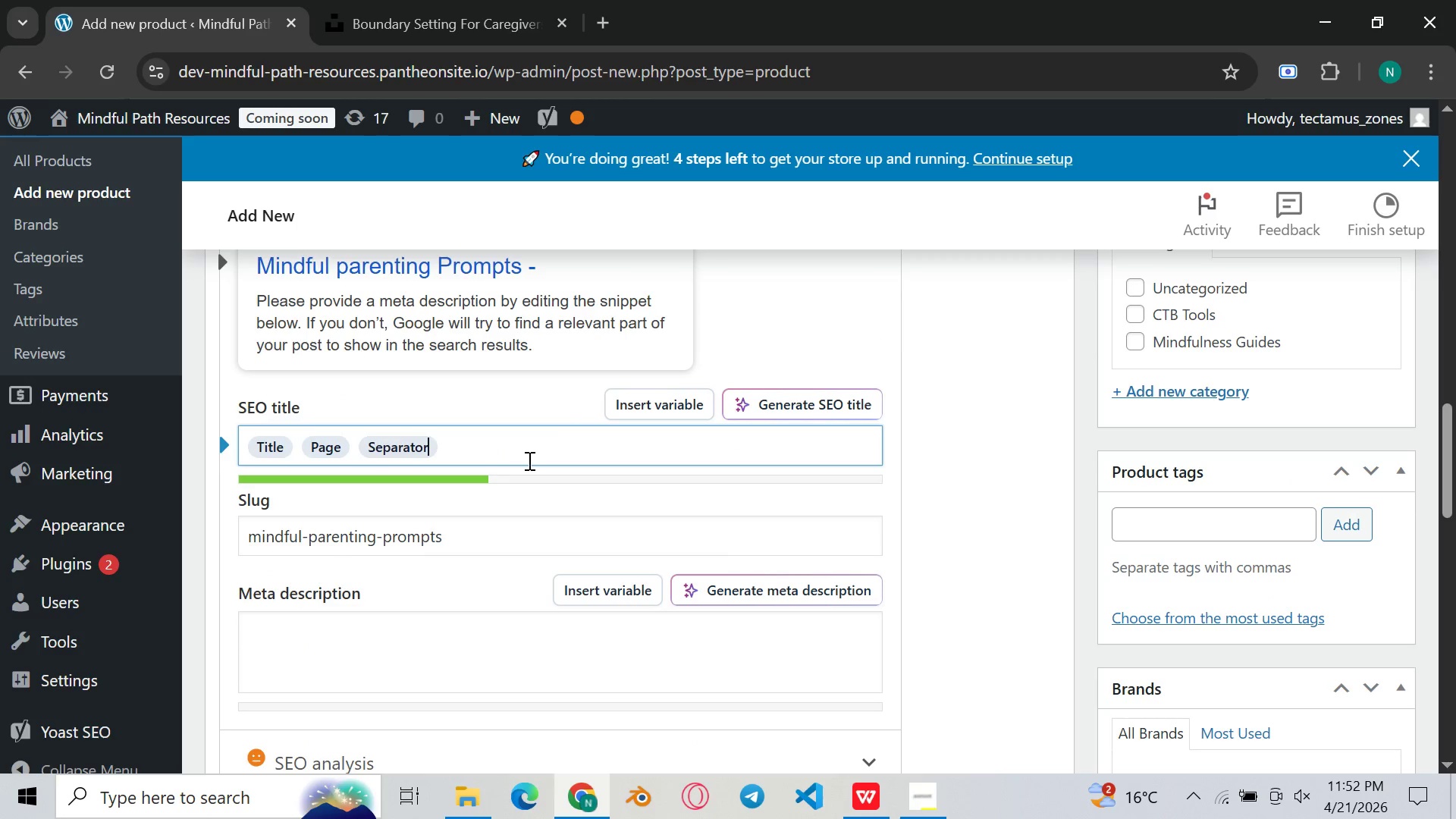 
key(Backspace)
 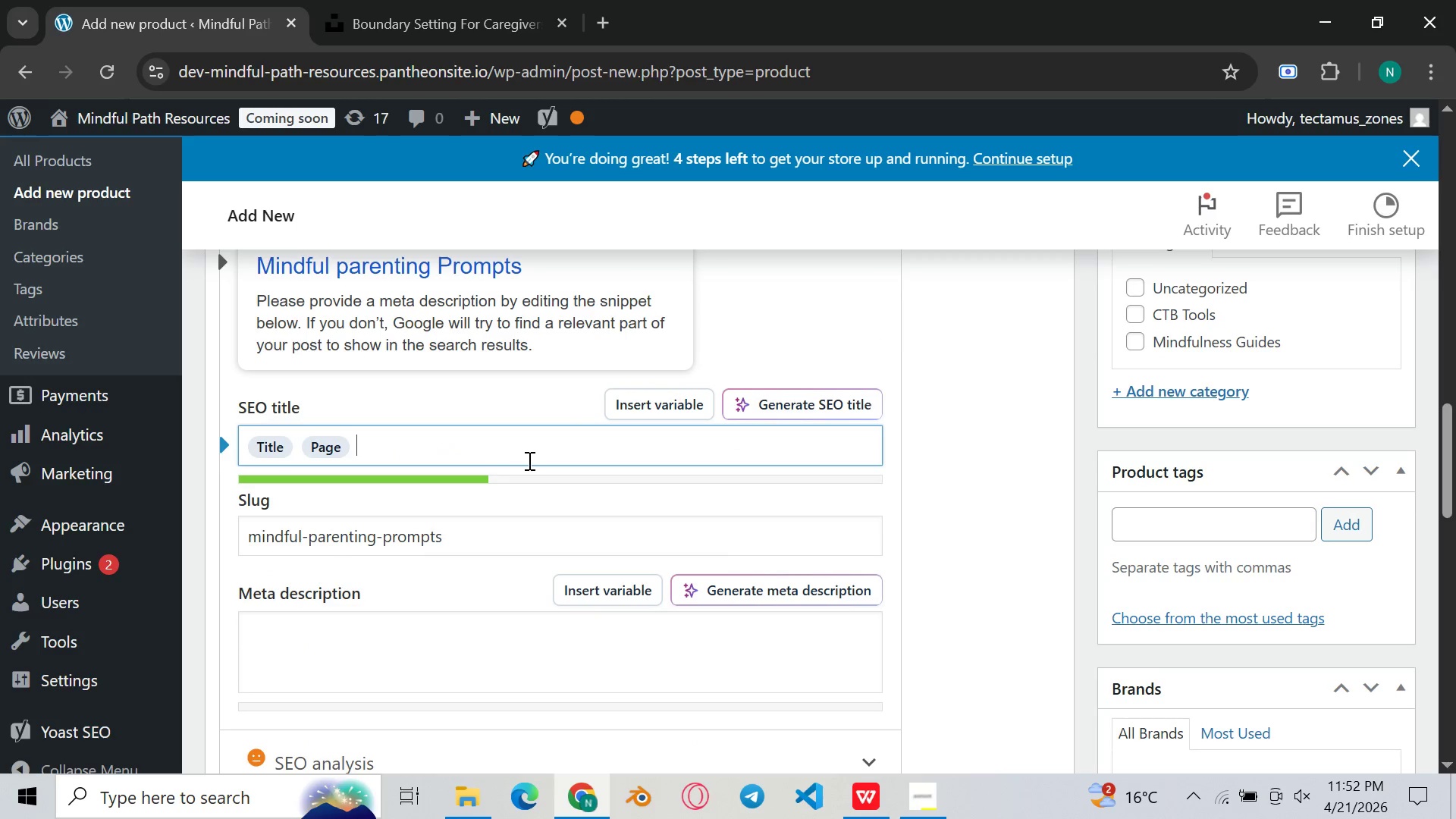 
key(Backspace)
 